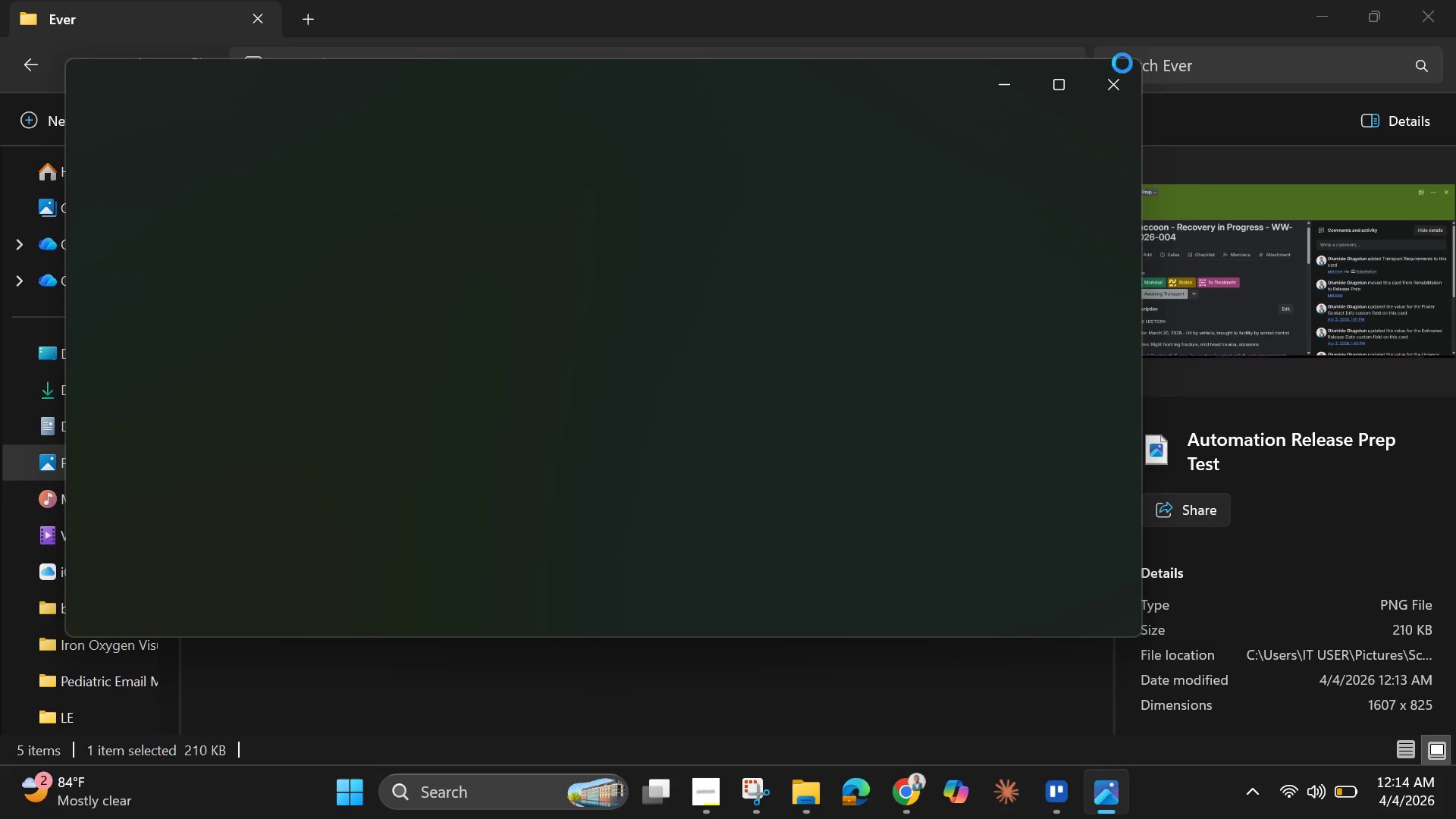 
left_click([1107, 96])
 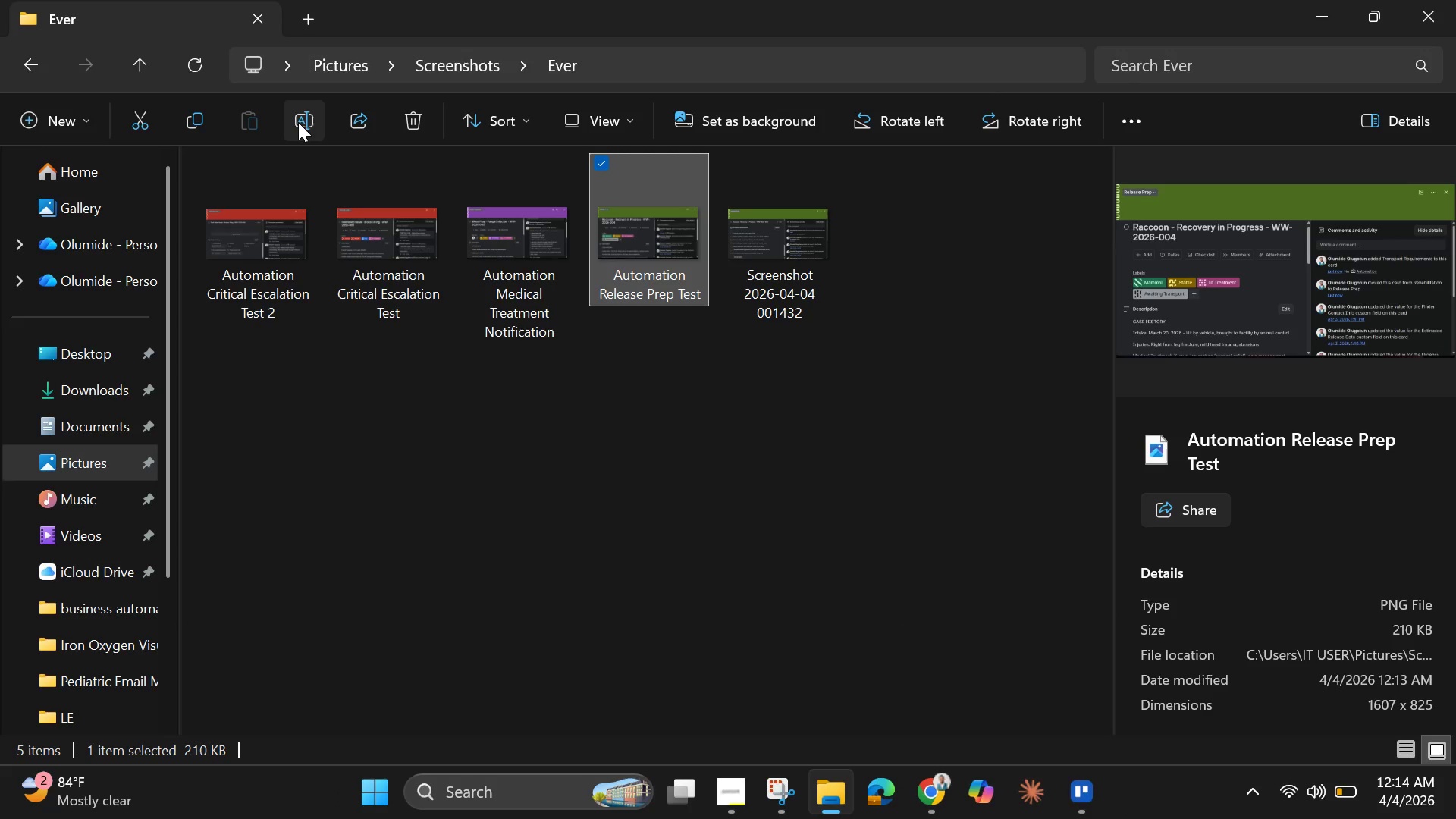 
left_click([300, 122])
 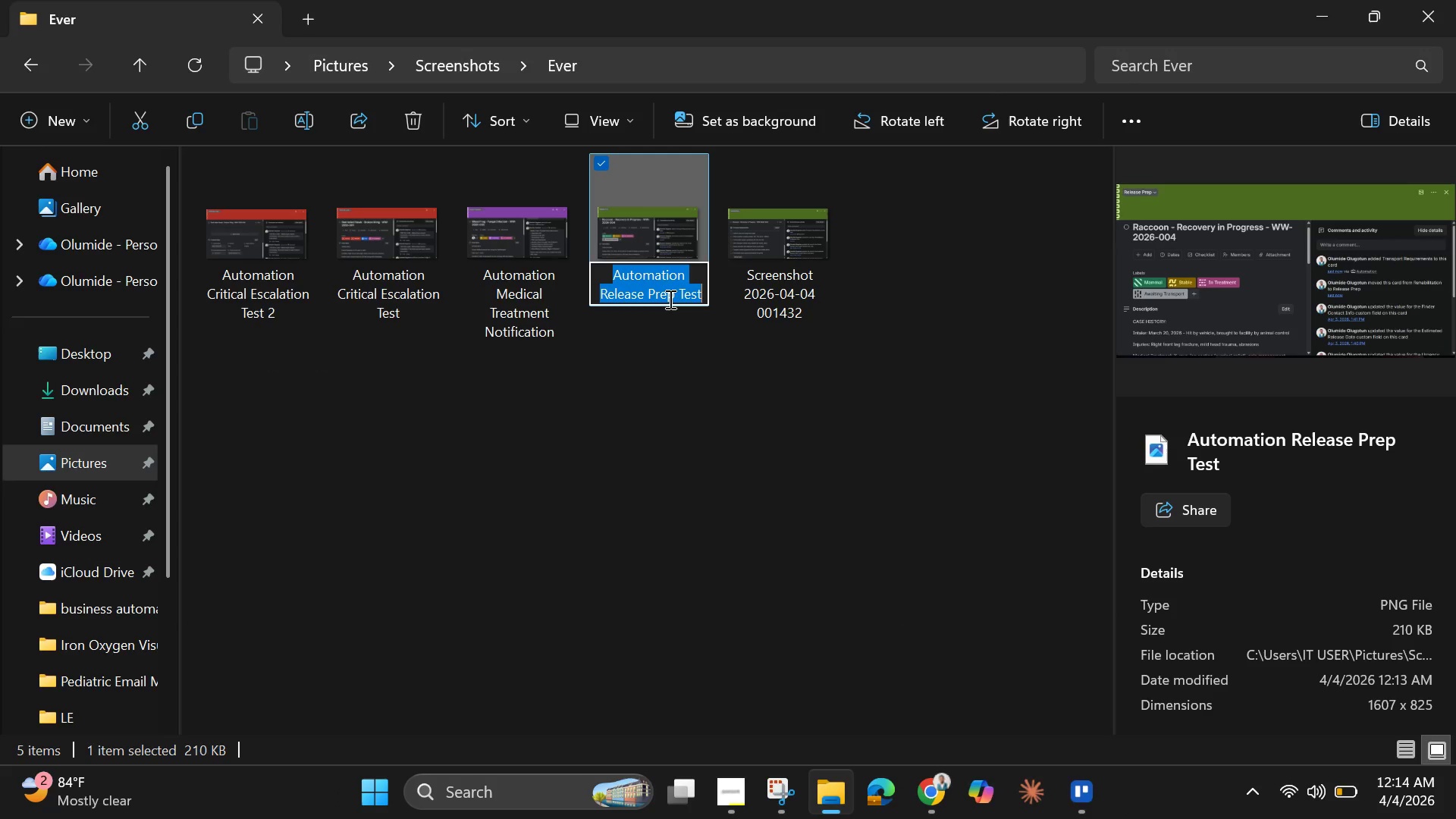 
right_click([669, 299])
 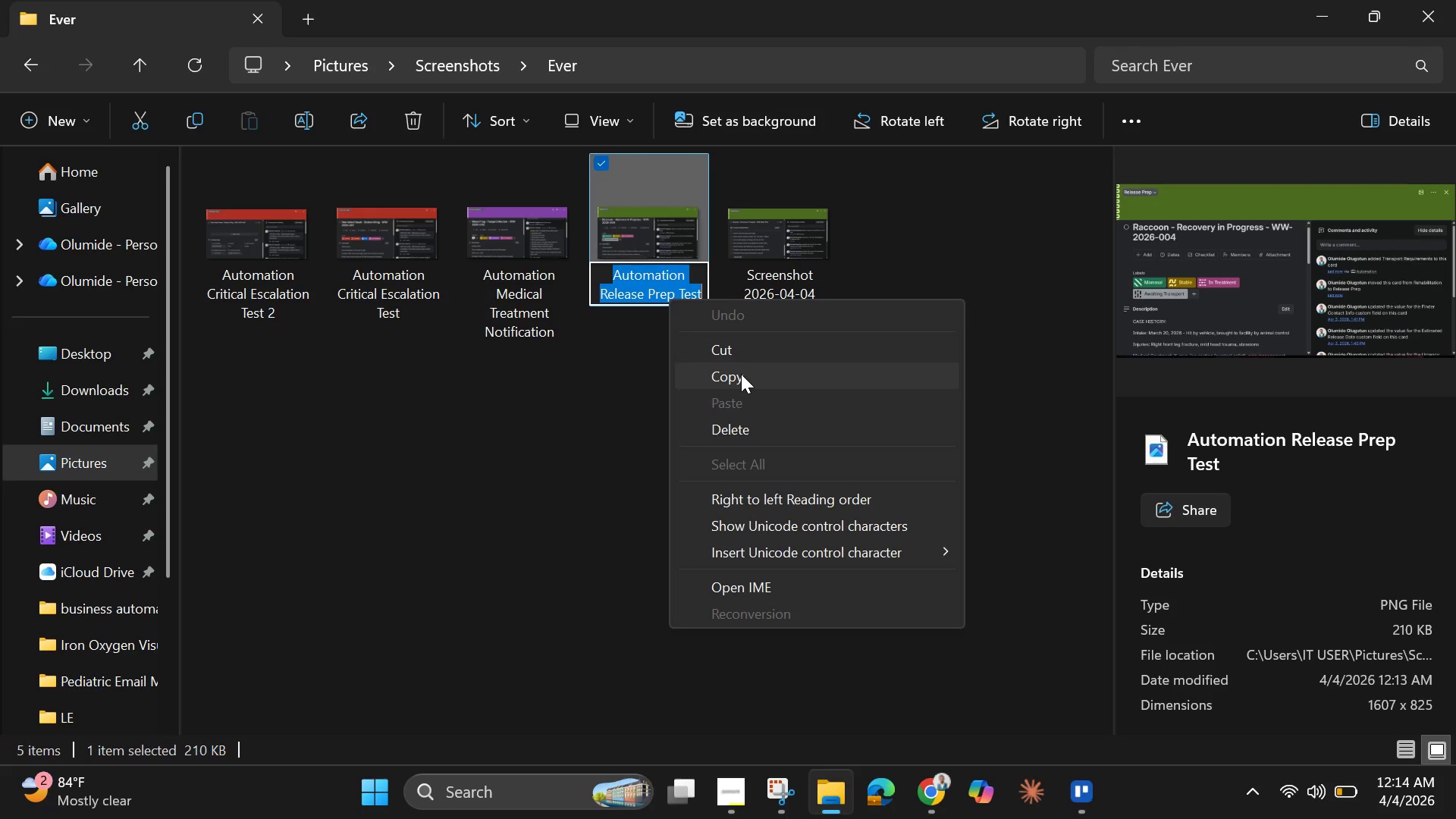 
left_click([741, 374])
 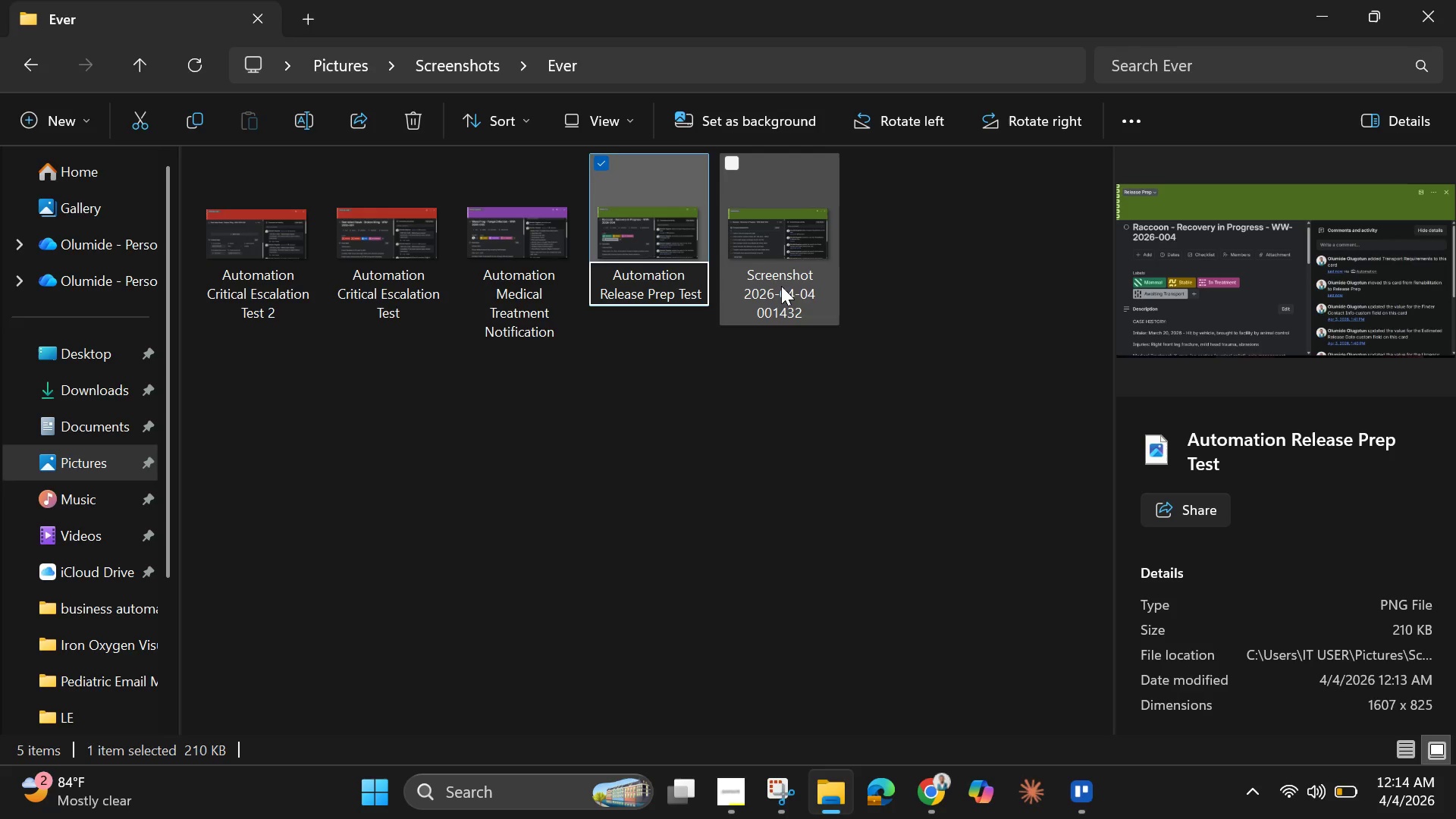 
left_click([781, 286])
 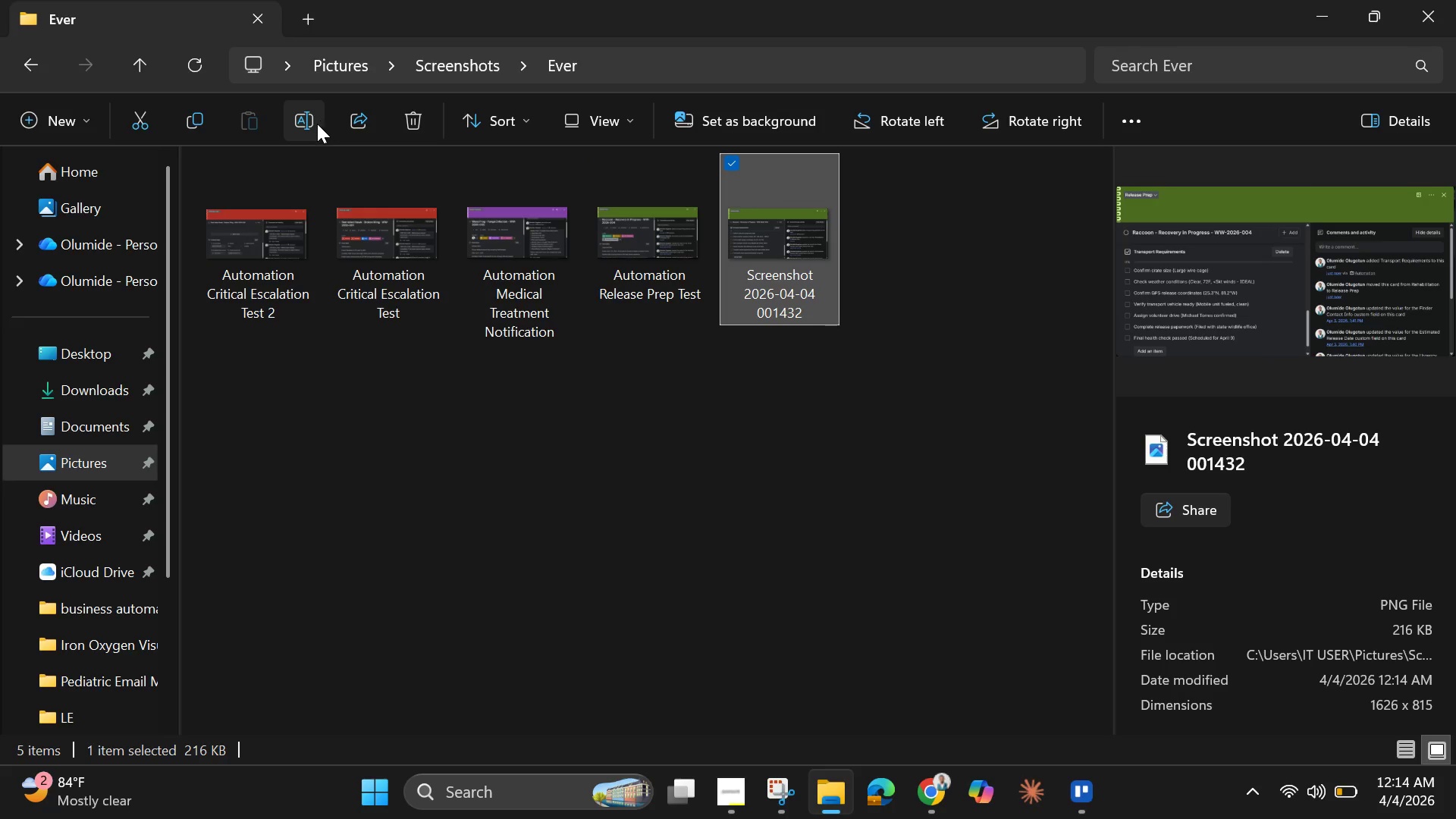 
left_click([304, 127])
 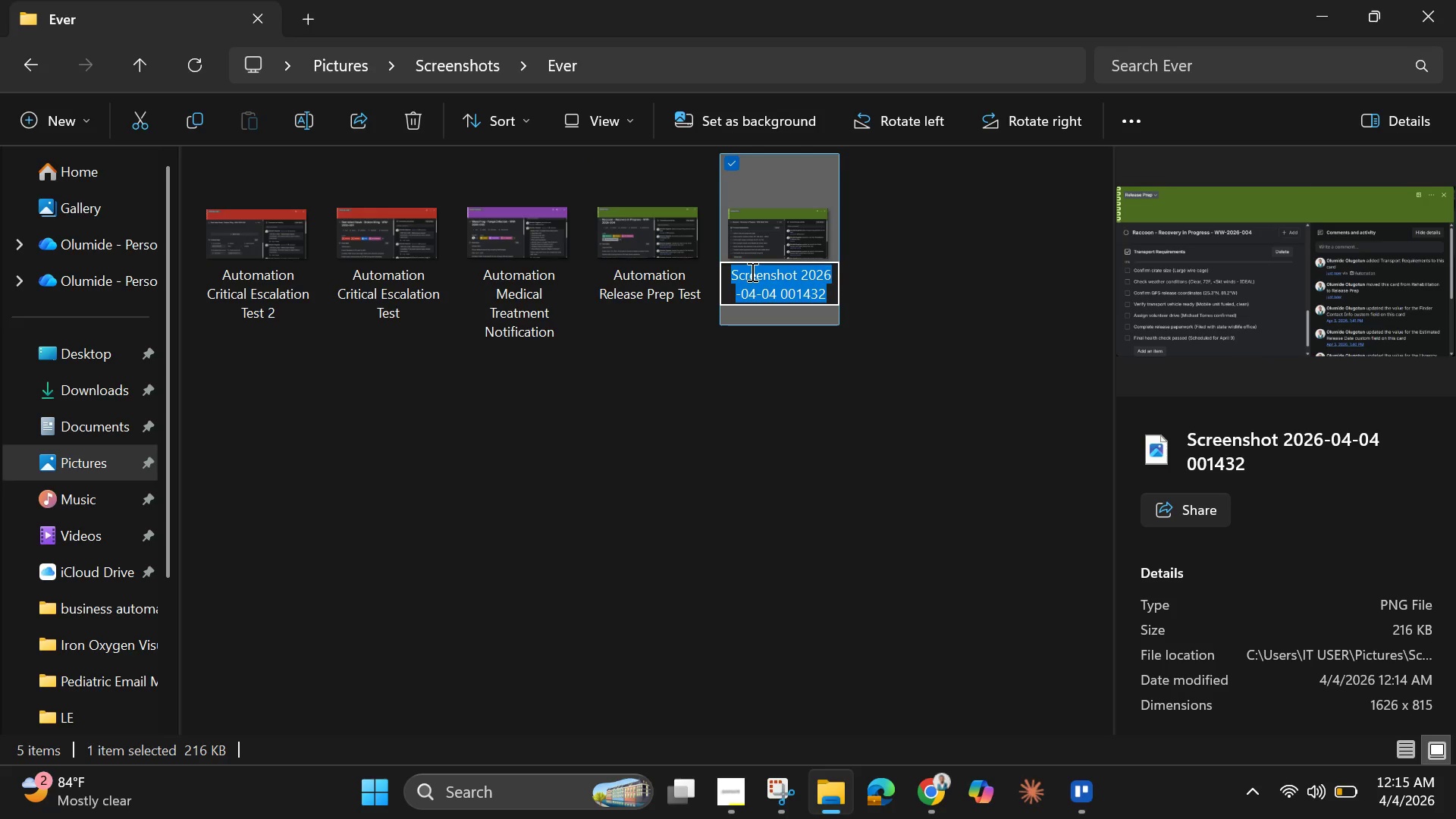 
key(Control+ControlLeft)
 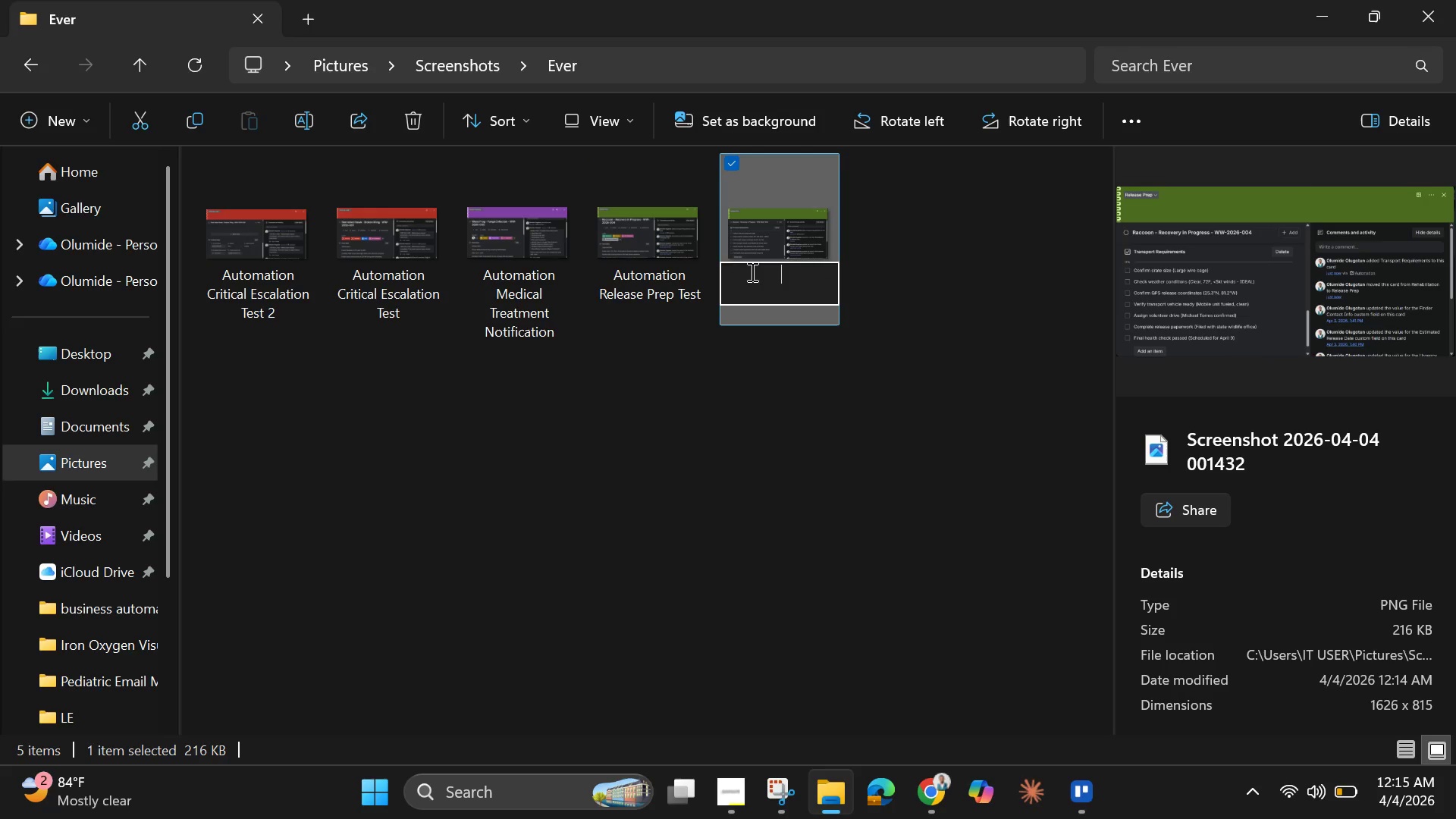 
key(Backspace)
 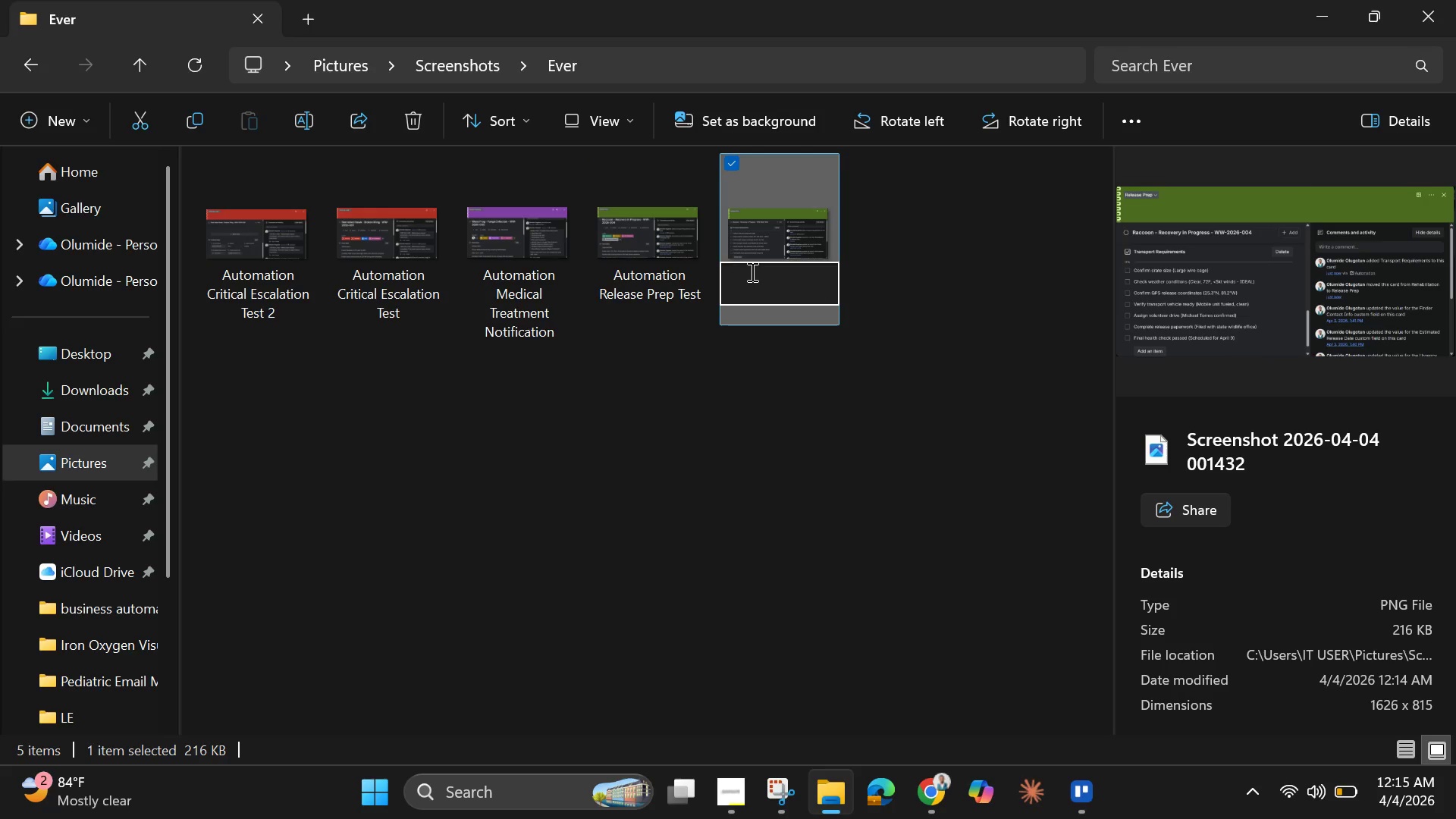 
key(Control+V)
 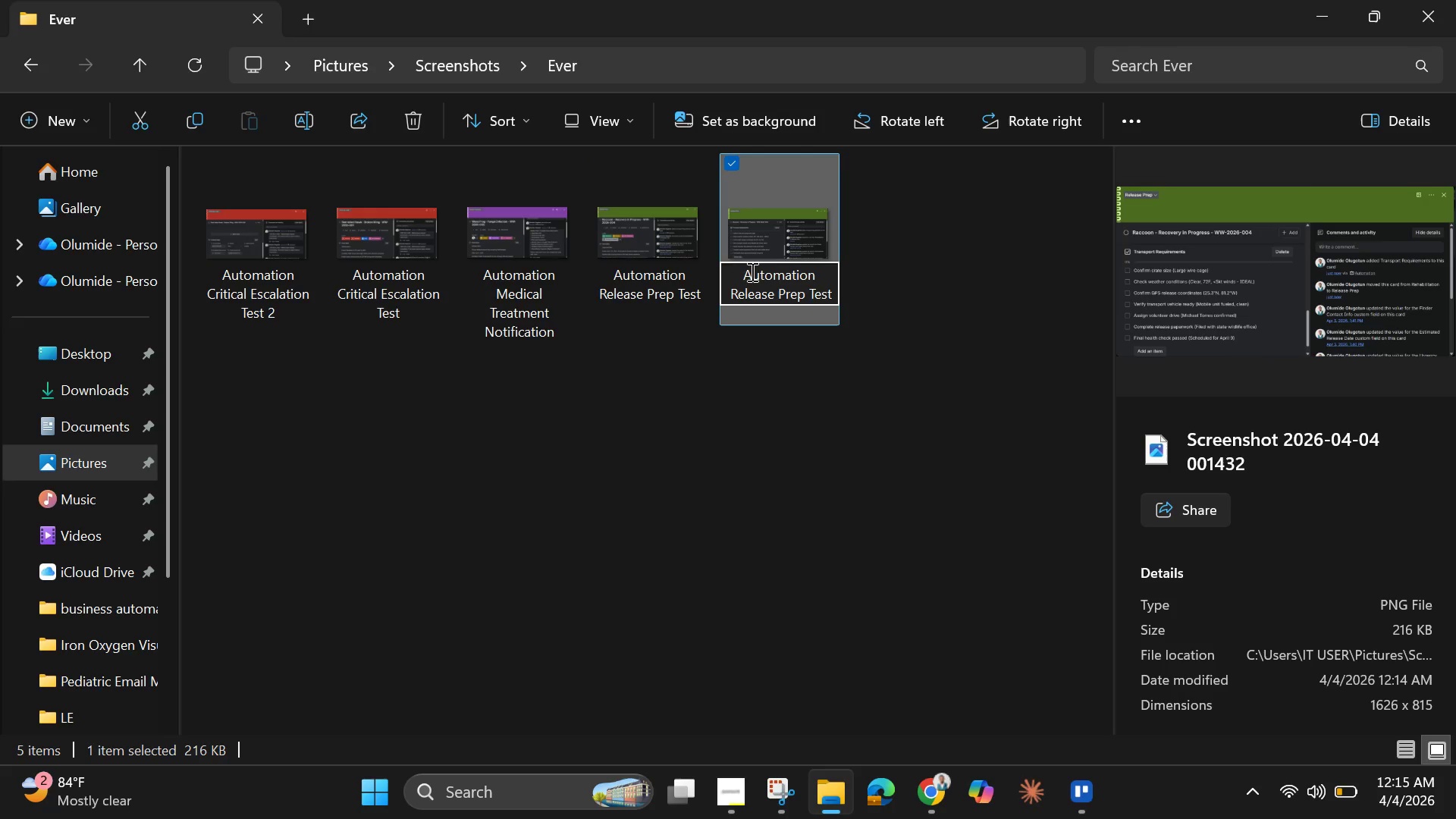 
key(Space)
 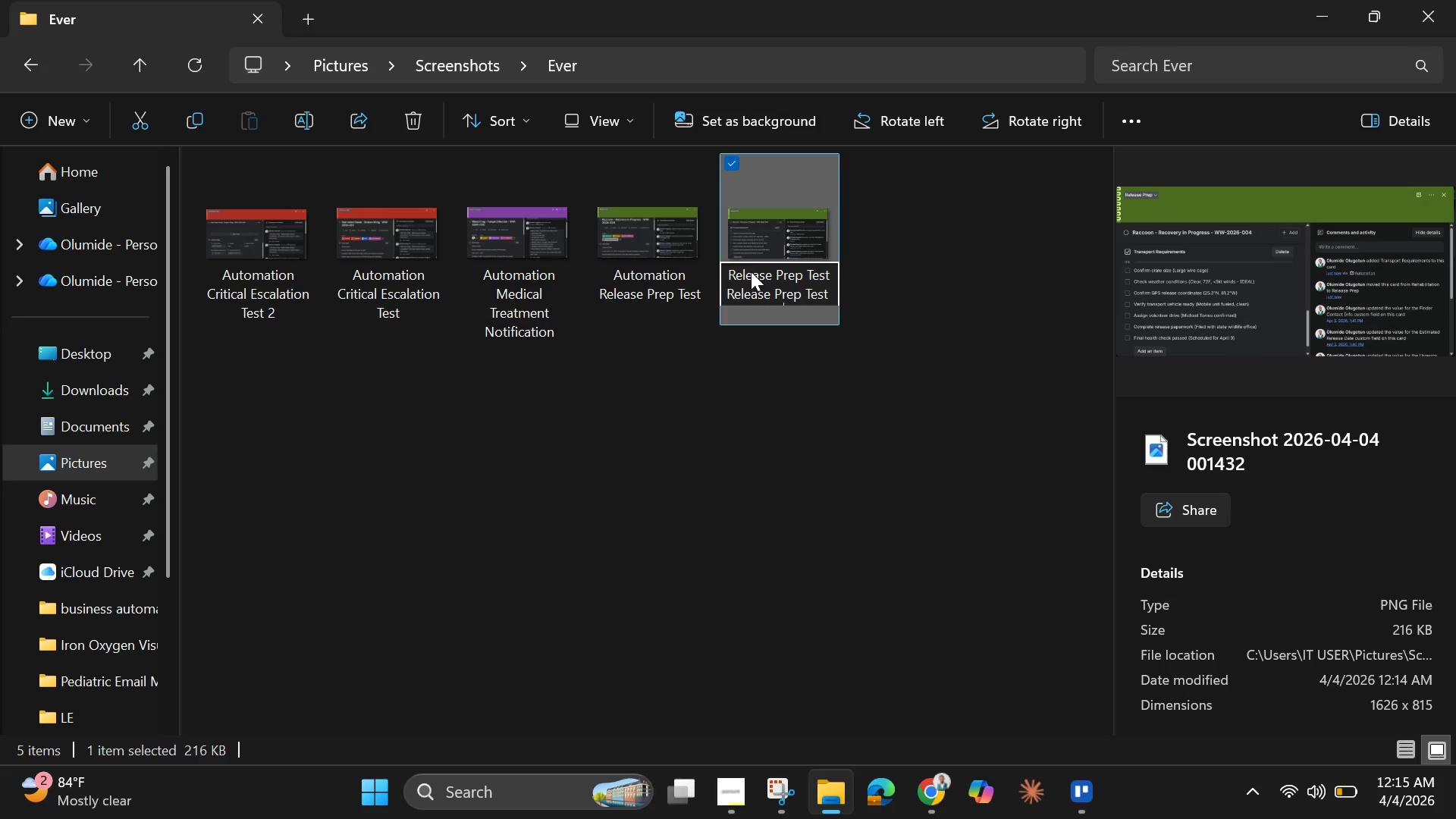 
key(2)
 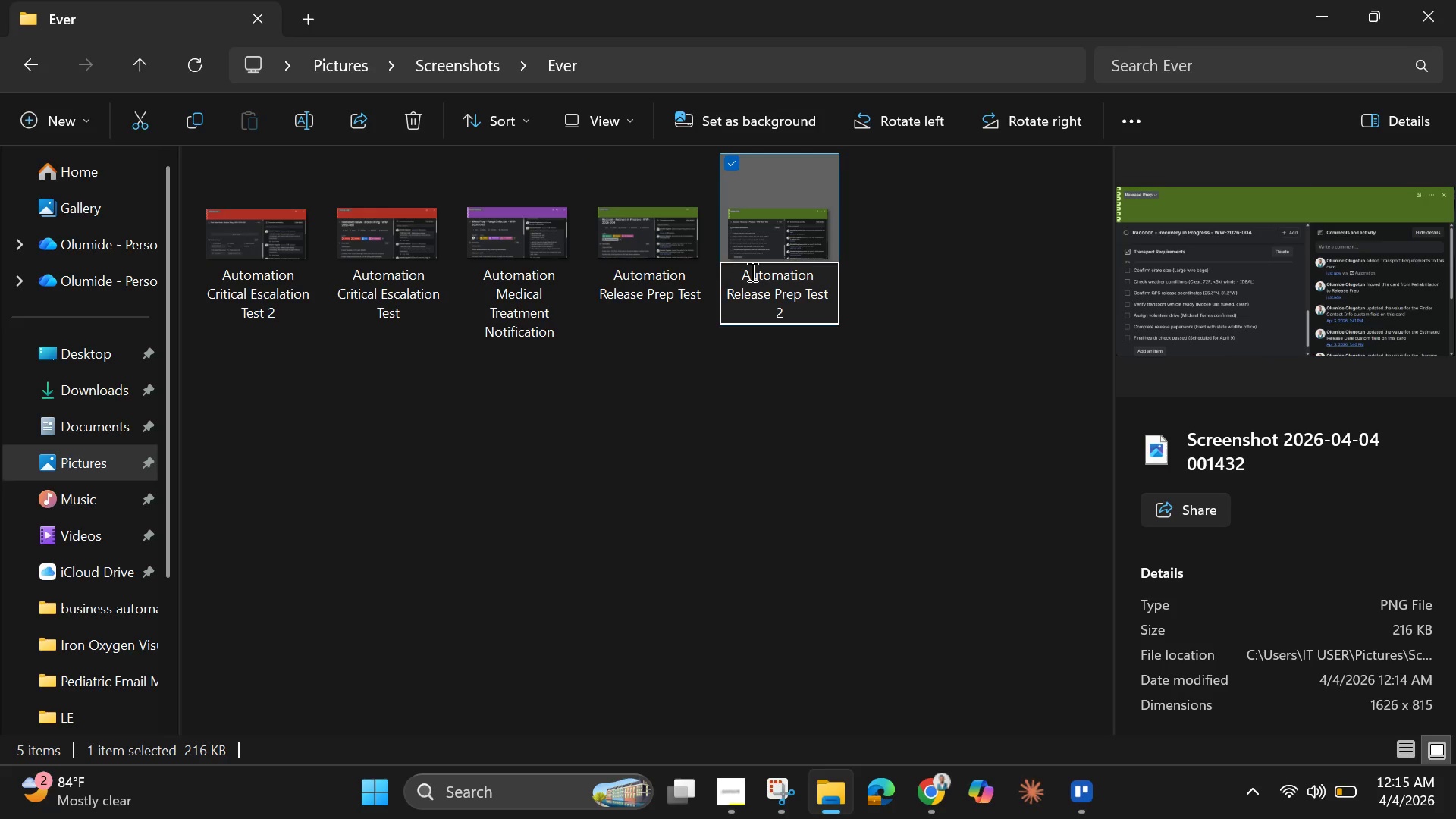 
key(Enter)
 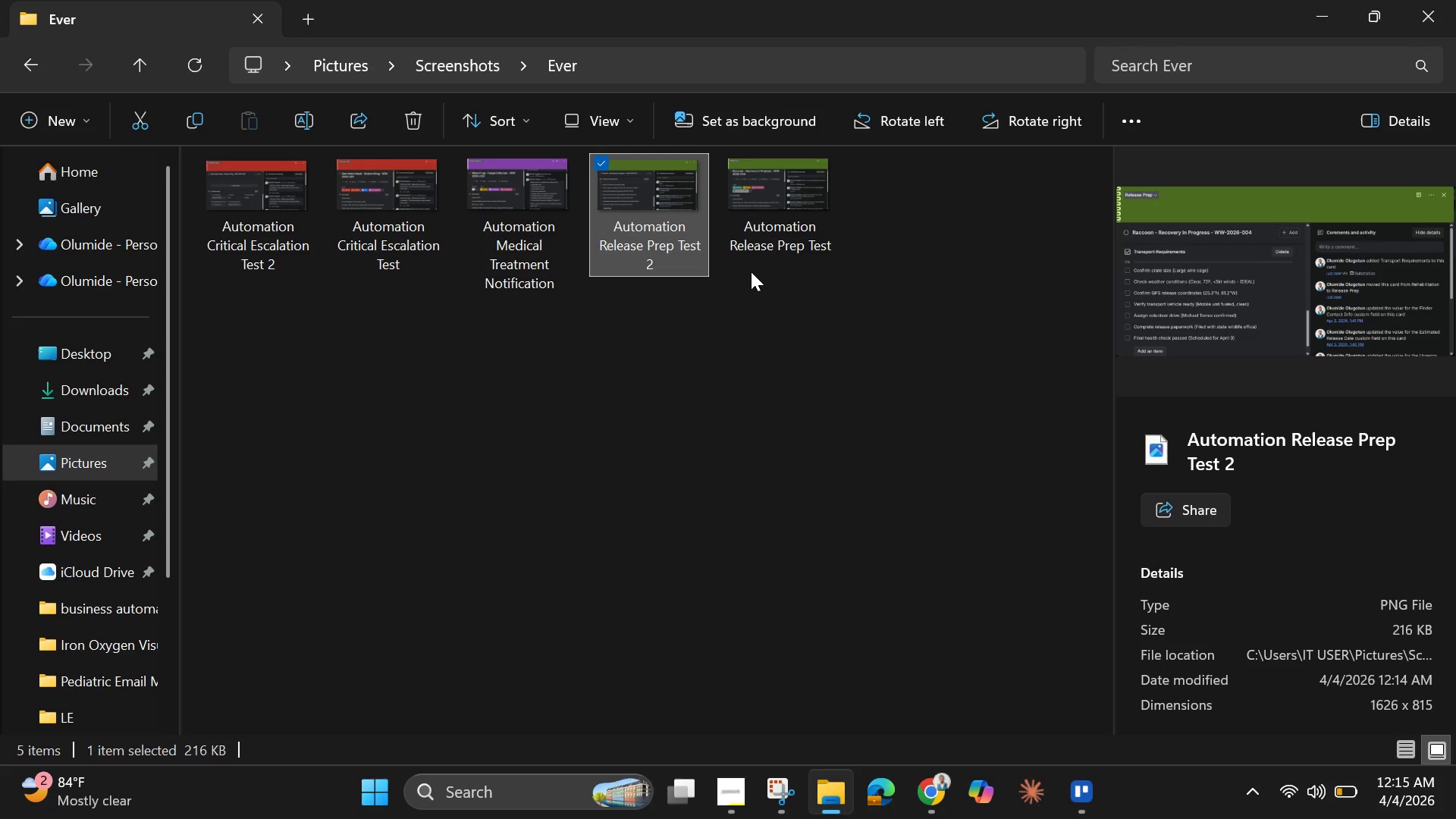 
wait(20.31)
 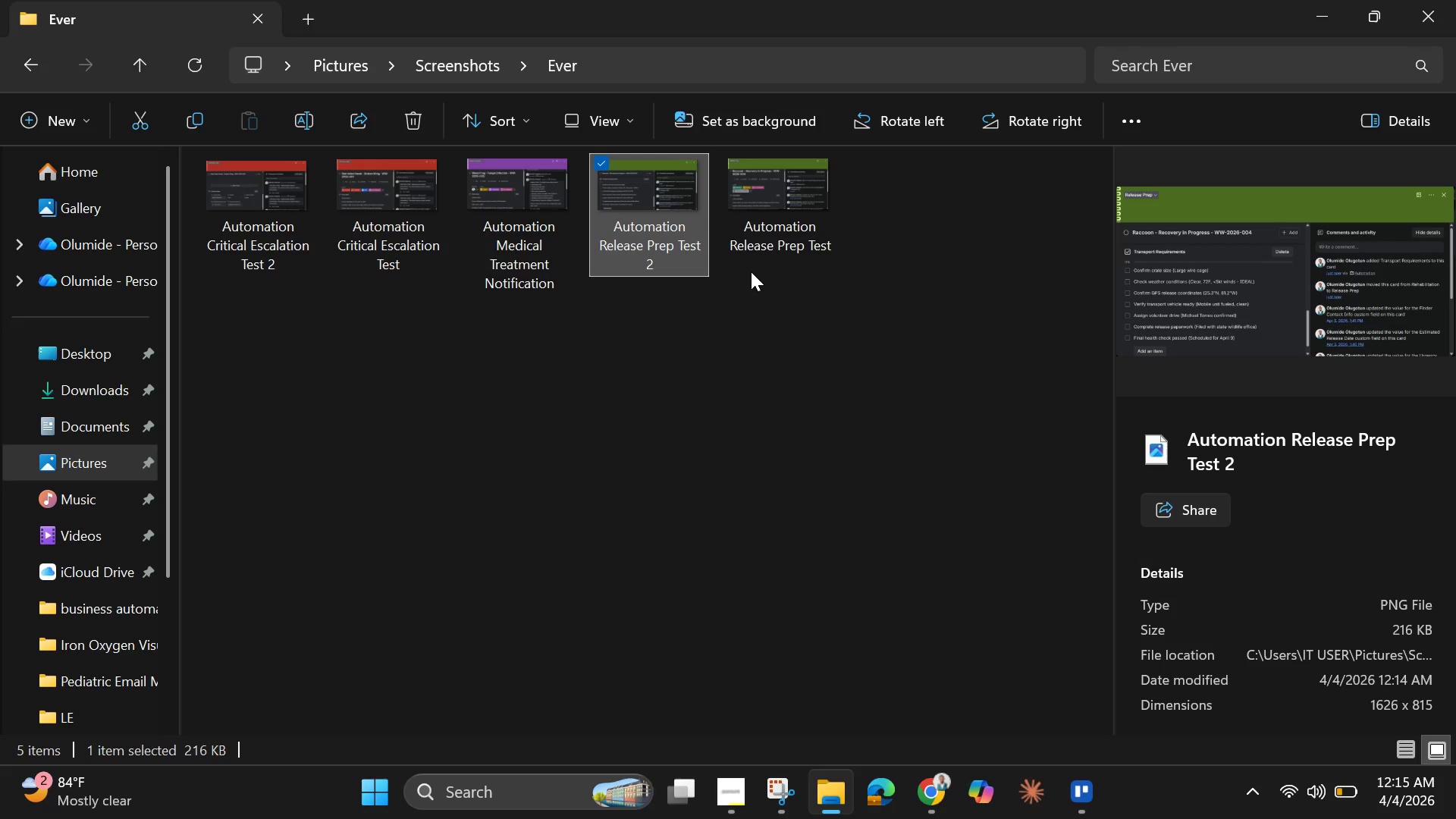 
mouse_move([861, 118])
 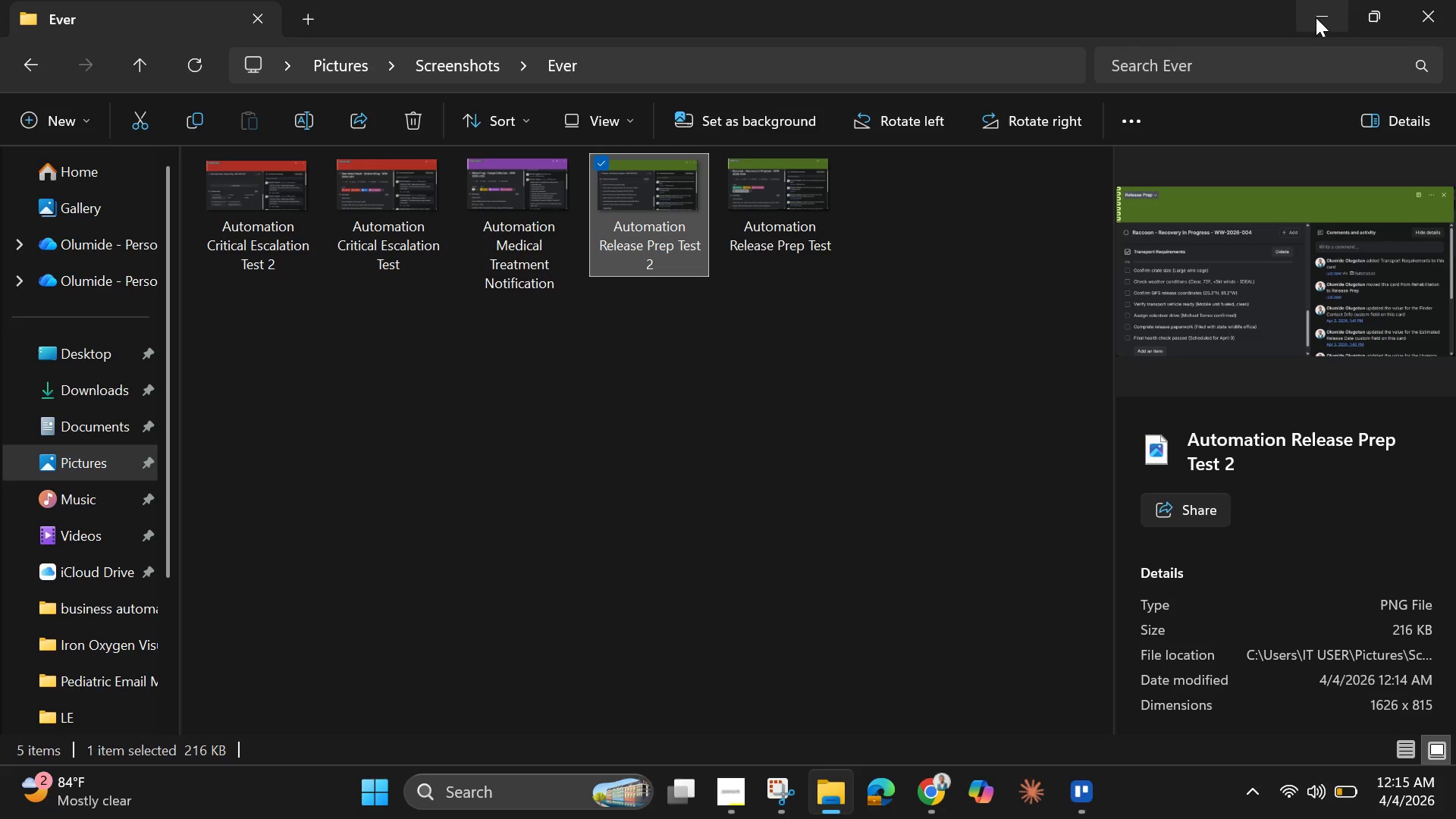 
left_click([1316, 17])
 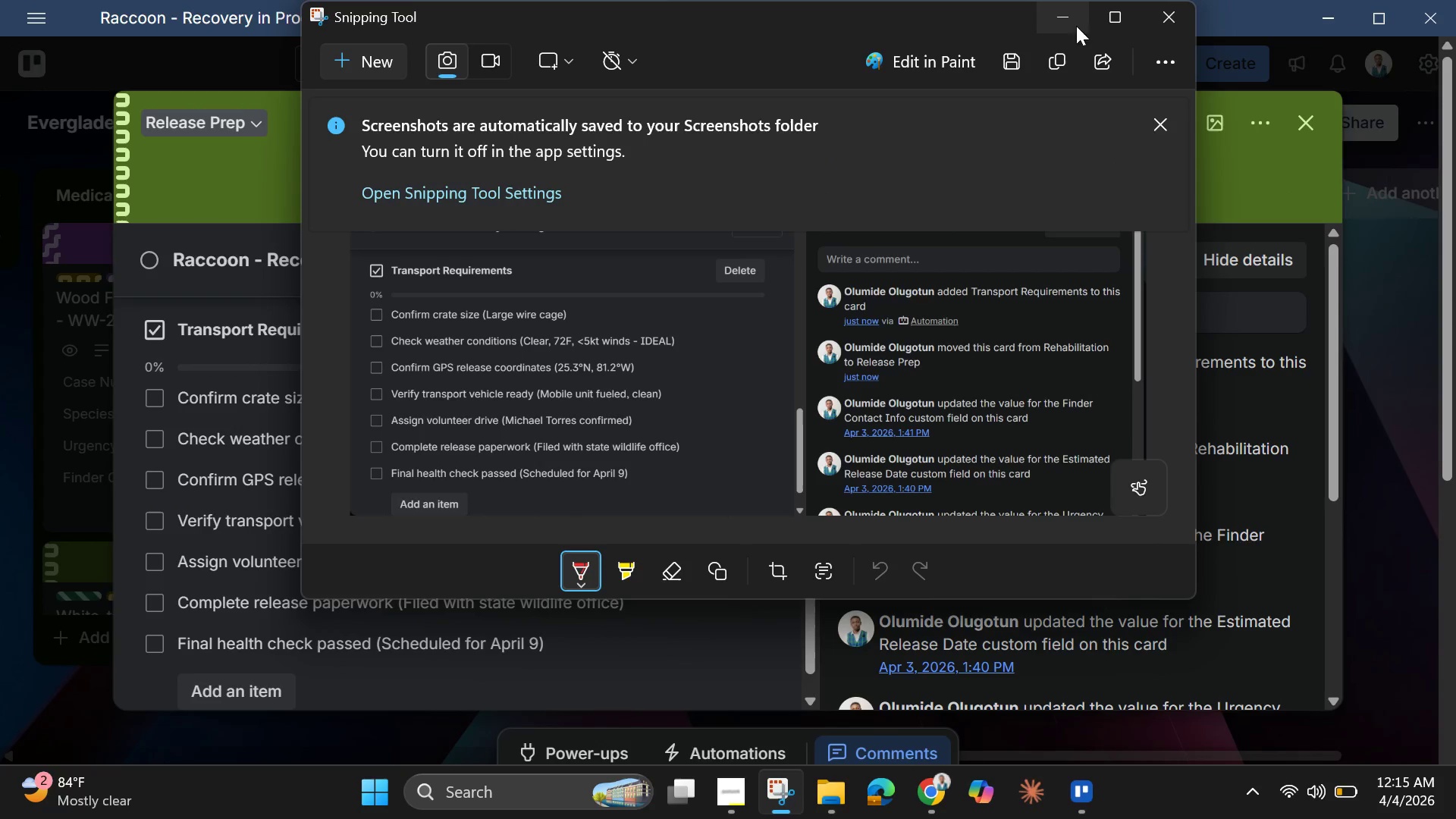 
left_click([1062, 16])
 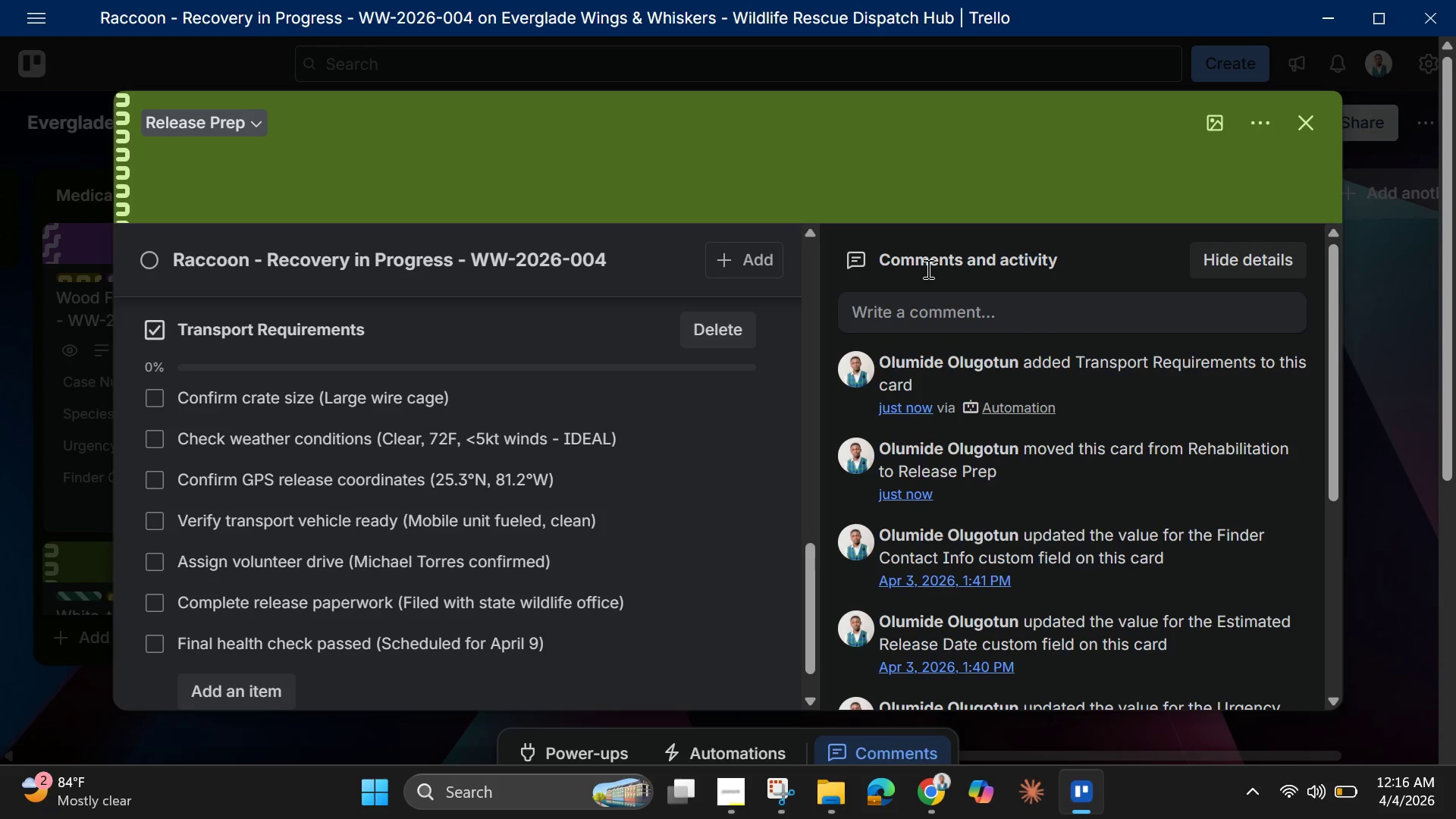 
wait(77.62)
 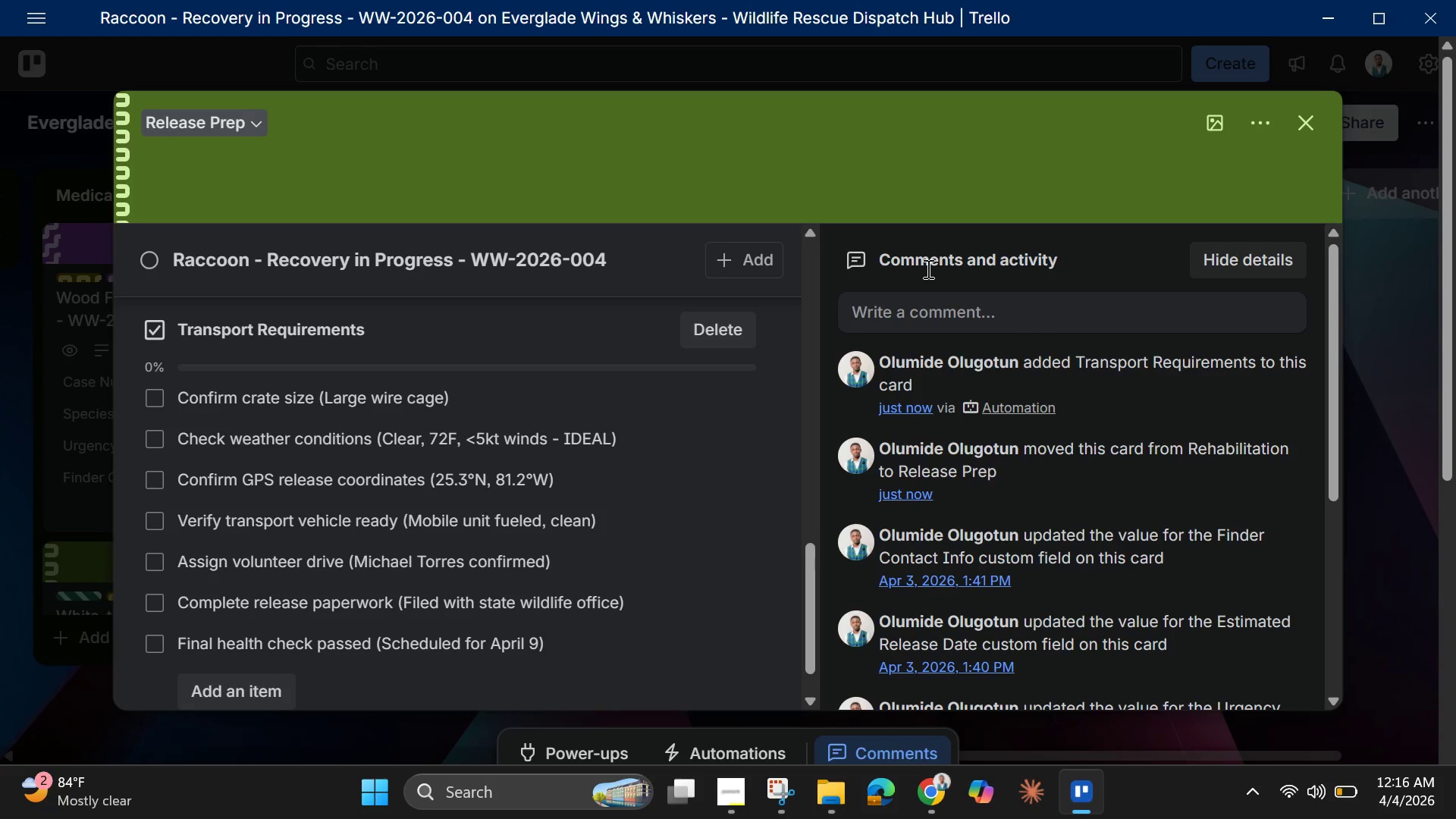 
left_click([1316, 113])
 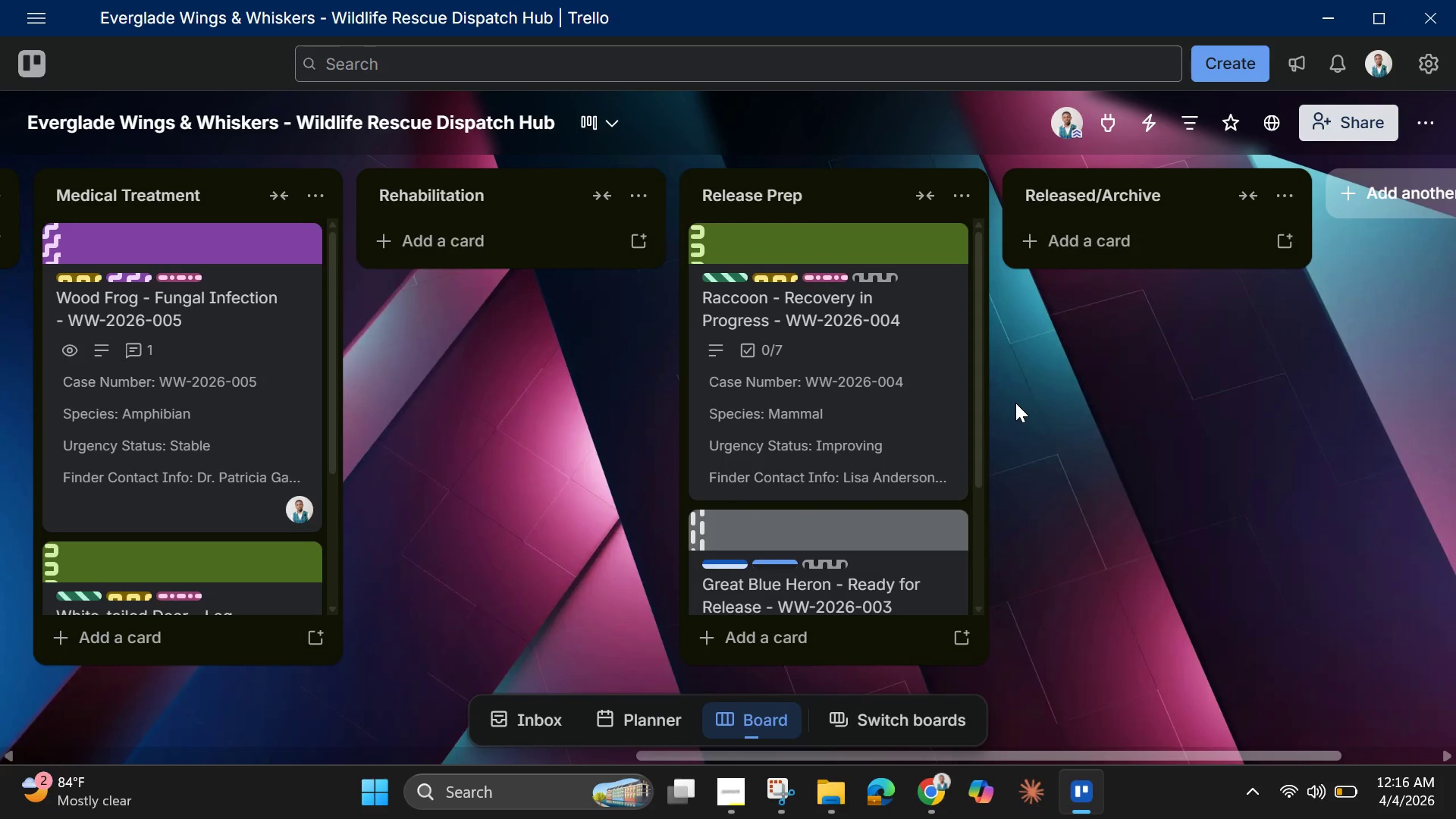 
scroll: coordinate [557, 551], scroll_direction: down, amount: 8.0
 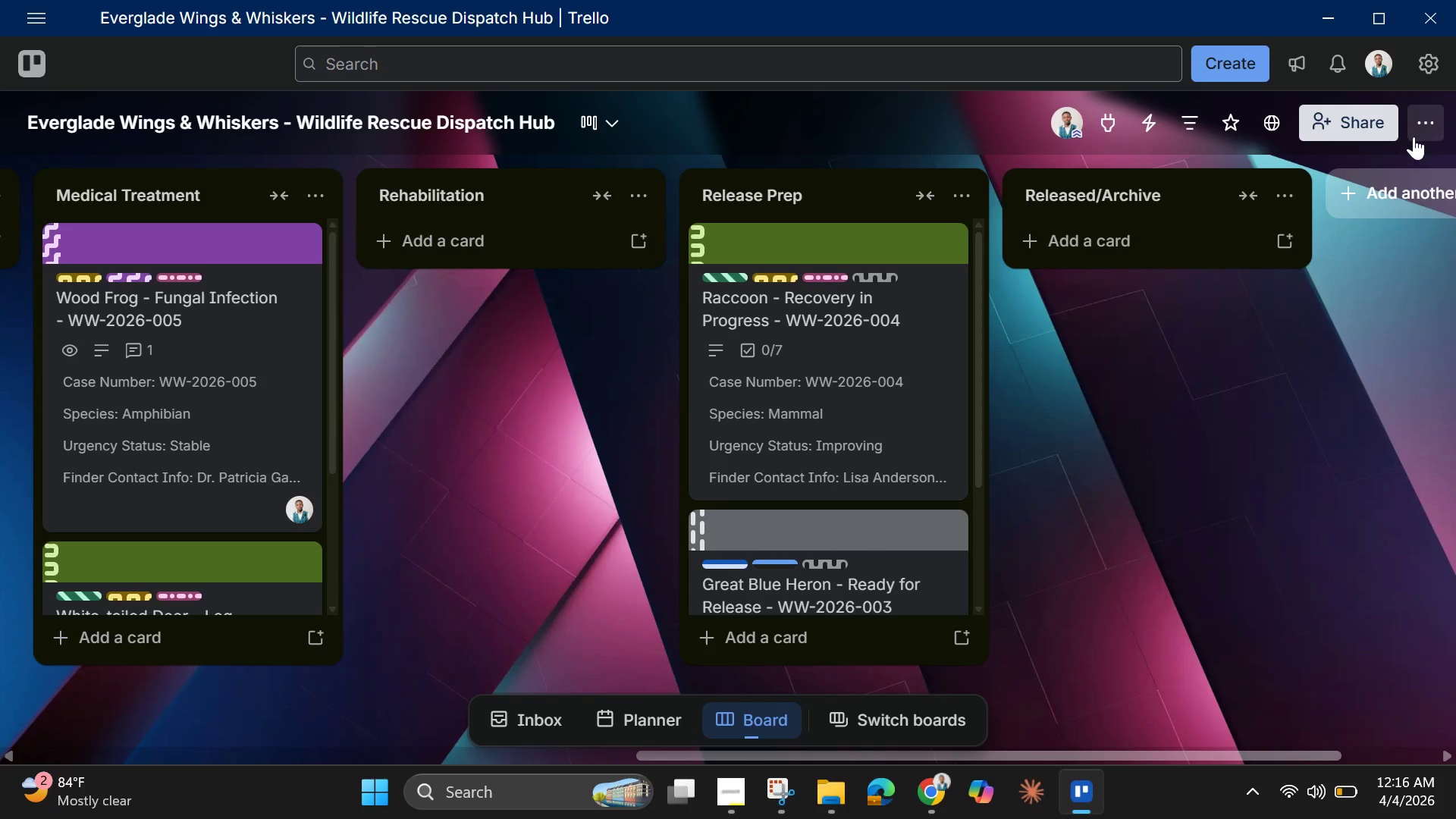 
left_click([1438, 127])
 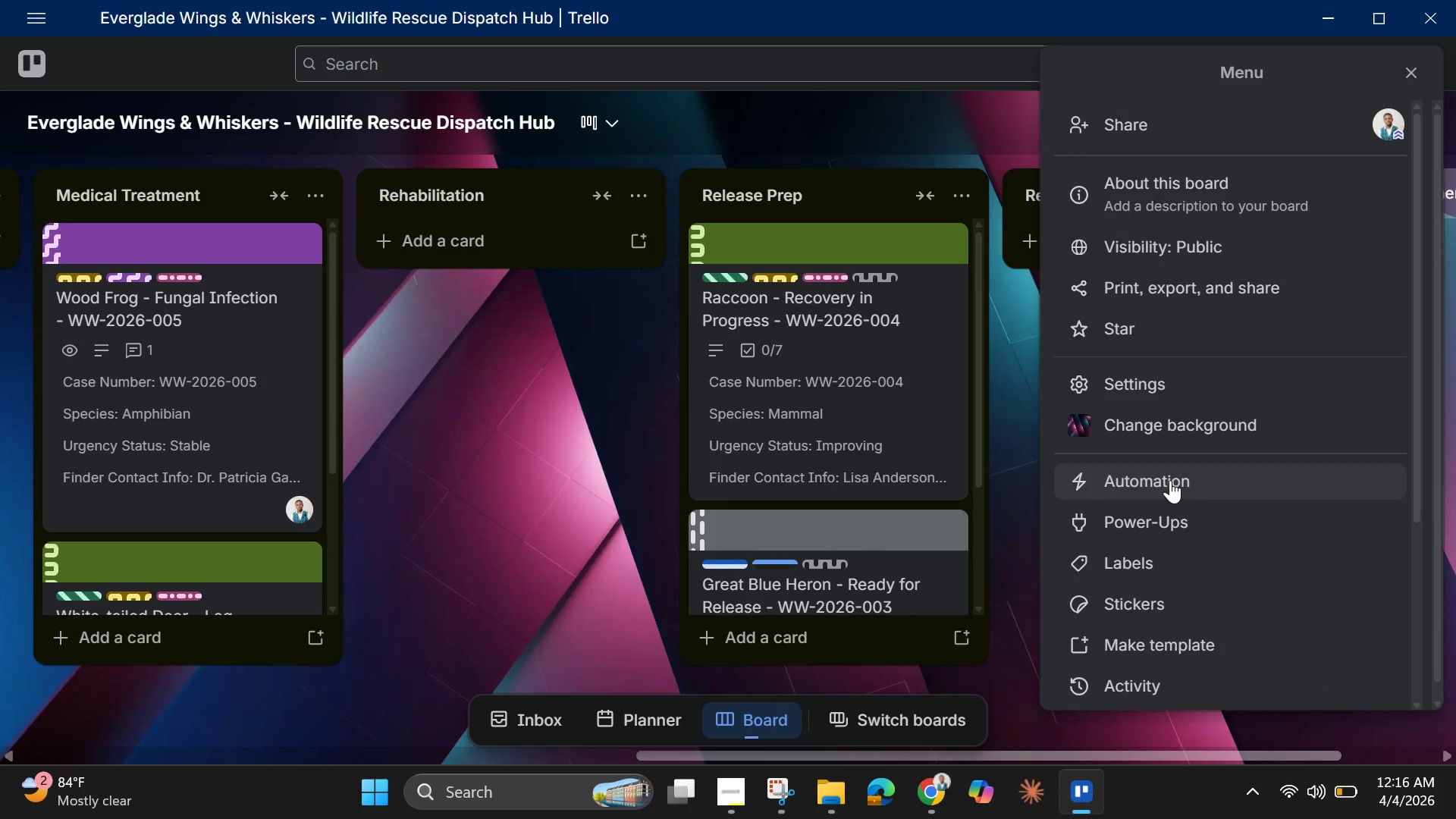 
left_click([1170, 480])
 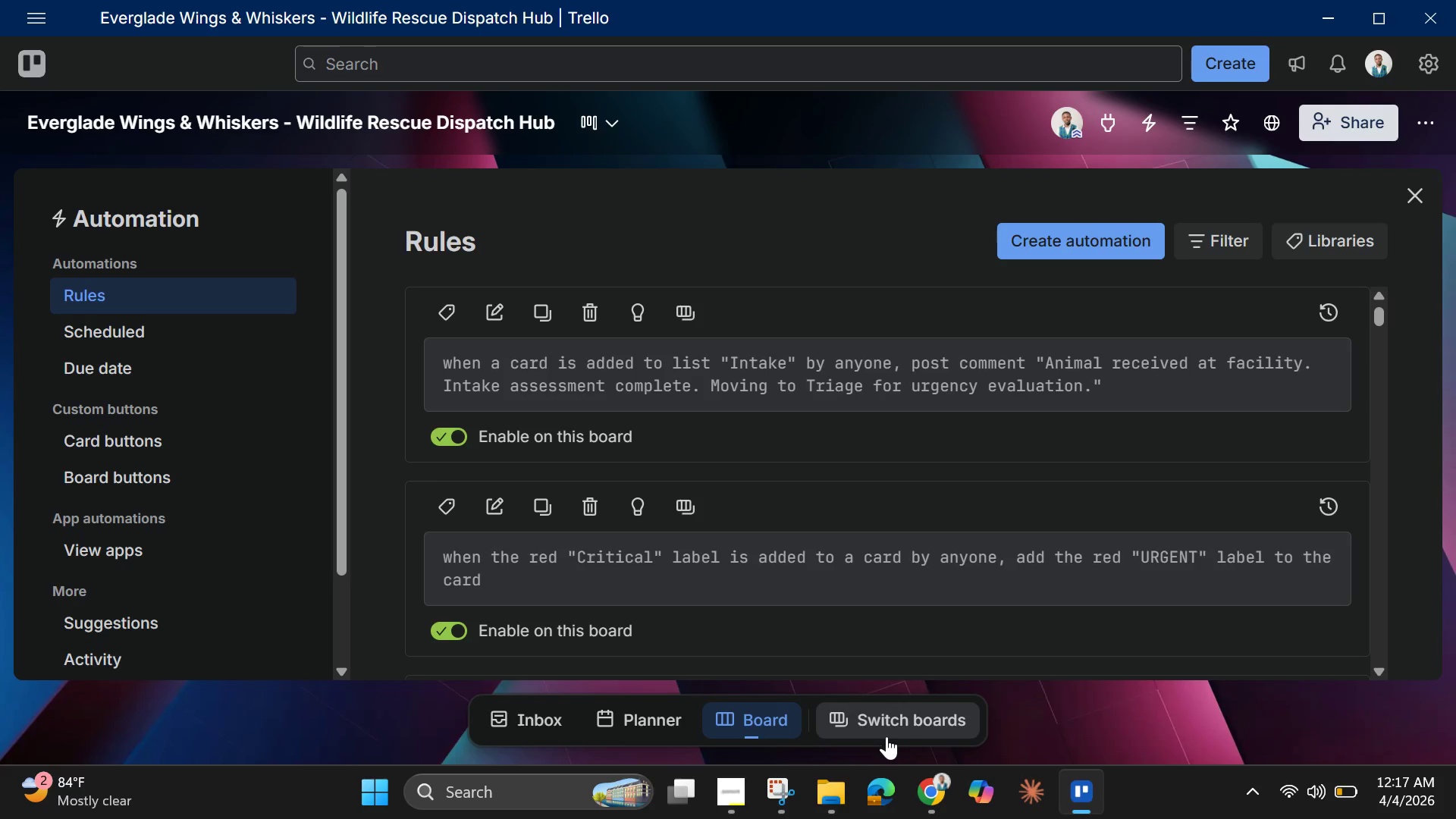 
wait(9.69)
 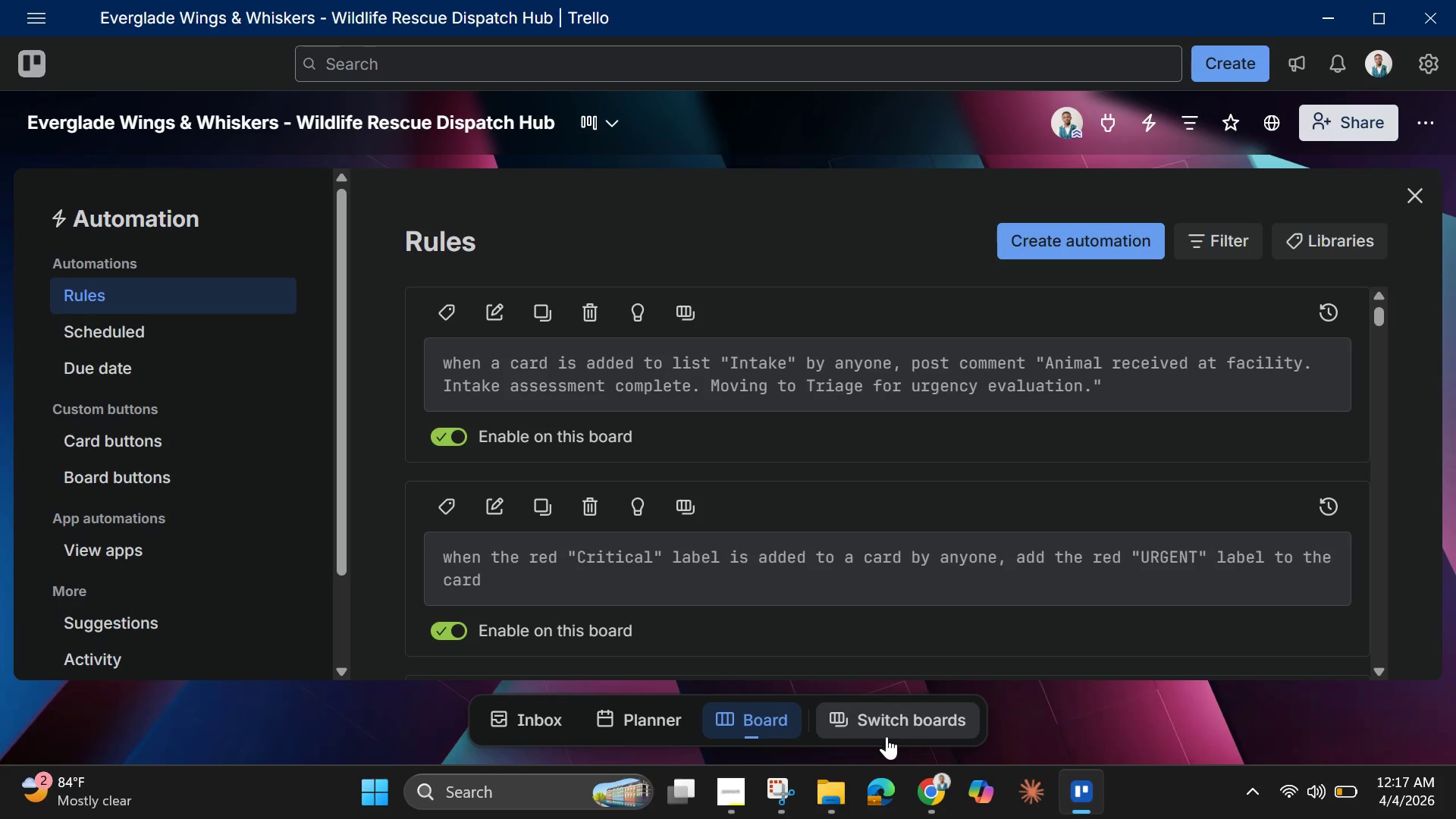 
left_click([617, 472])
 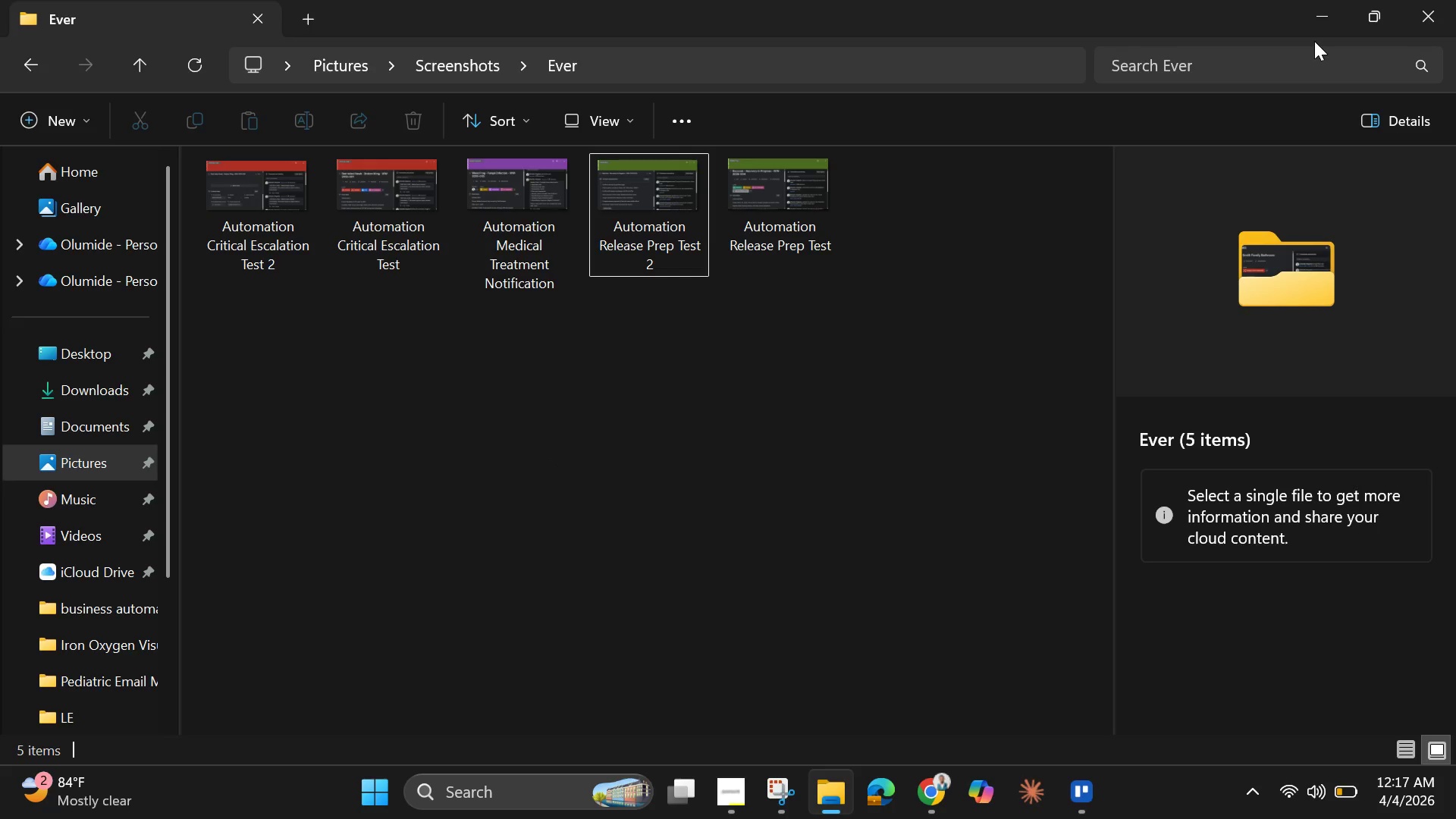 
wait(16.81)
 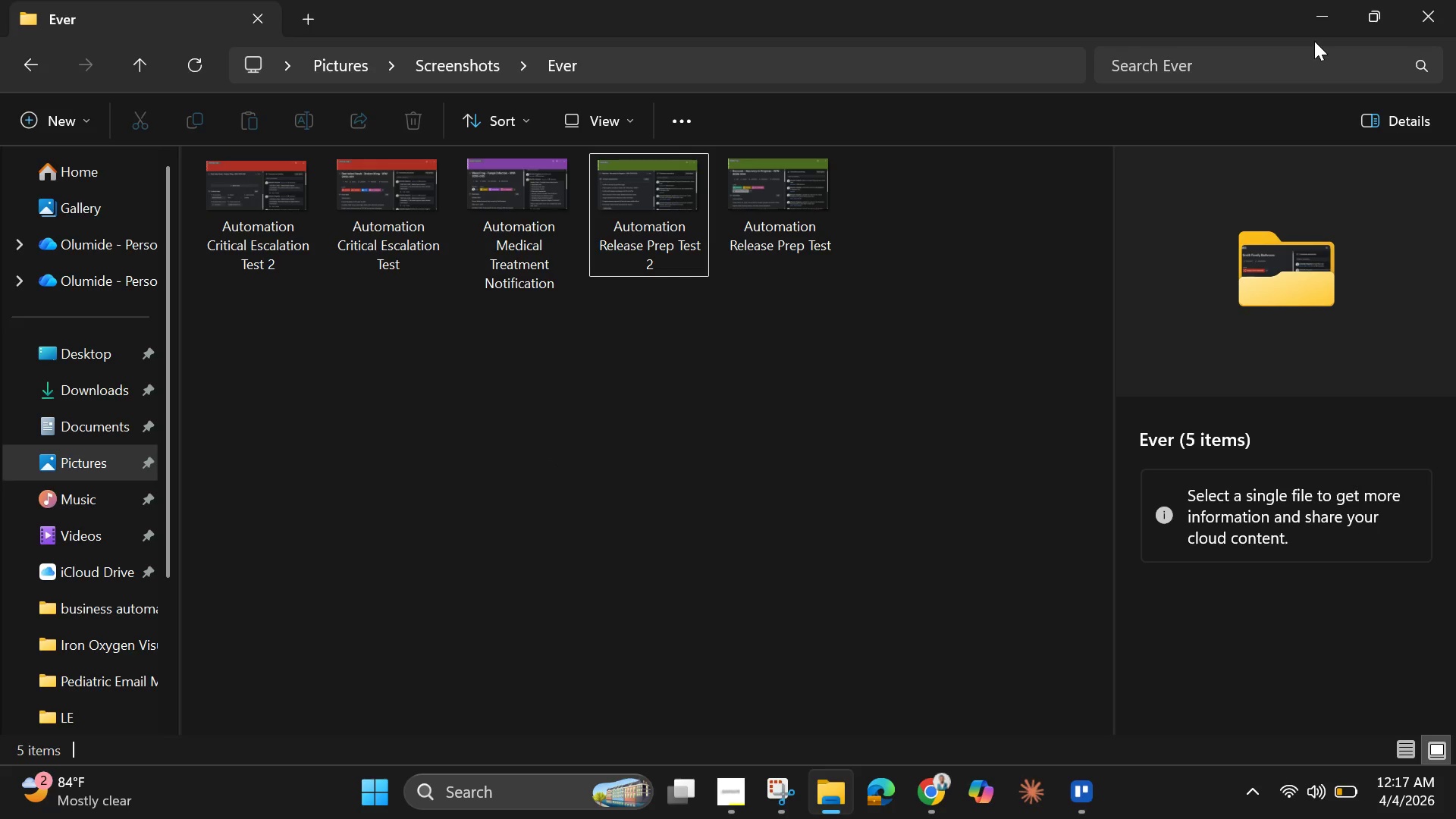 
left_click([1332, 23])
 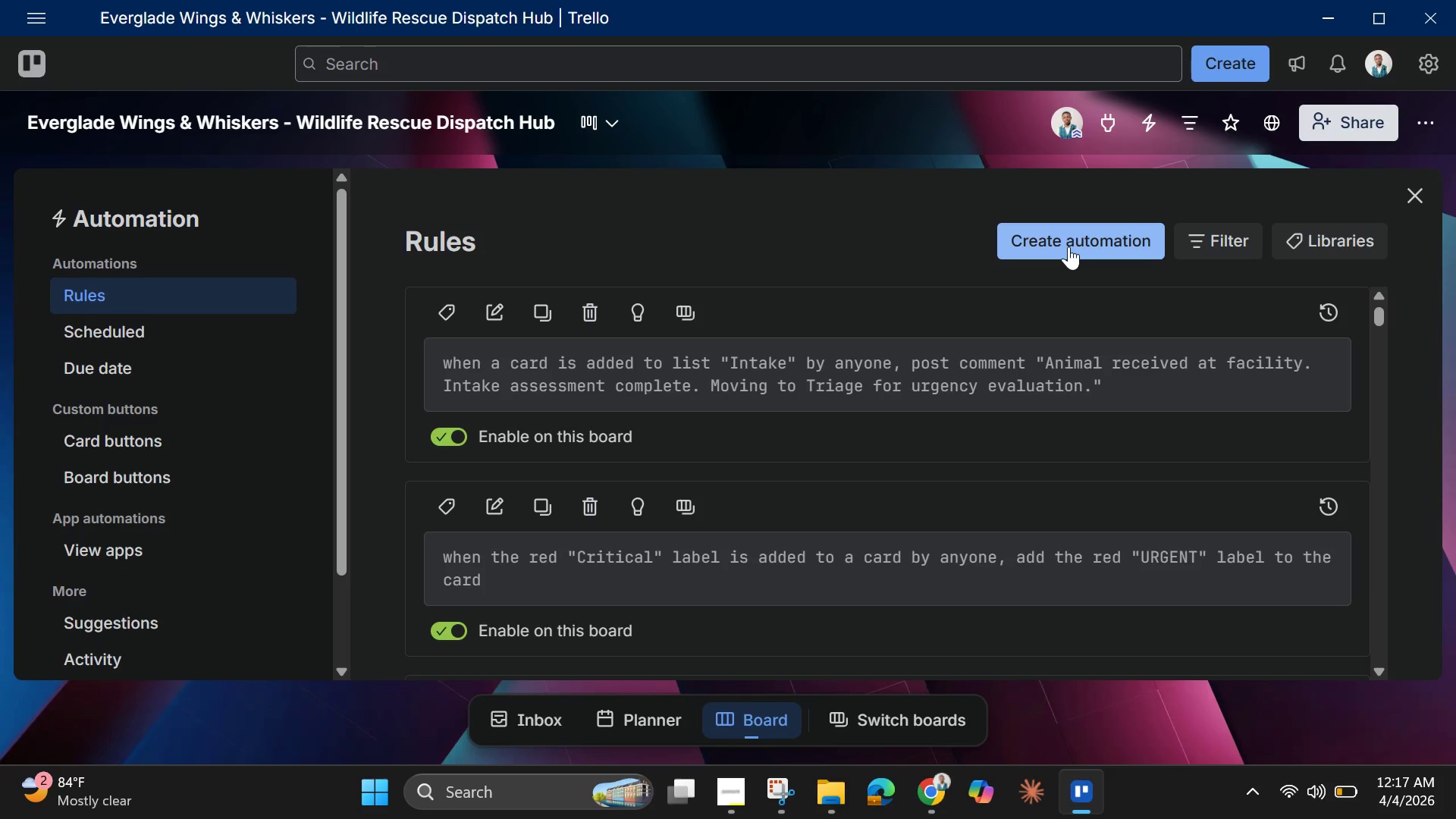 
wait(9.36)
 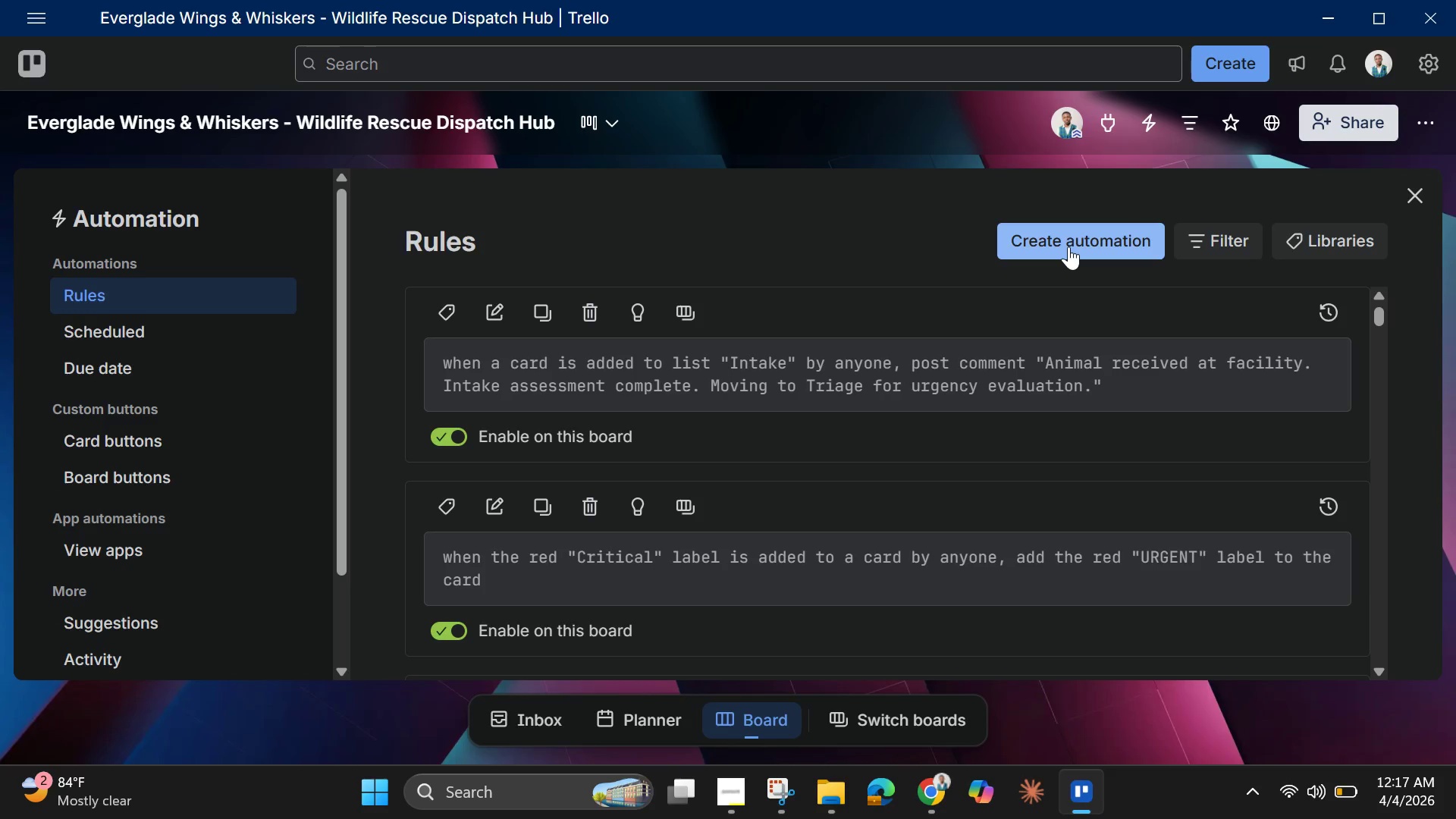 
left_click([1229, 243])
 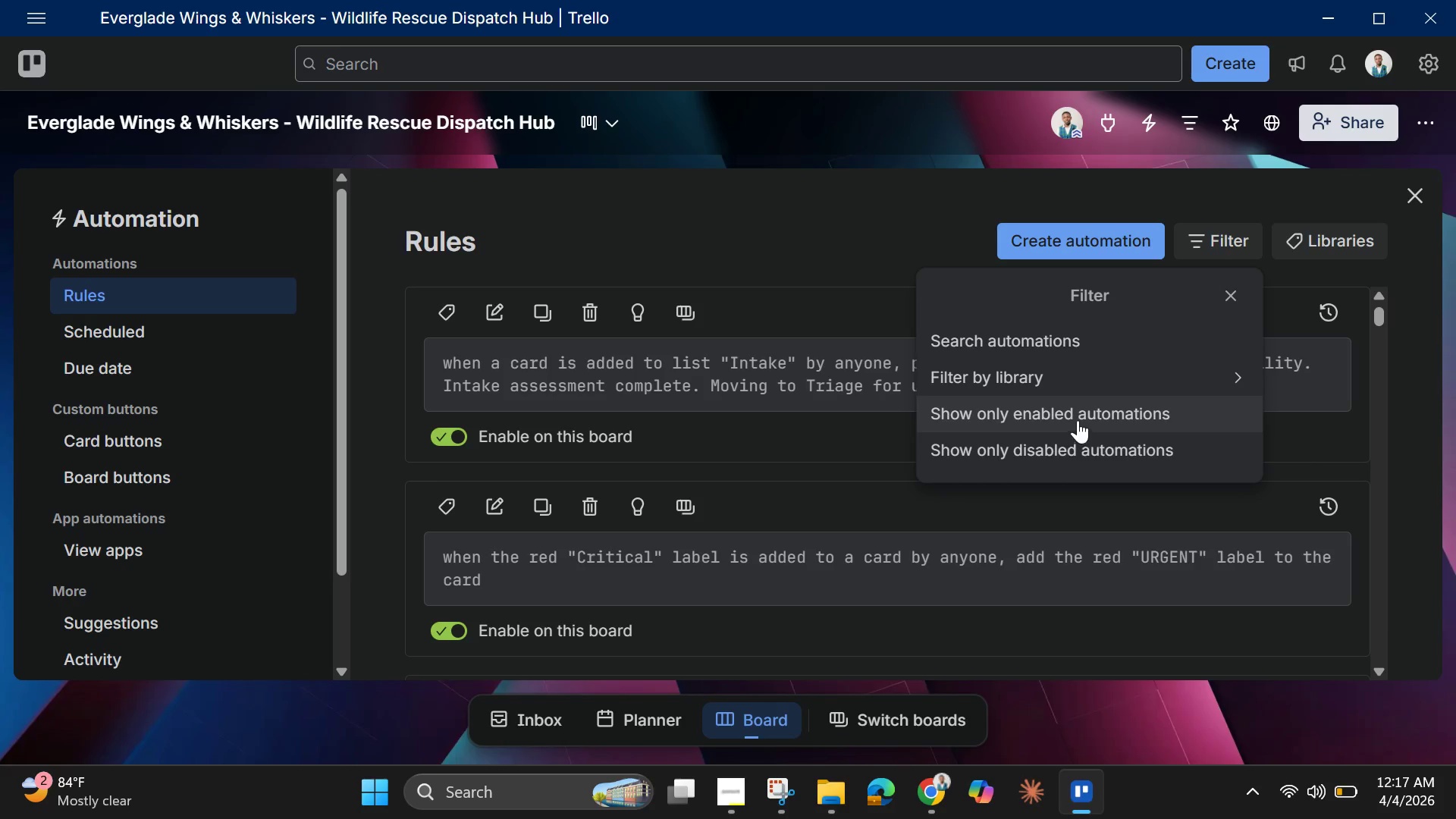 
left_click([1078, 420])
 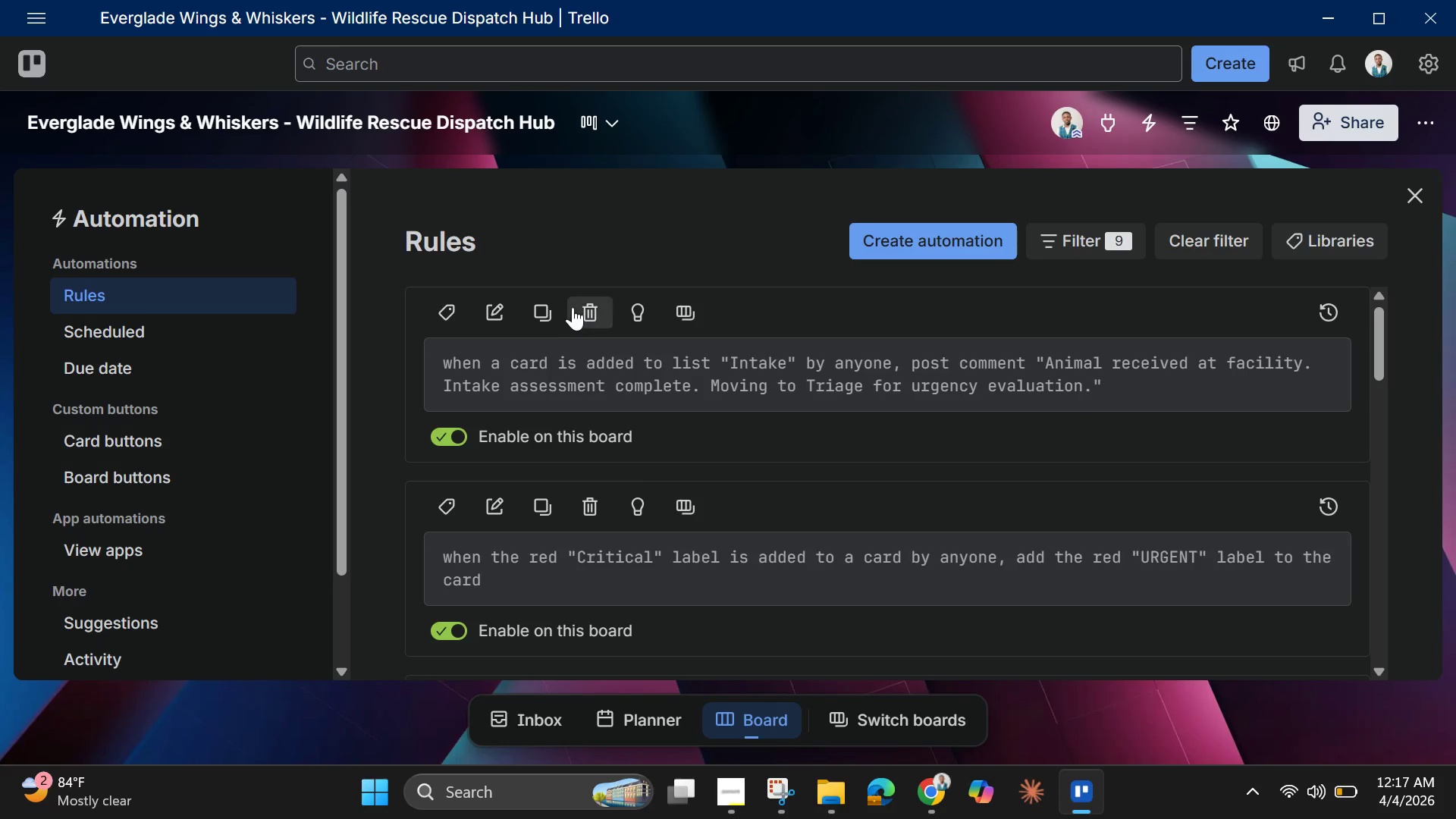 
wait(9.23)
 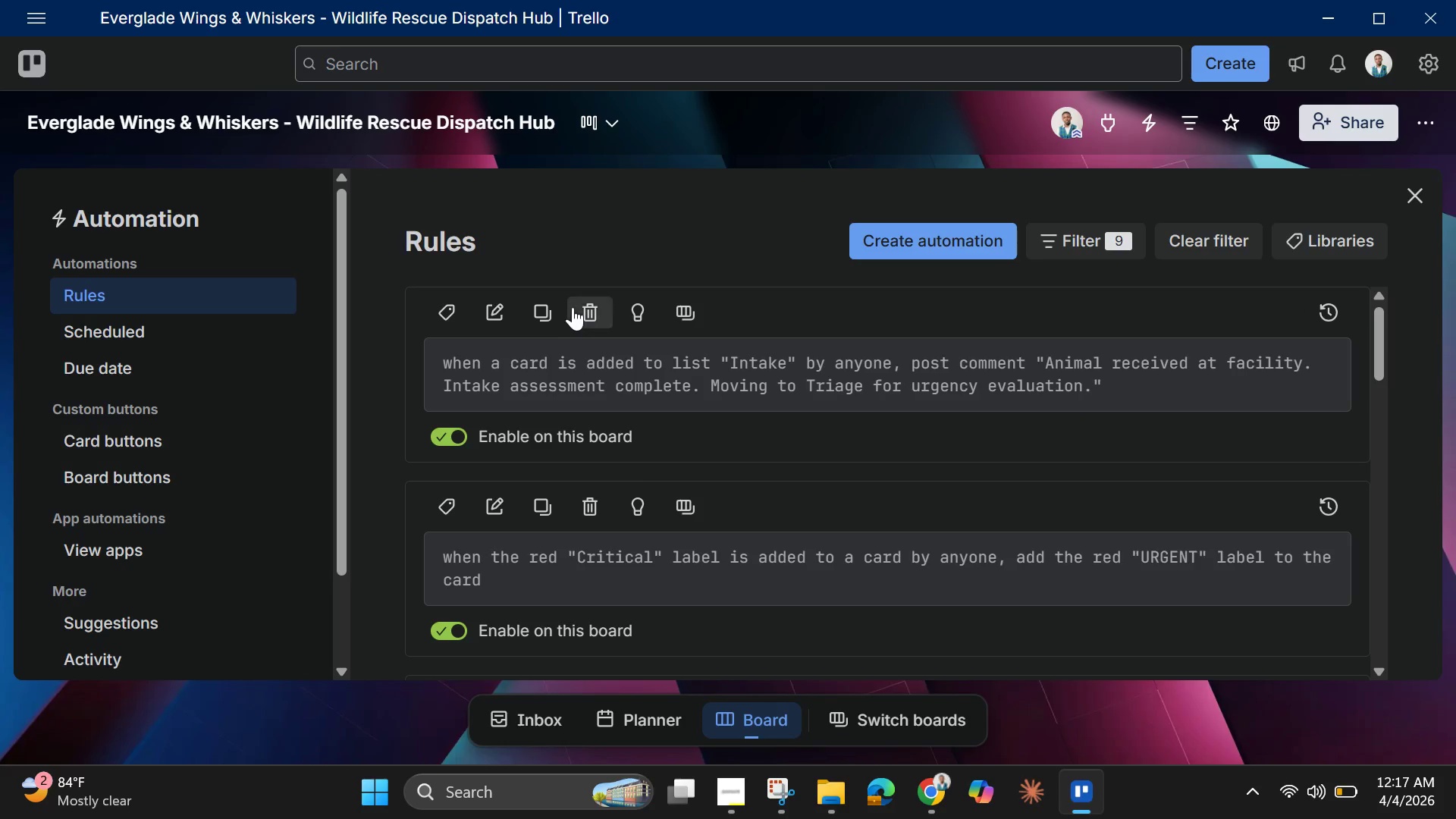 
mouse_move([782, 790])
 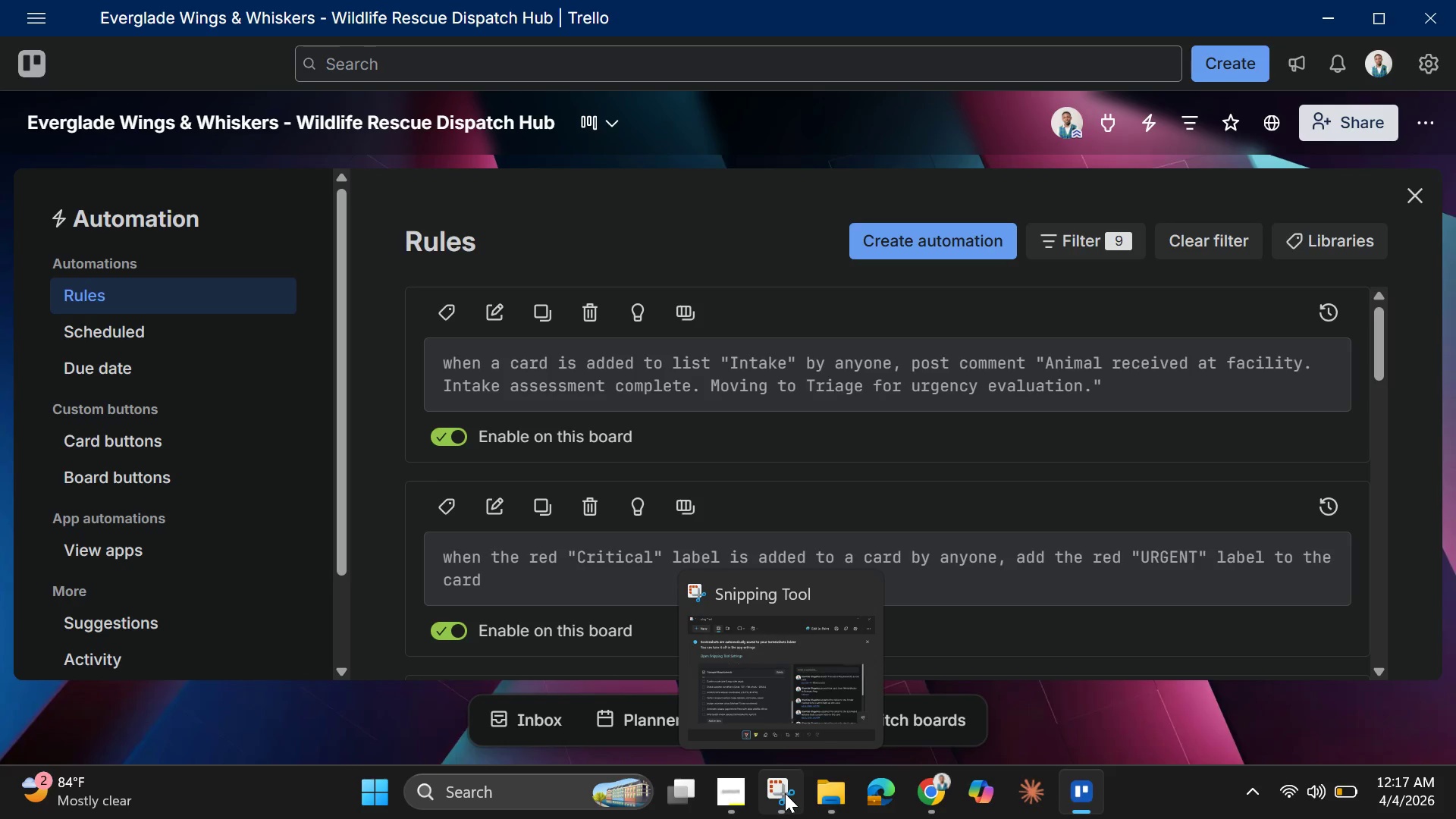 
left_click([785, 793])
 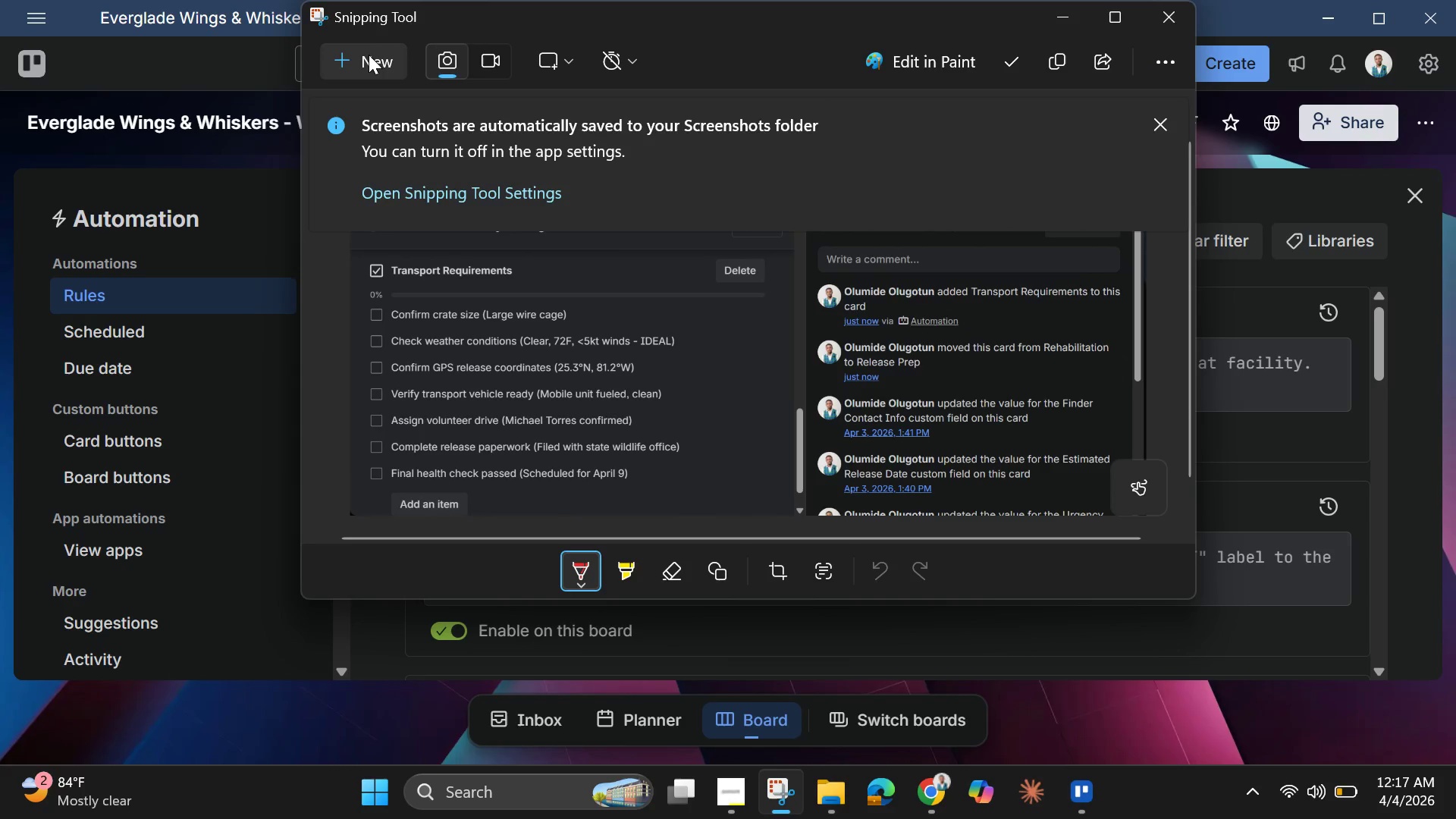 
left_click([368, 51])
 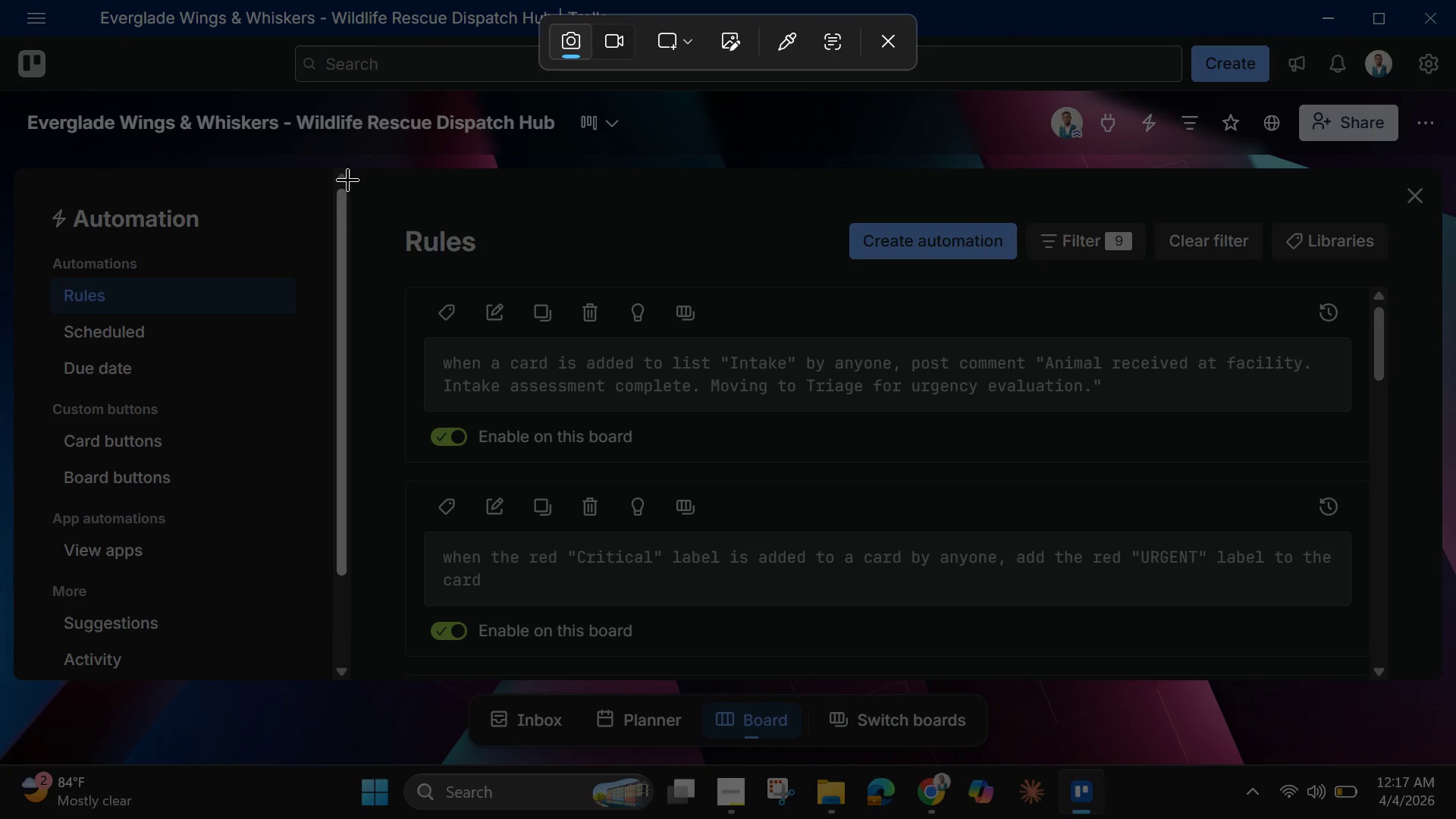 
left_click_drag(start_coordinate=[349, 154], to_coordinate=[1442, 470])
 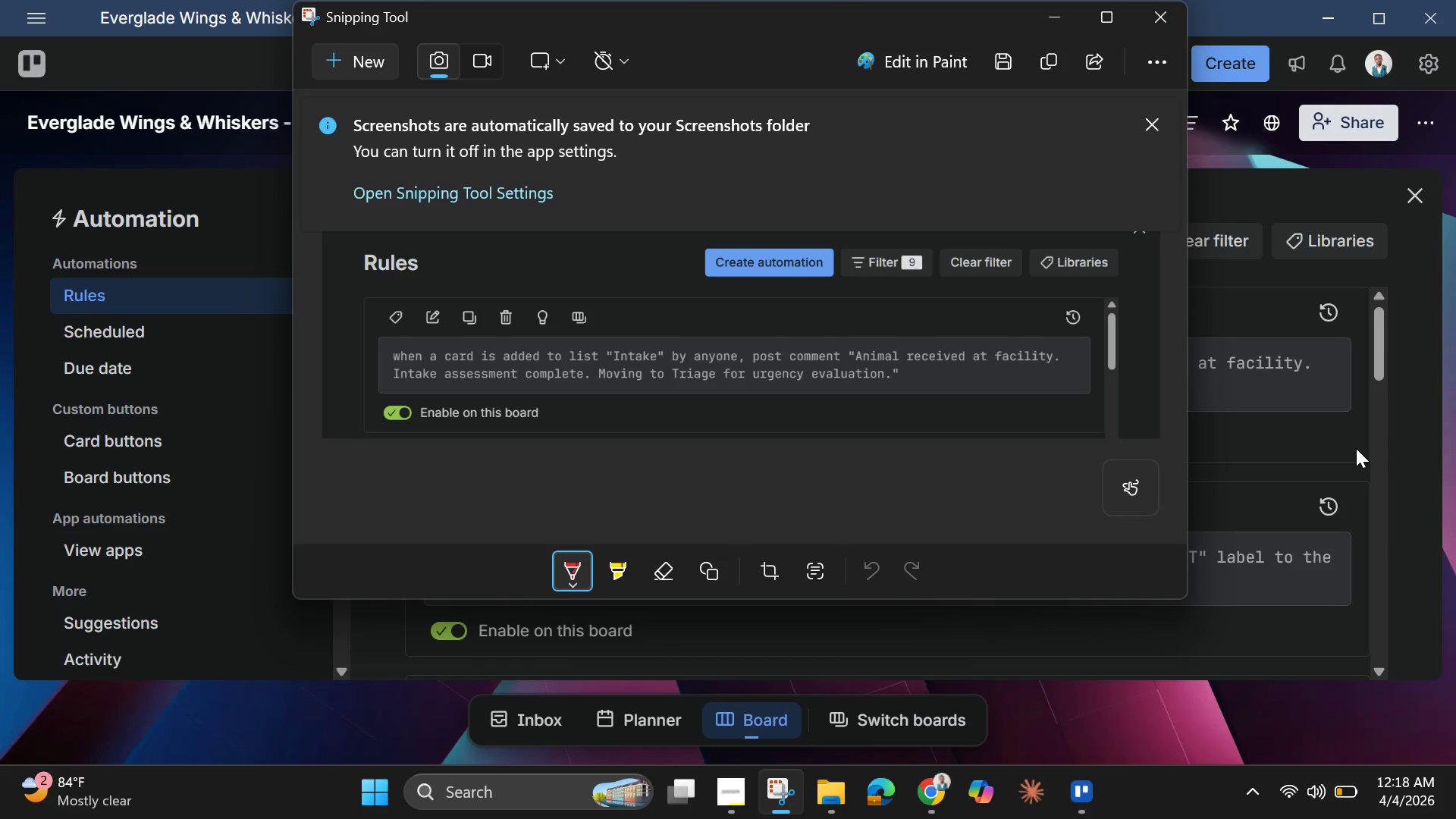 
wait(8.42)
 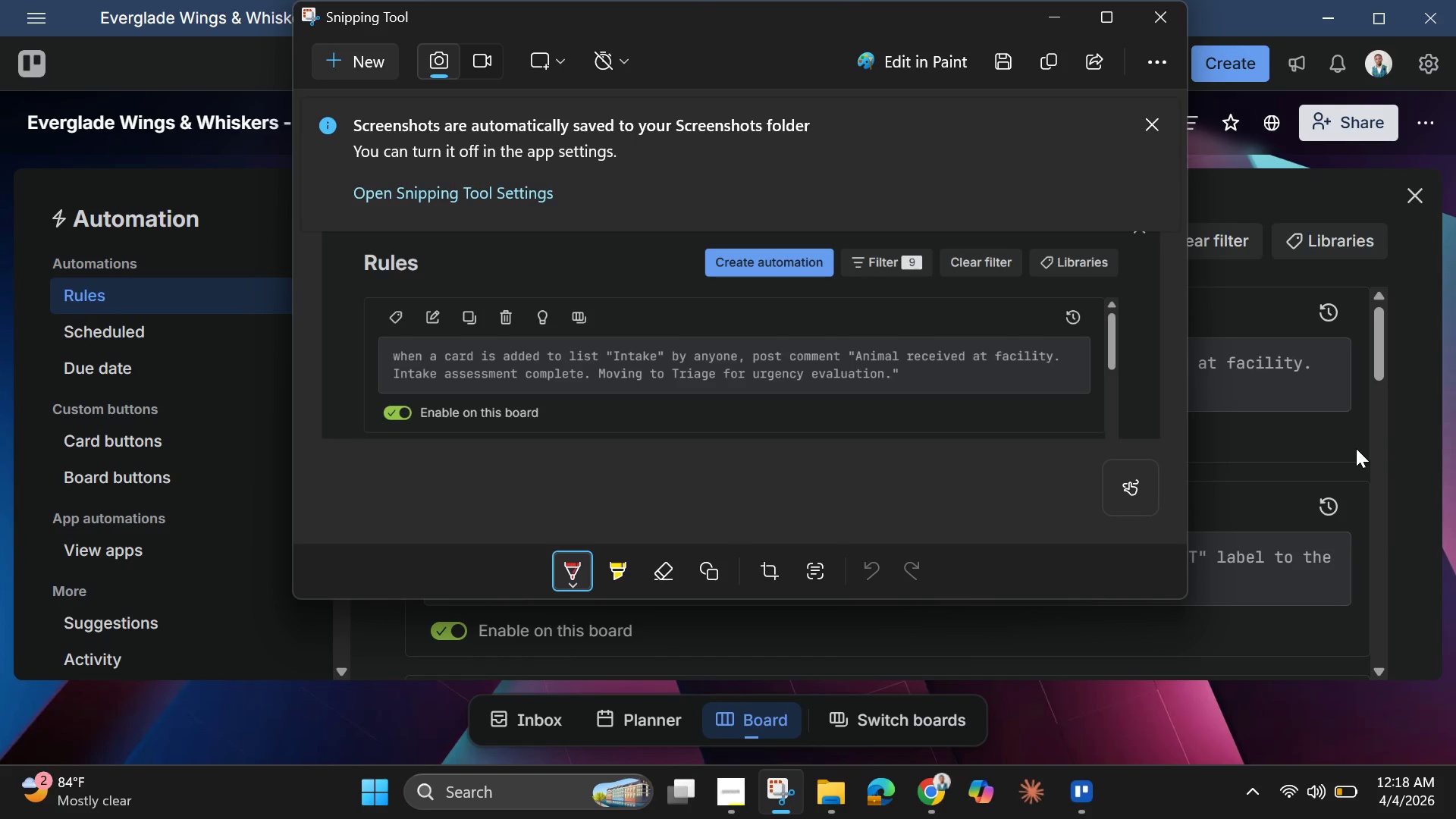 
left_click([827, 805])
 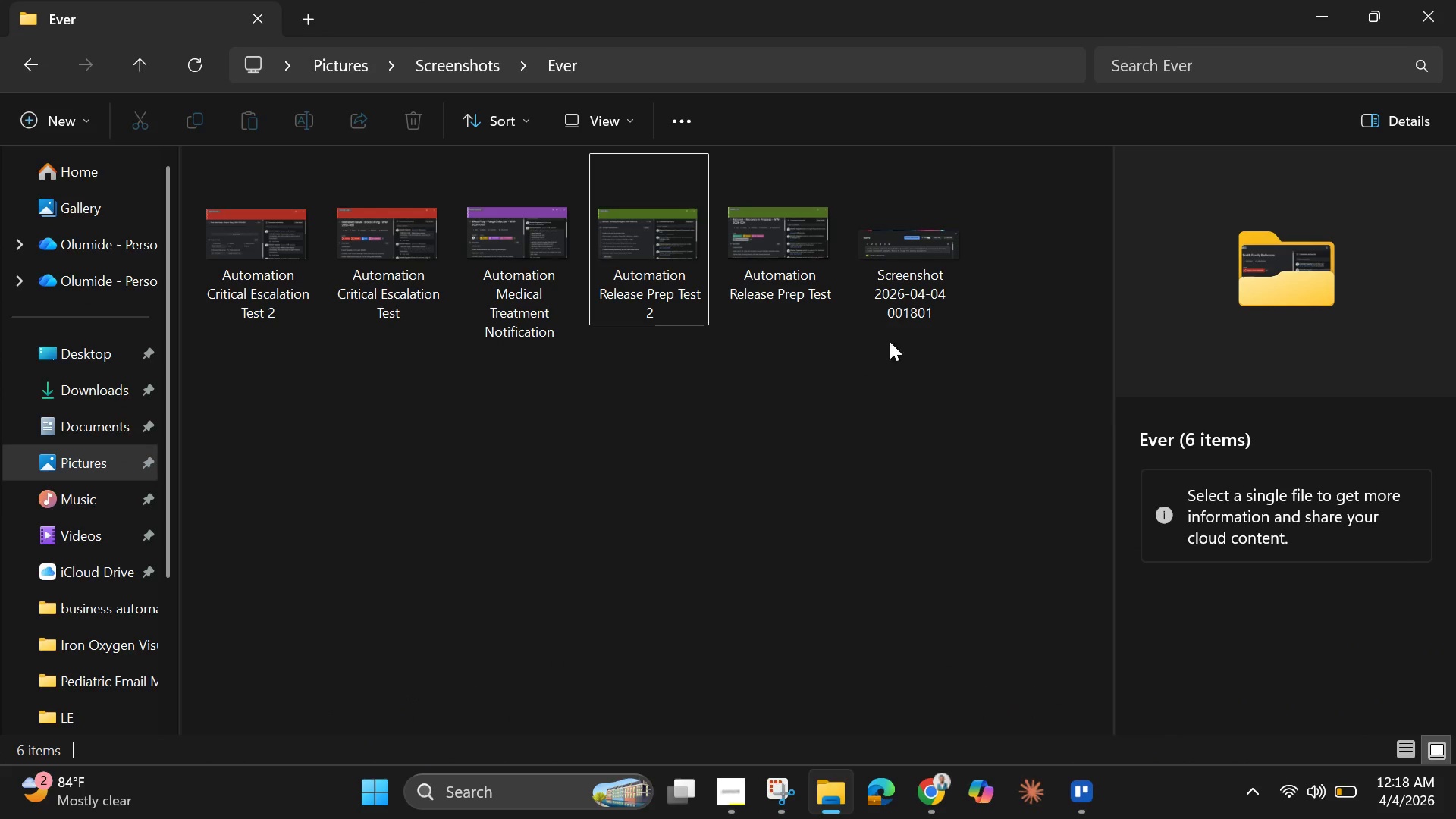 
left_click([902, 300])
 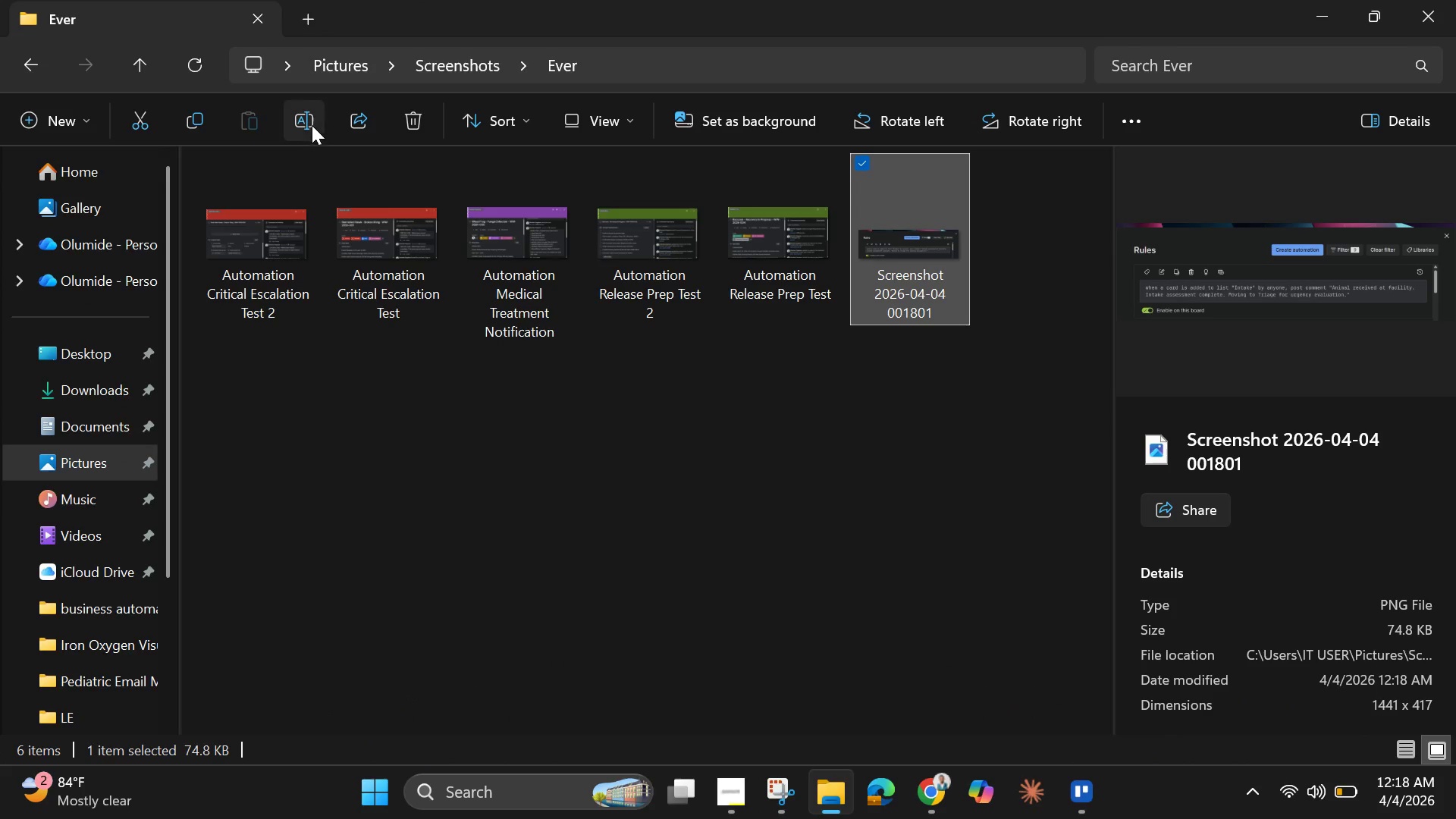 
left_click([304, 119])
 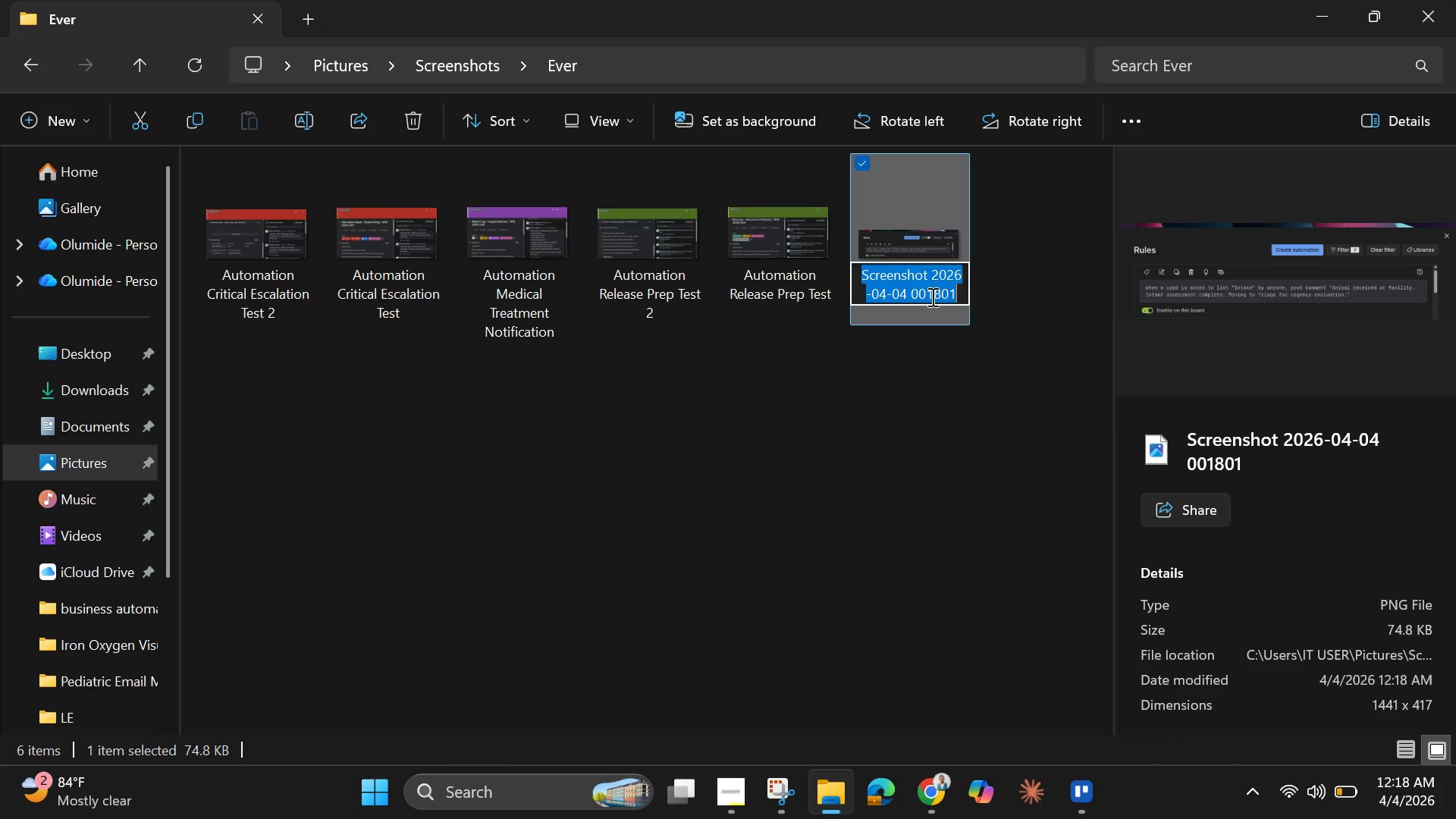 
key(Backspace)
type(Automation 1)
 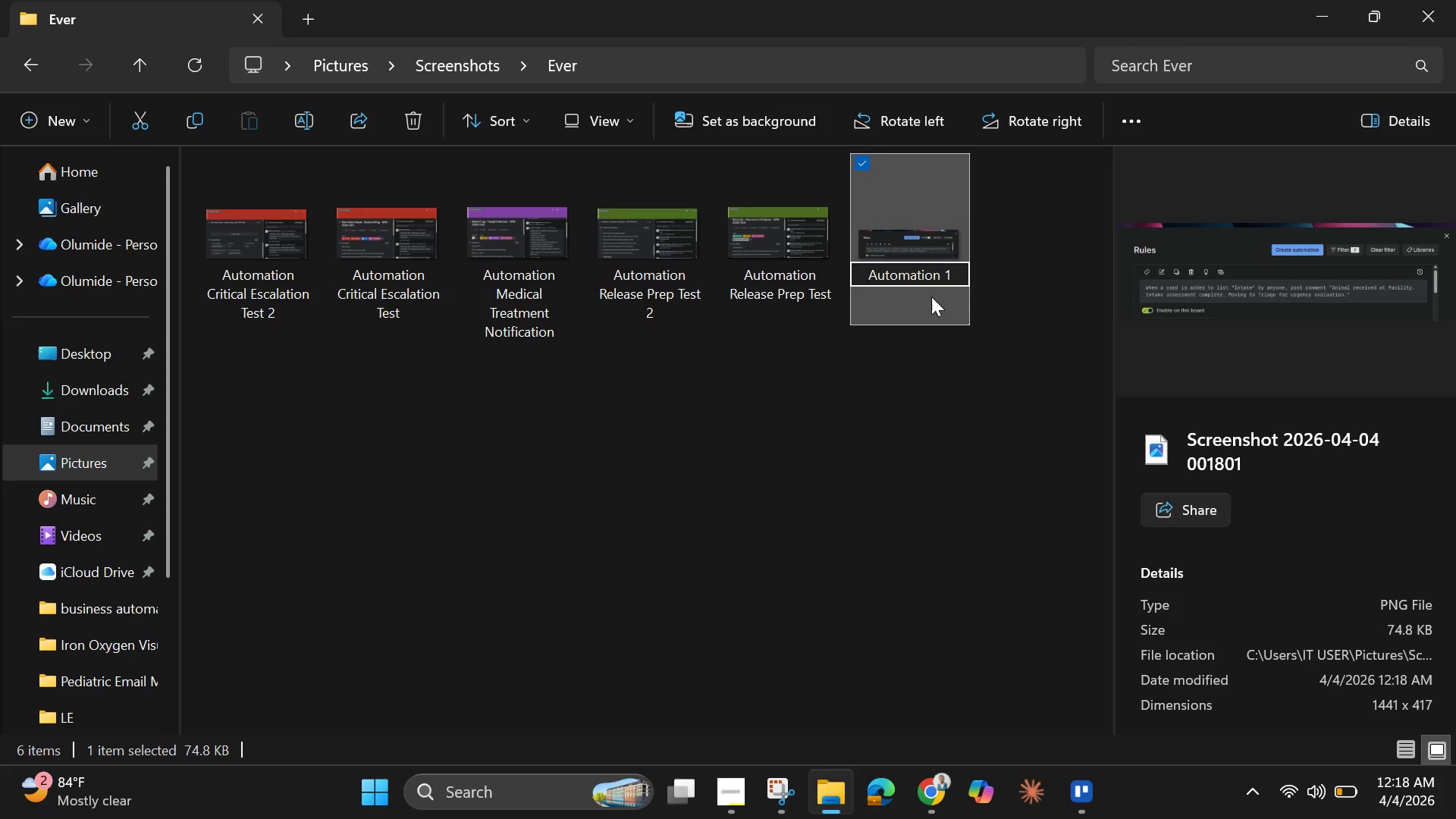 
key(Enter)
 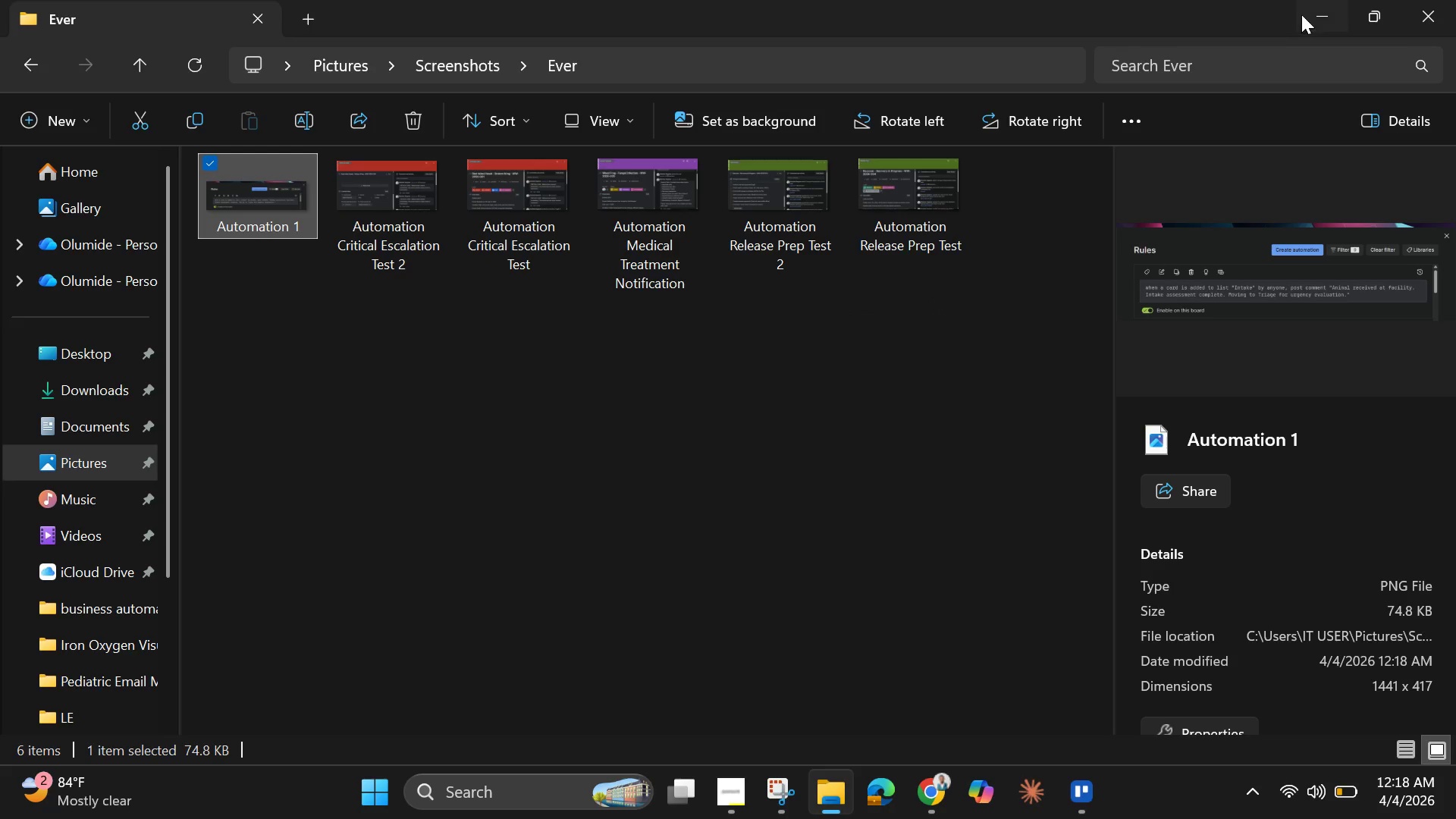 
left_click([1314, 11])
 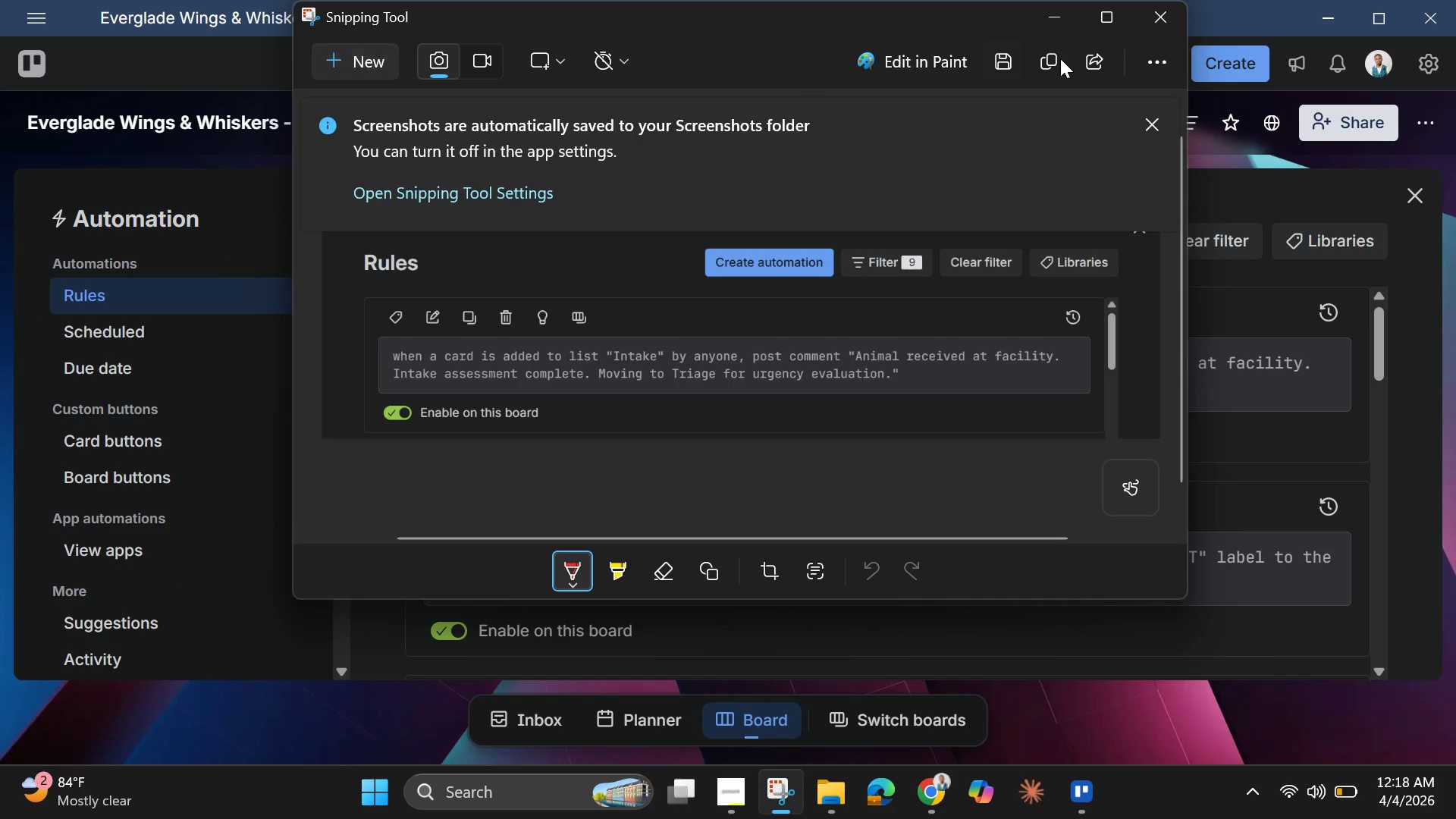 
left_click([1040, 21])
 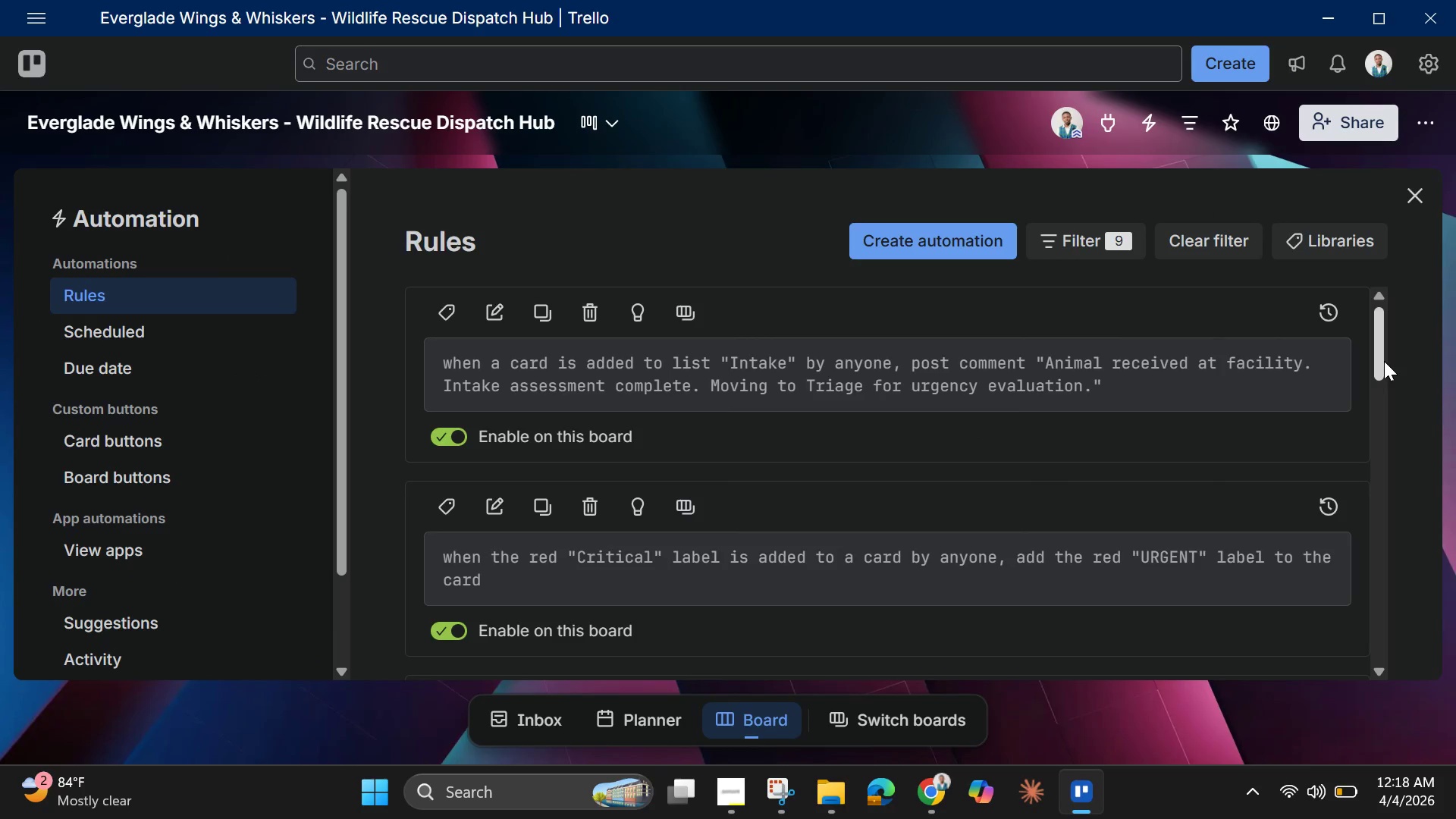 
left_click_drag(start_coordinate=[1384, 361], to_coordinate=[1388, 414])
 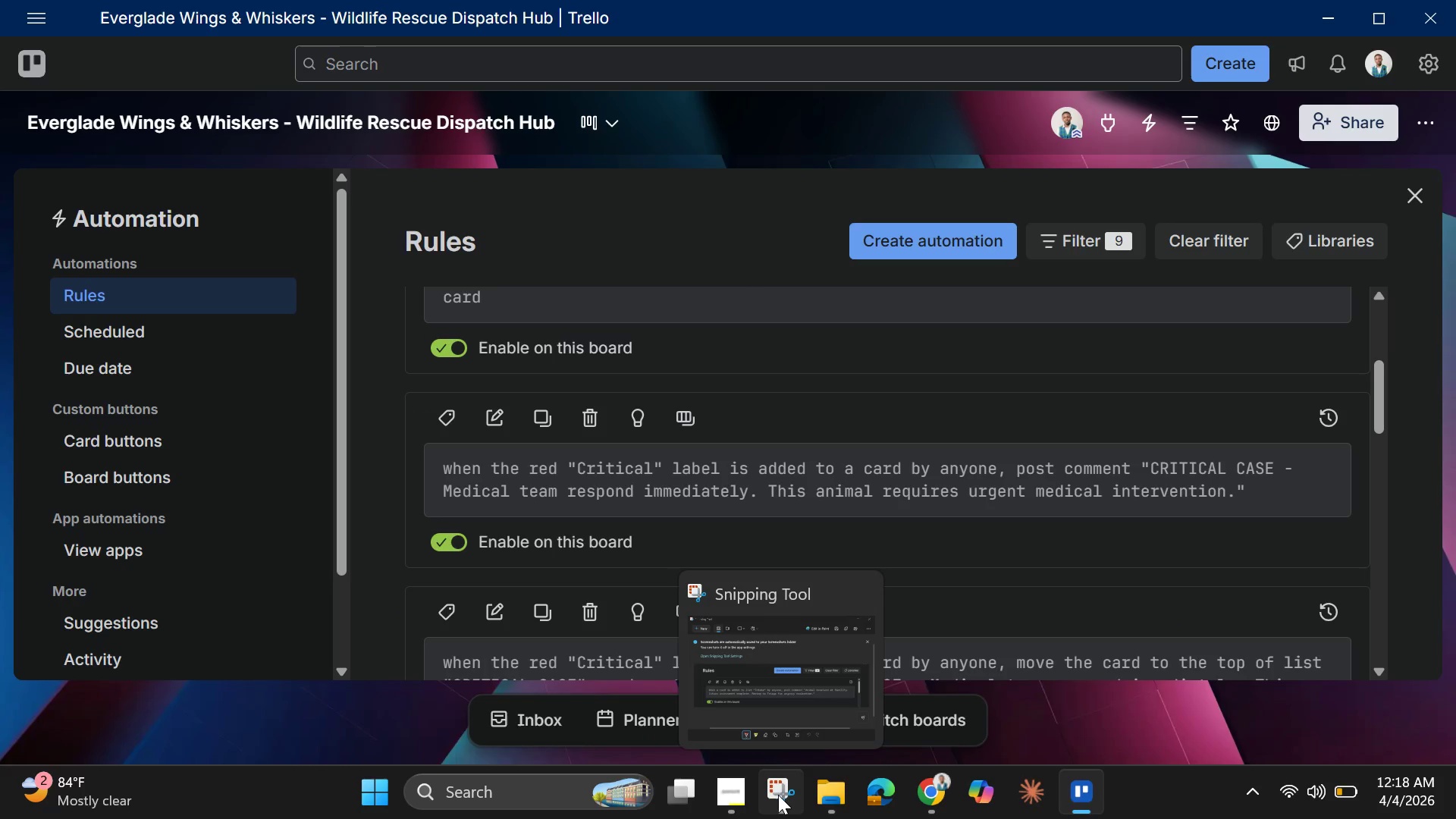 
left_click([778, 795])
 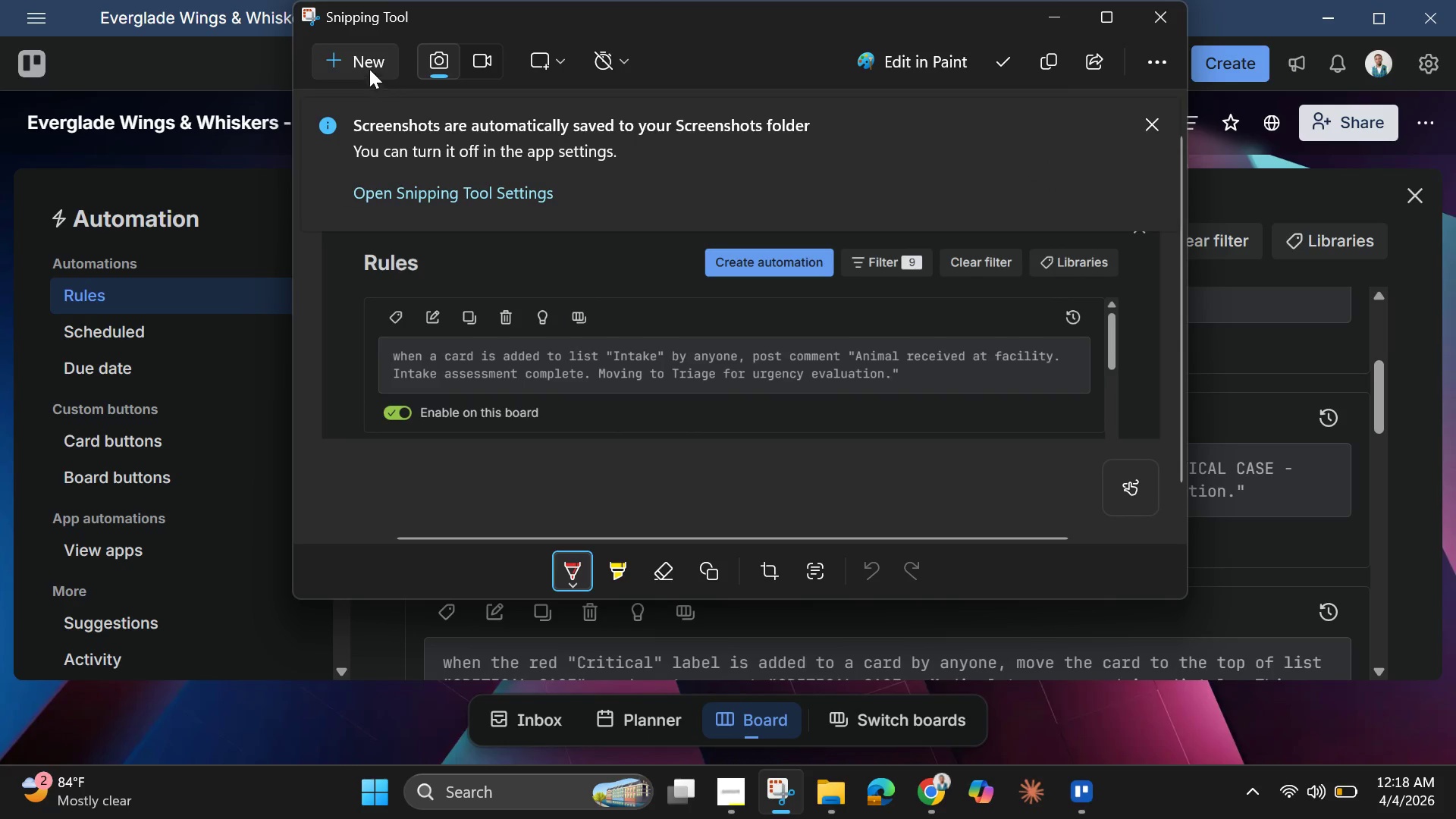 
left_click([356, 48])
 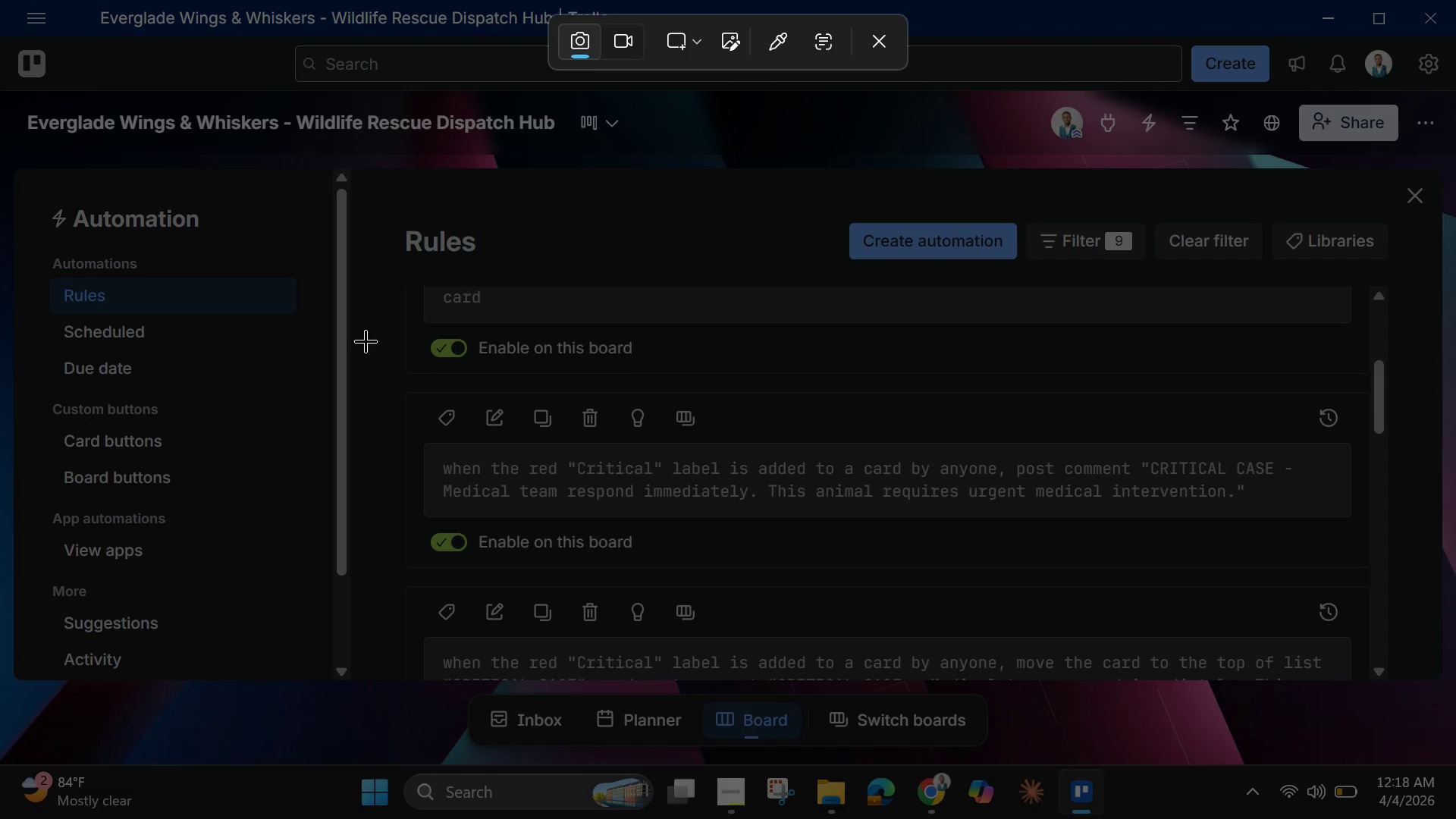 
left_click_drag(start_coordinate=[364, 347], to_coordinate=[1389, 610])
 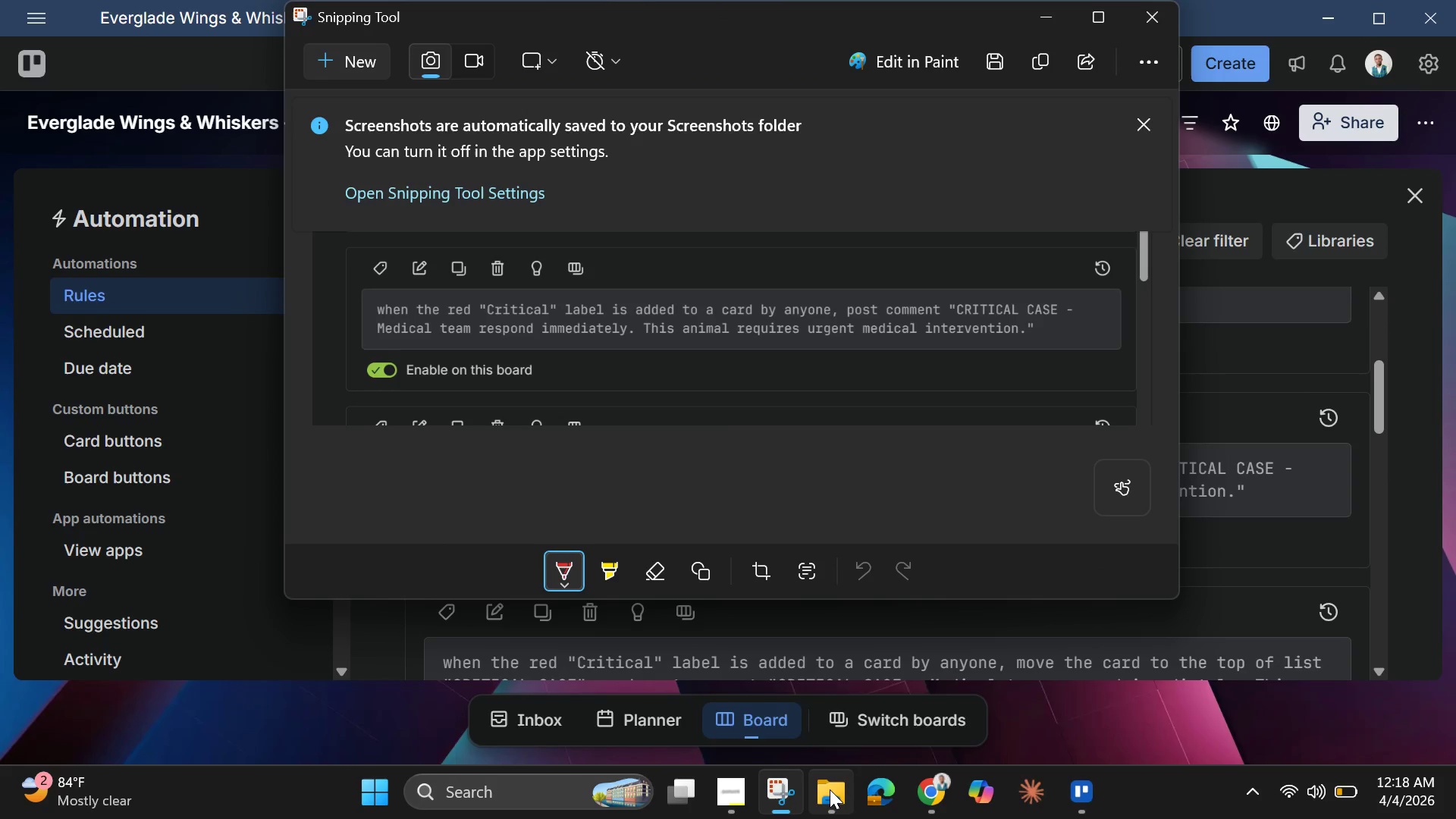 
left_click([830, 789])
 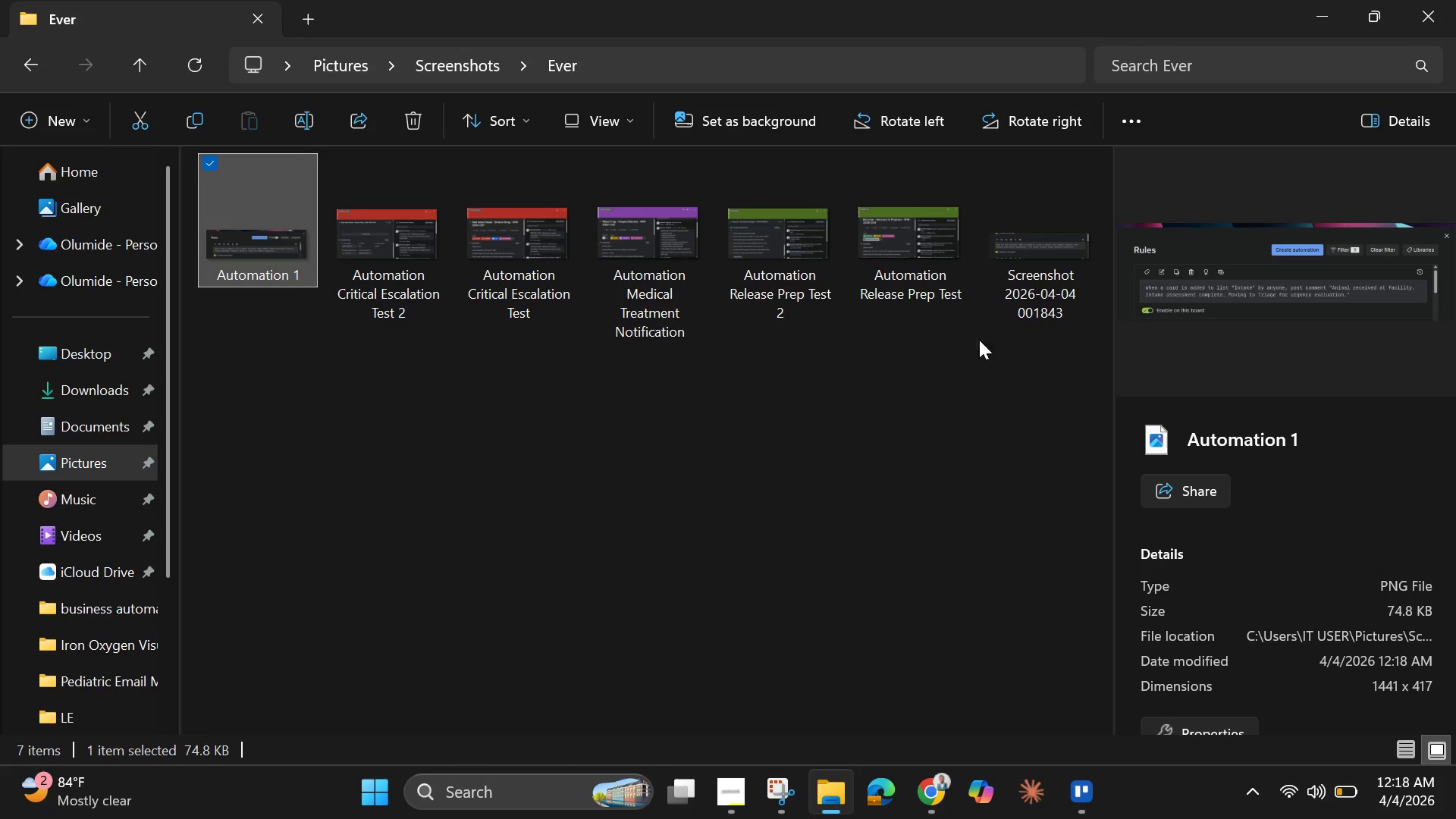 
left_click([1027, 300])
 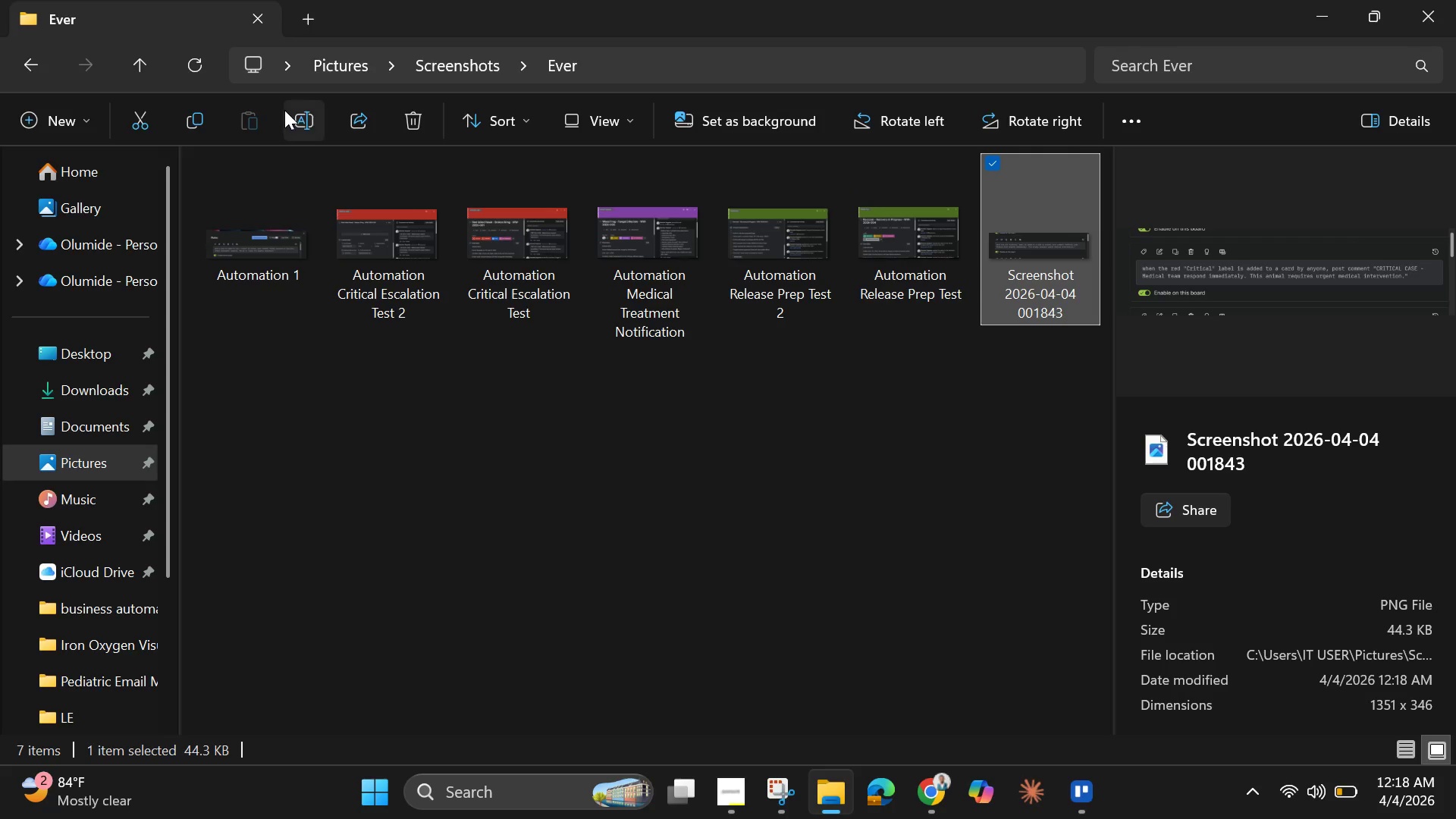 
left_click([284, 110])
 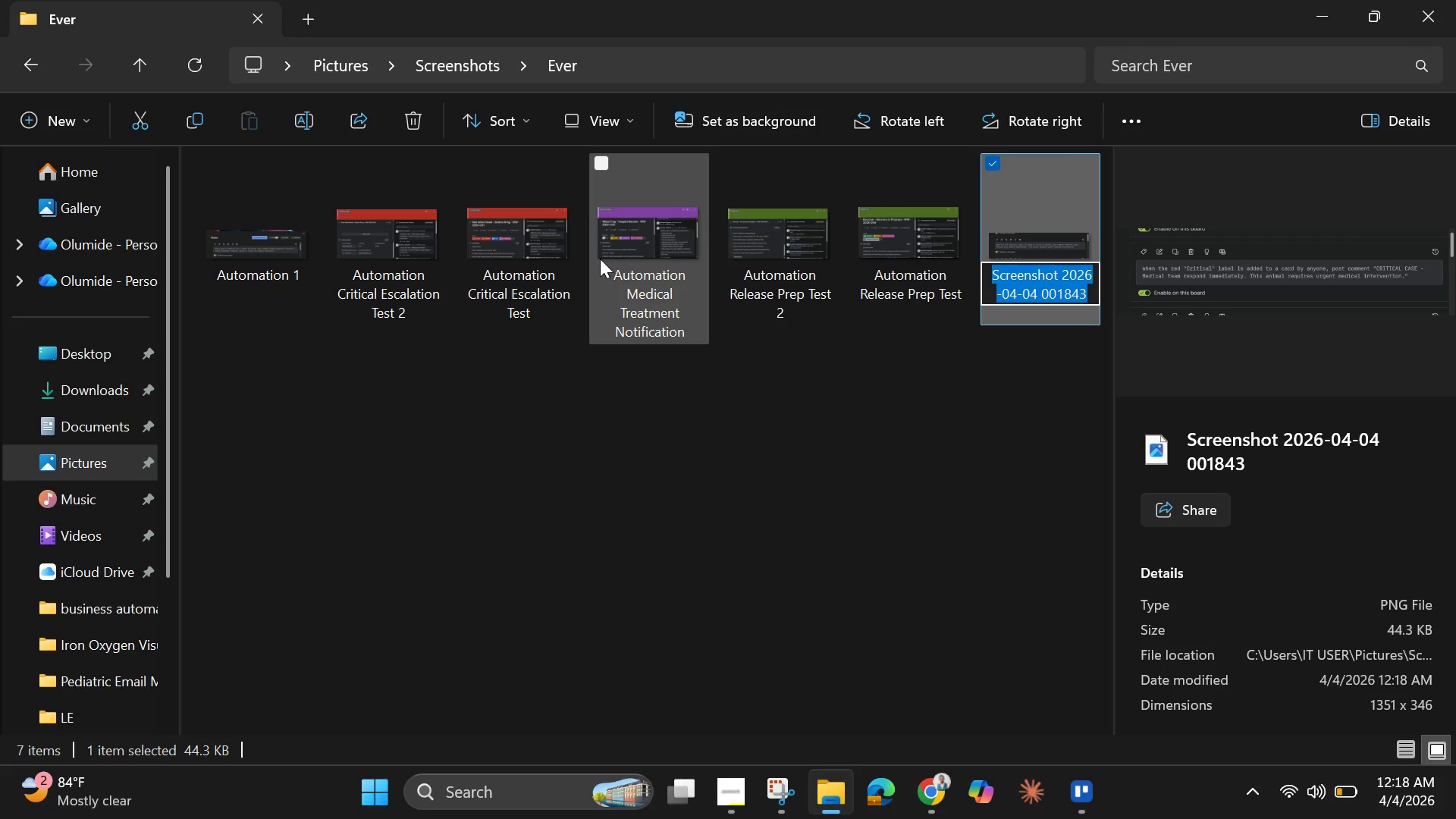 
key(Backspace)
type(Automation 2)
 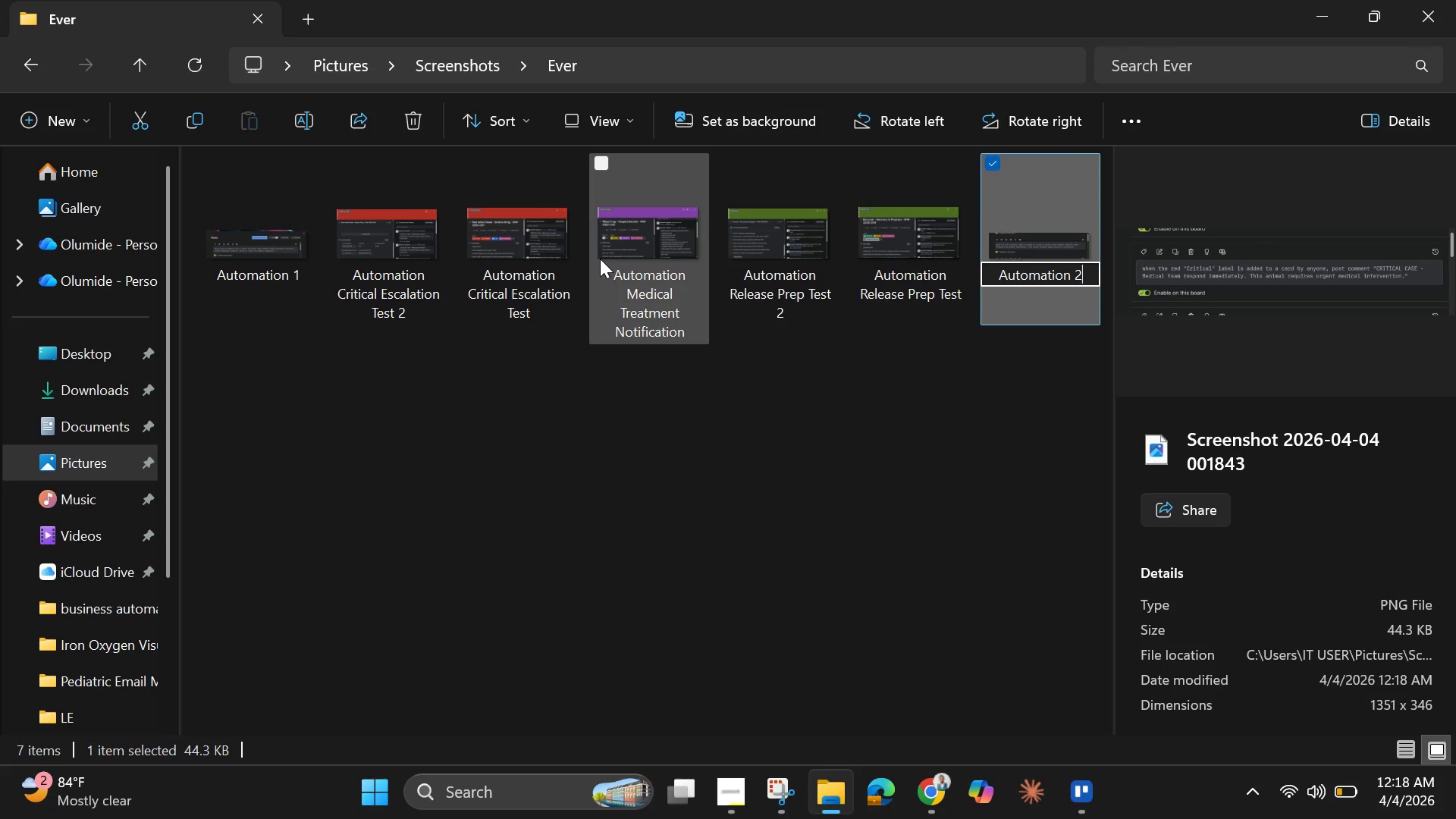 
 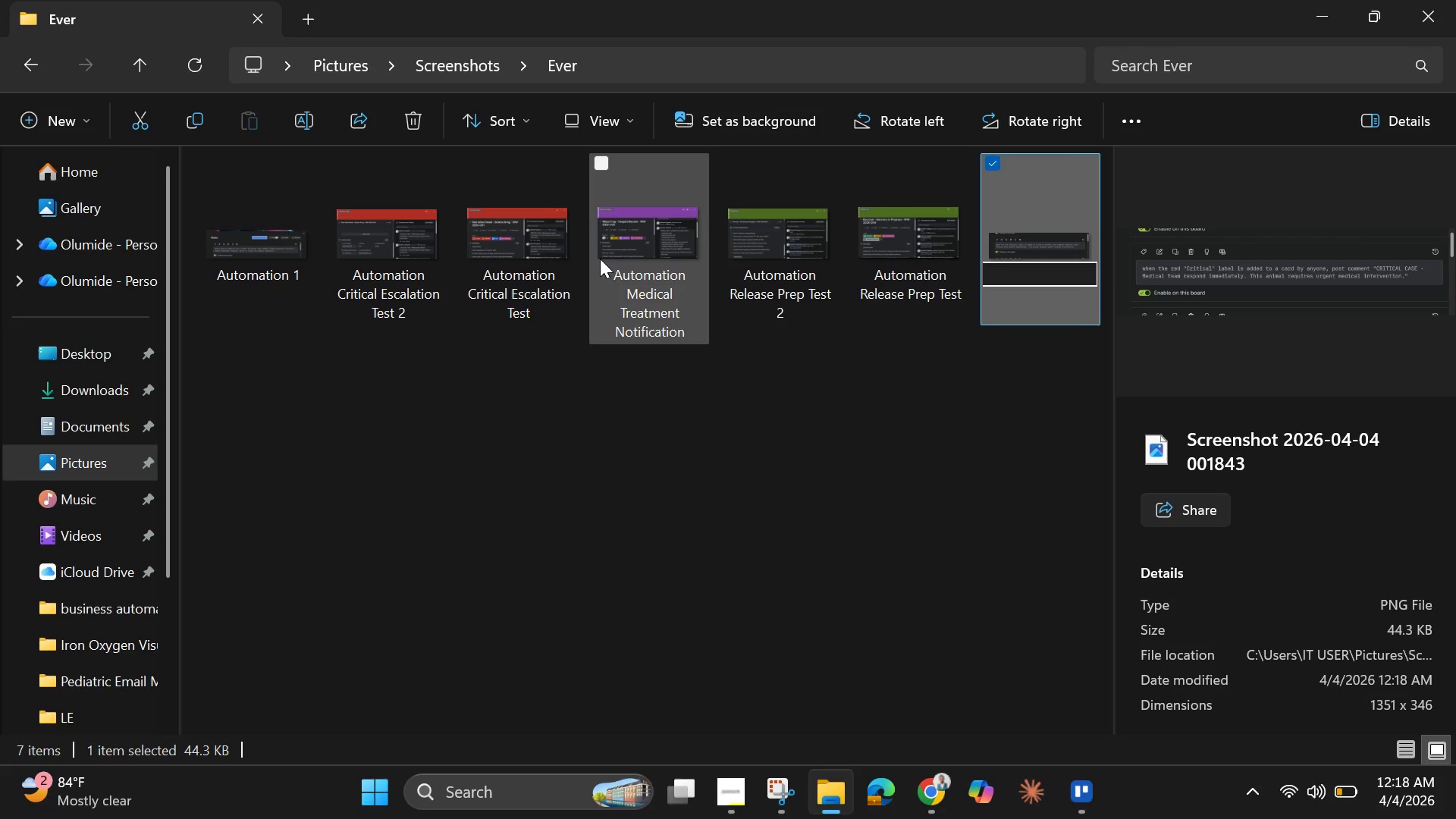 
key(Enter)
 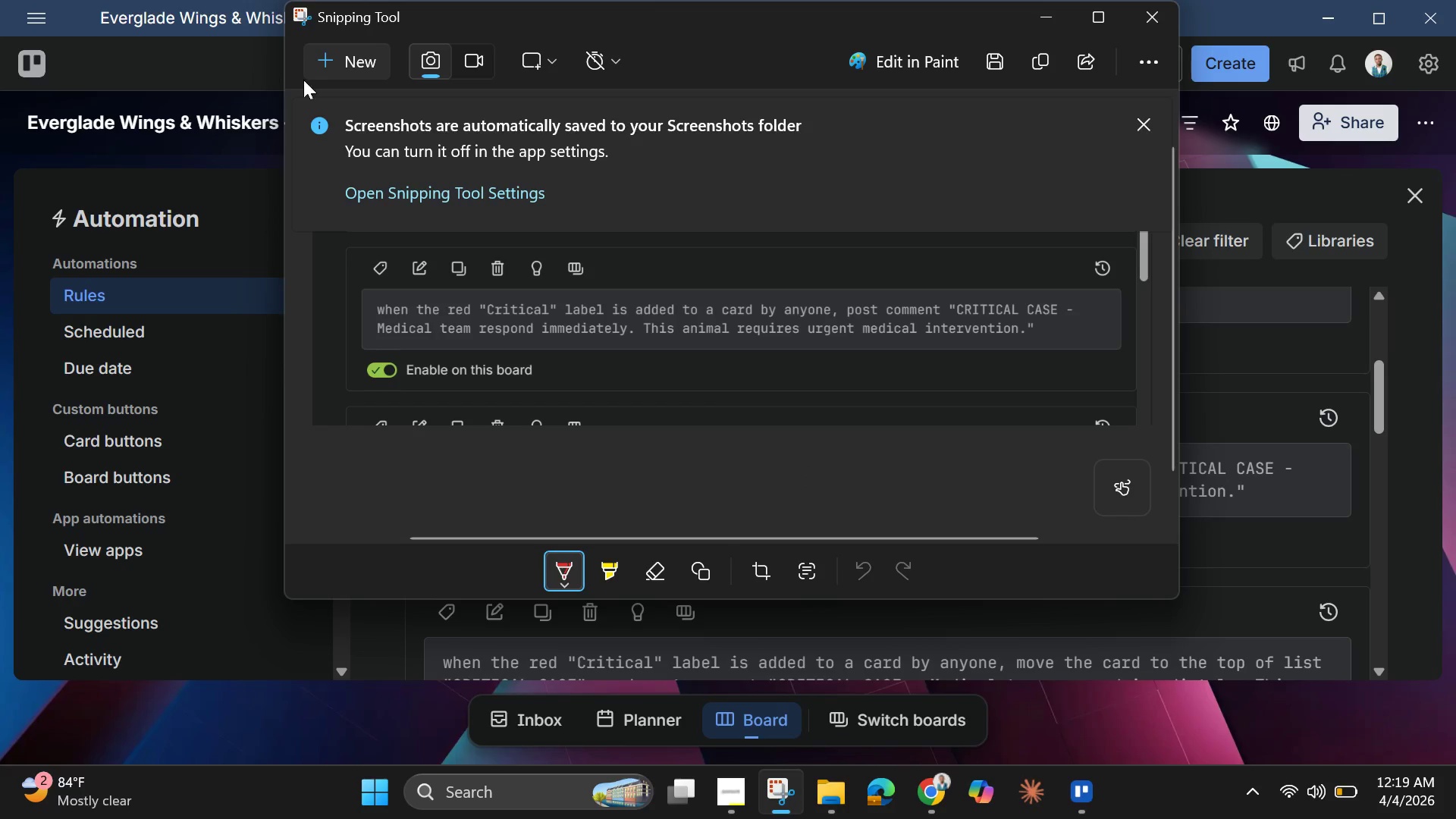 
wait(5.41)
 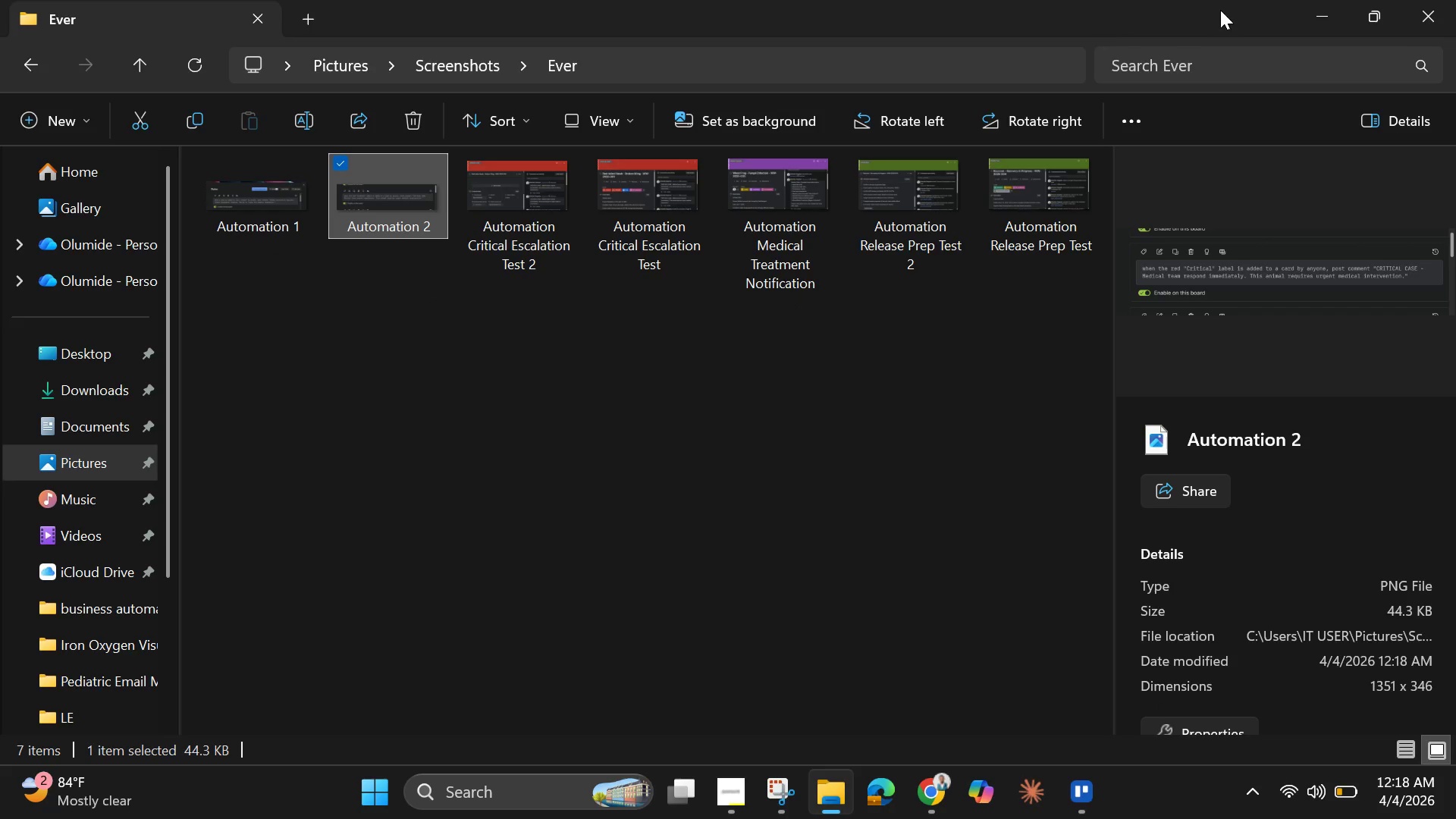 
left_click([1051, 19])
 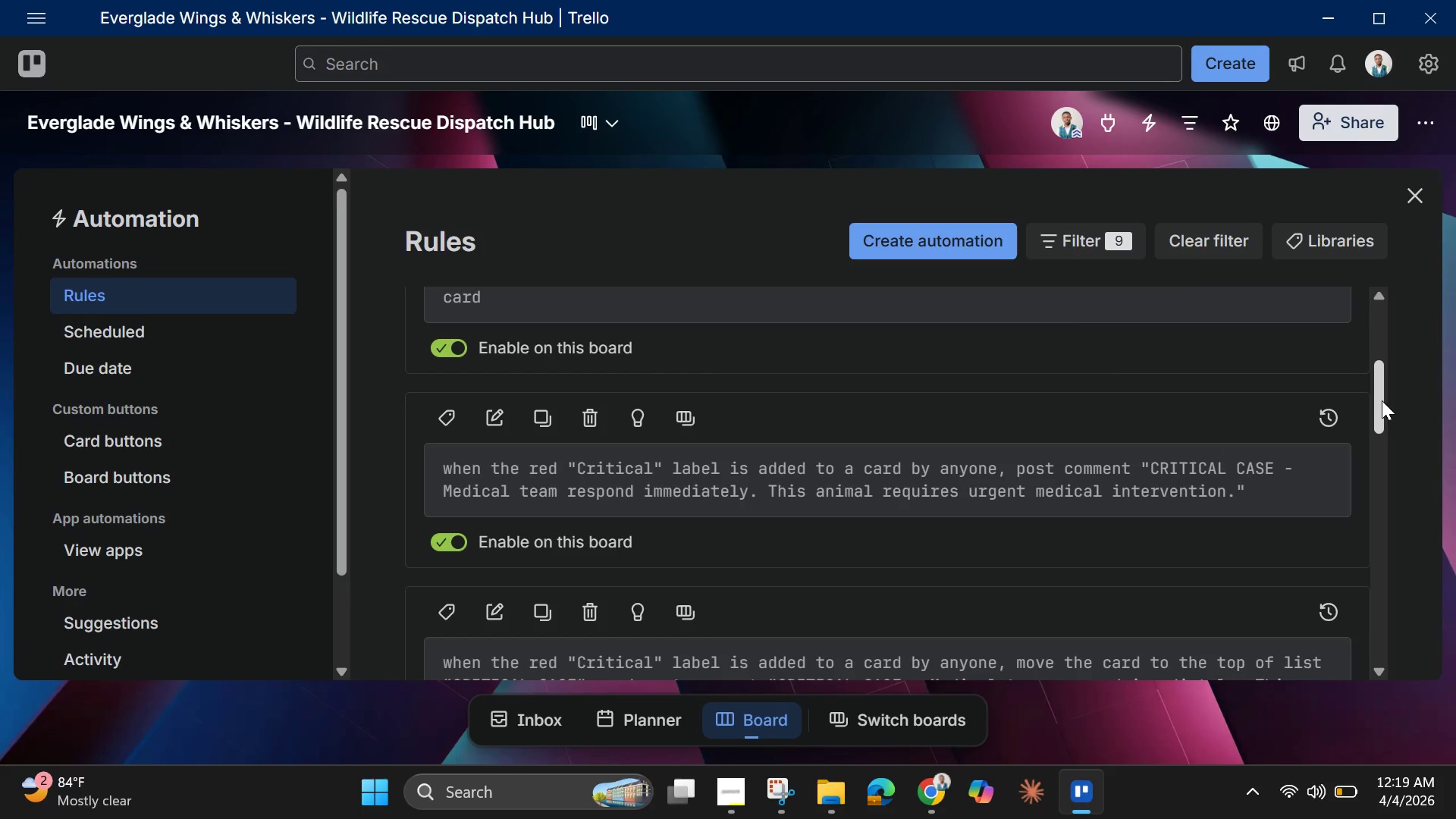 
left_click_drag(start_coordinate=[1382, 400], to_coordinate=[1373, 368])
 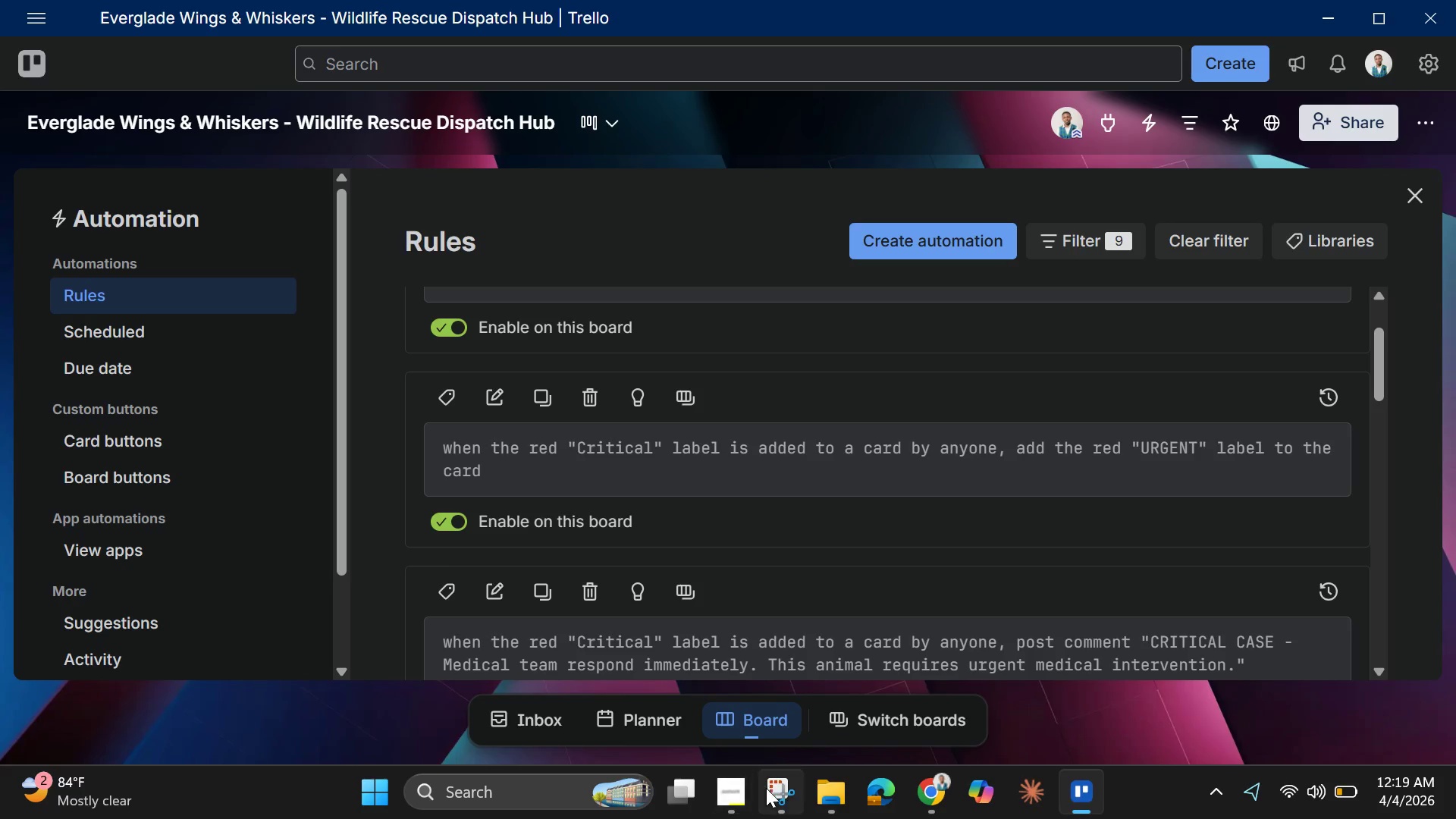 
left_click([775, 789])
 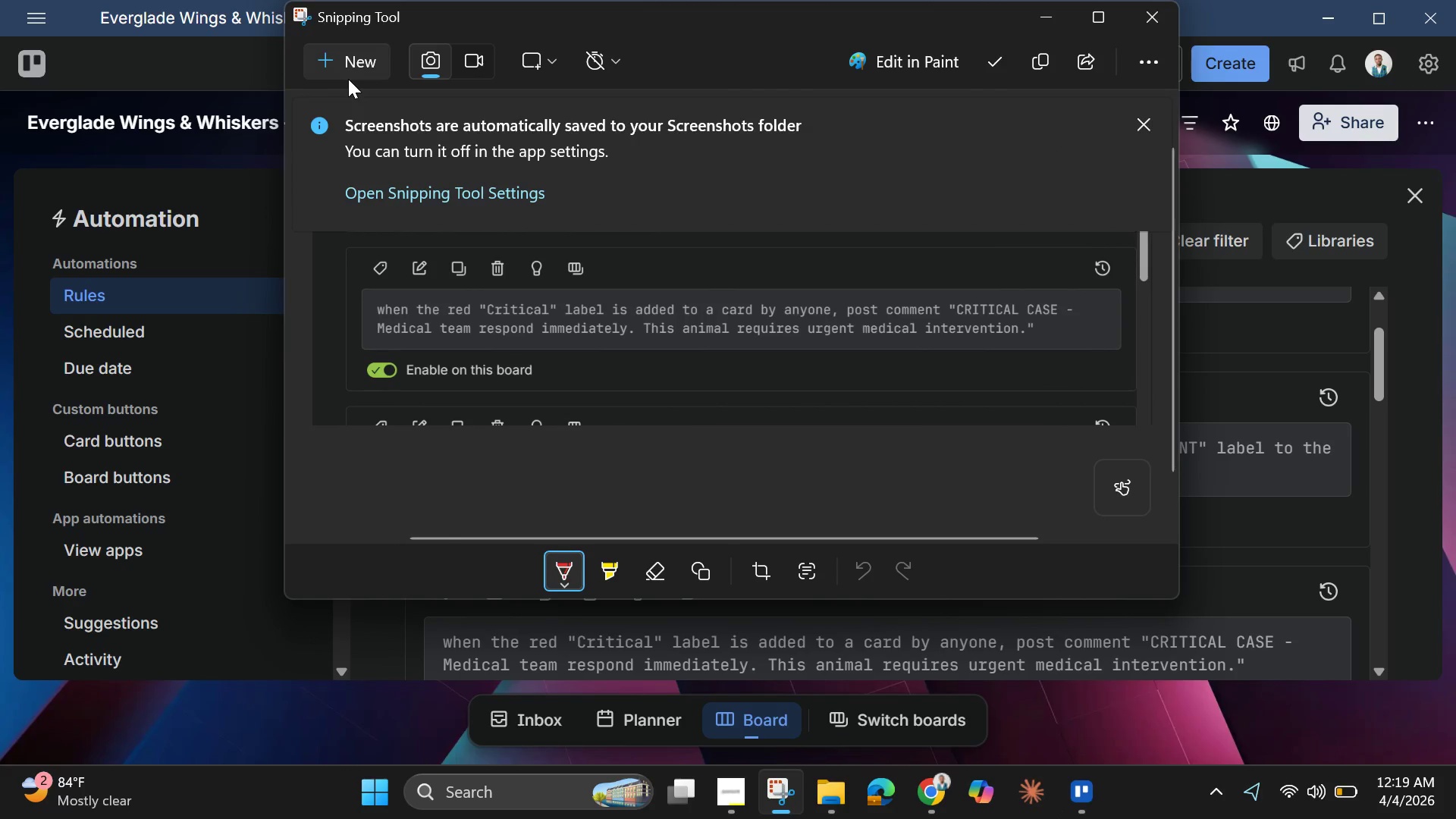 
left_click([348, 79])
 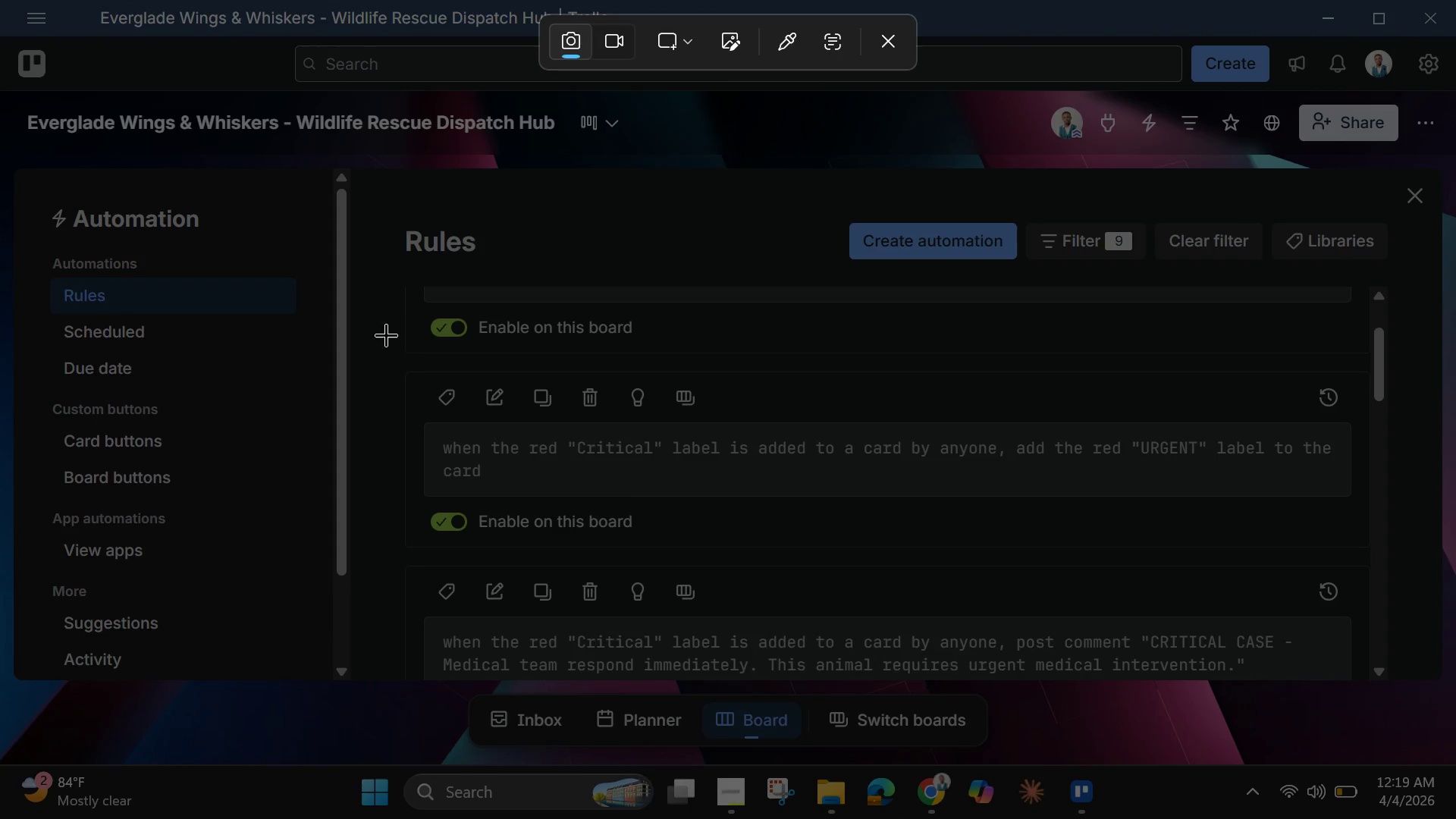 
left_click_drag(start_coordinate=[380, 314], to_coordinate=[1385, 604])
 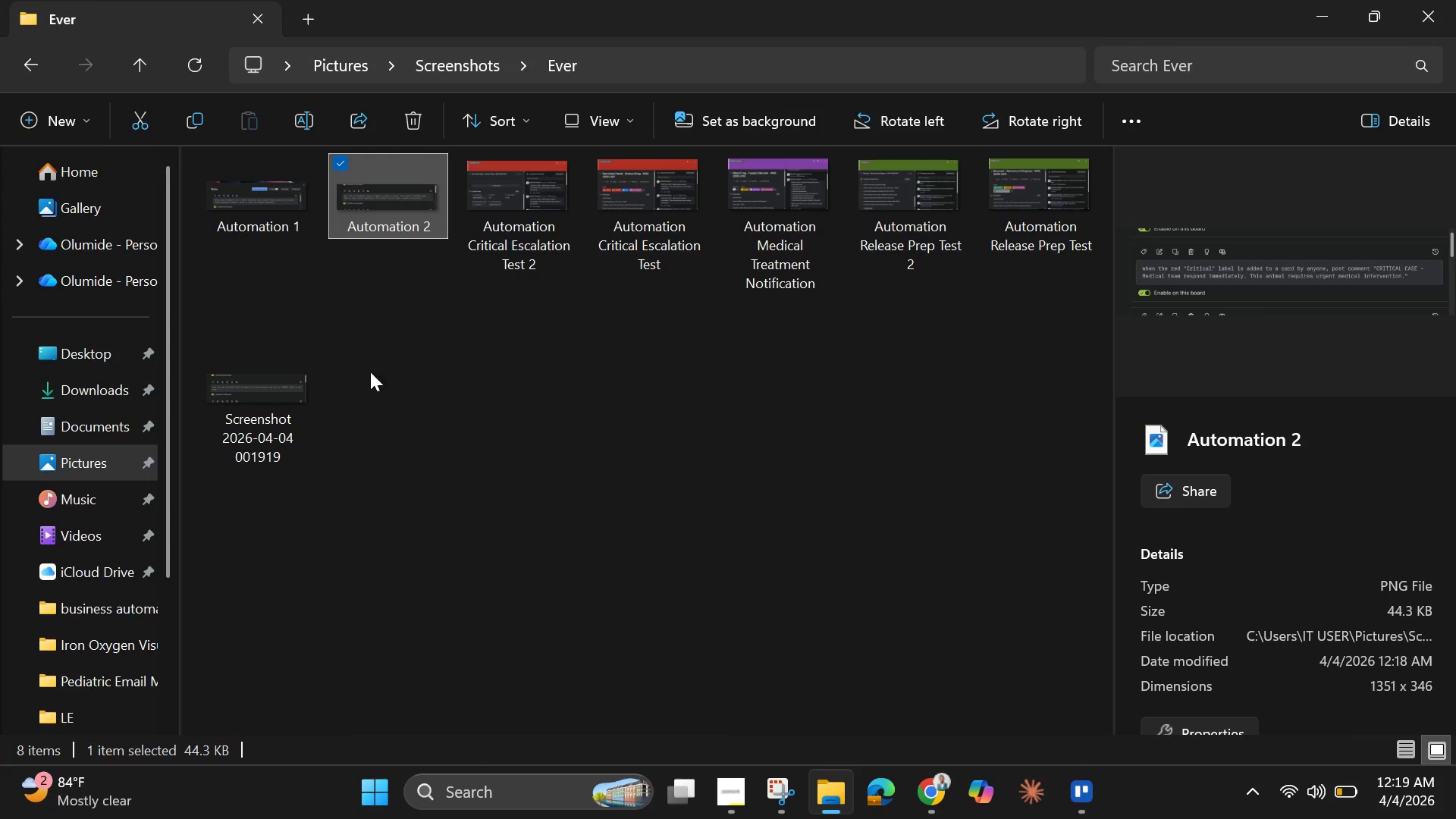 
wait(6.64)
 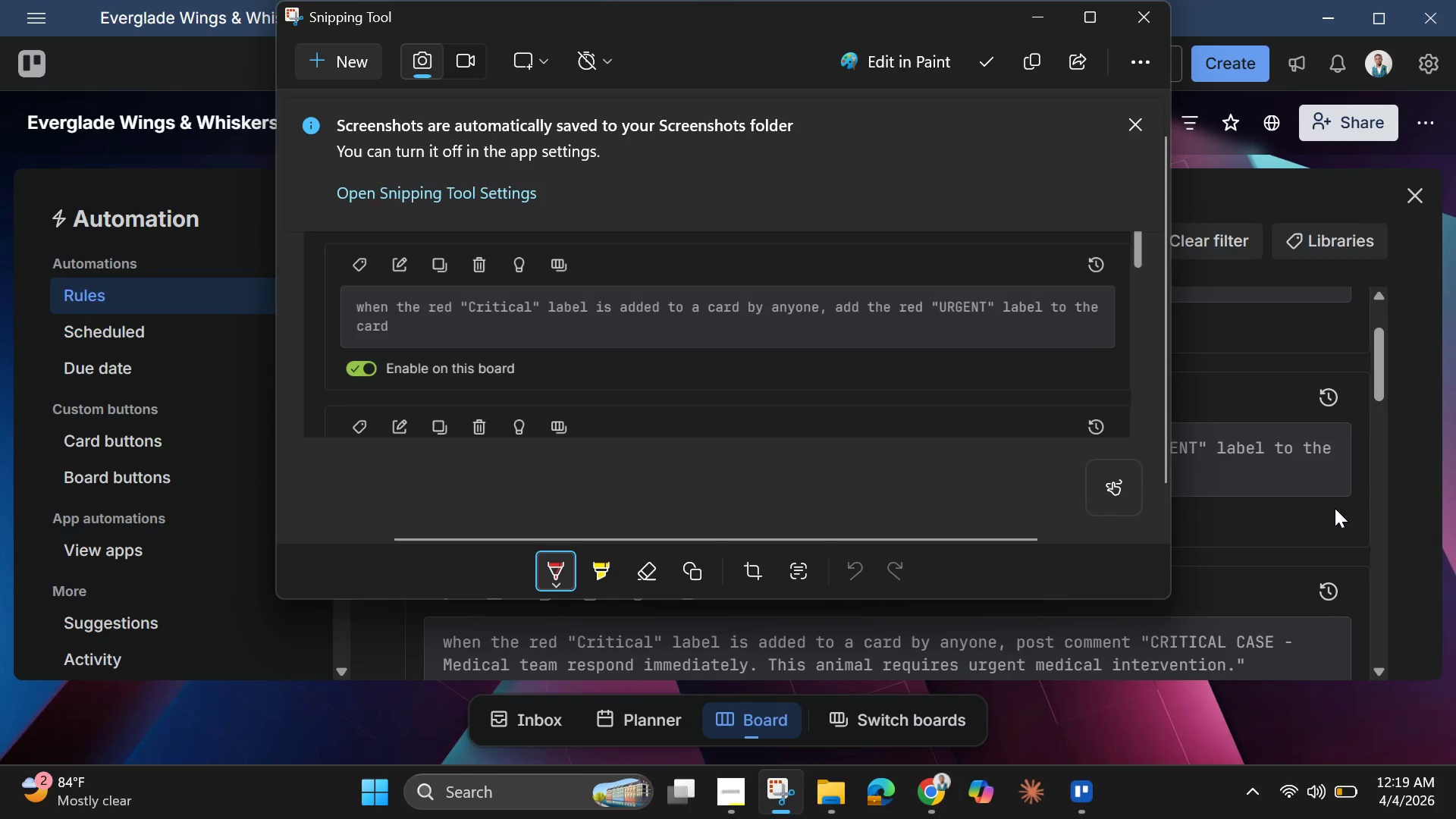 
left_click([256, 431])
 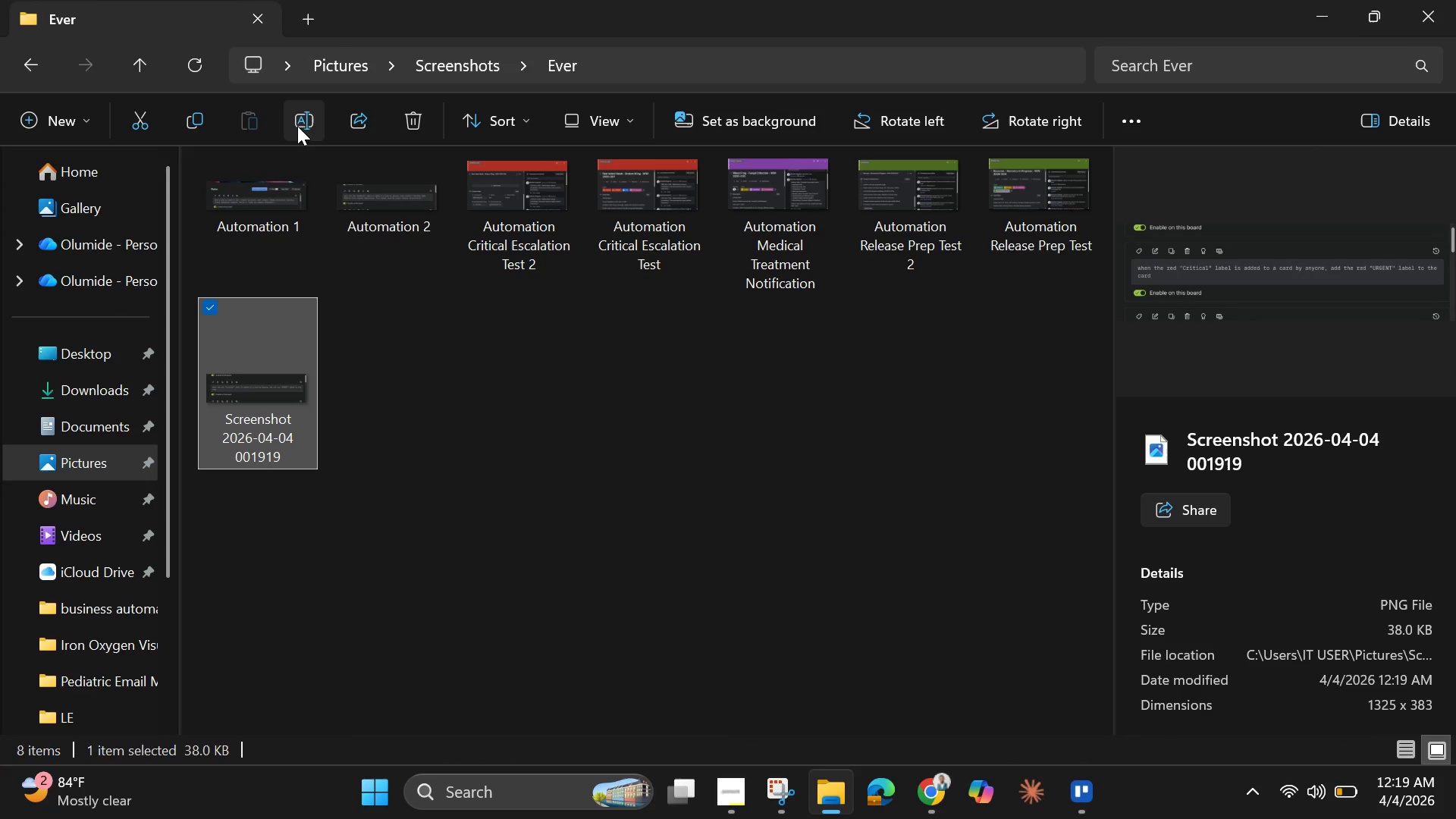 
left_click([297, 126])
 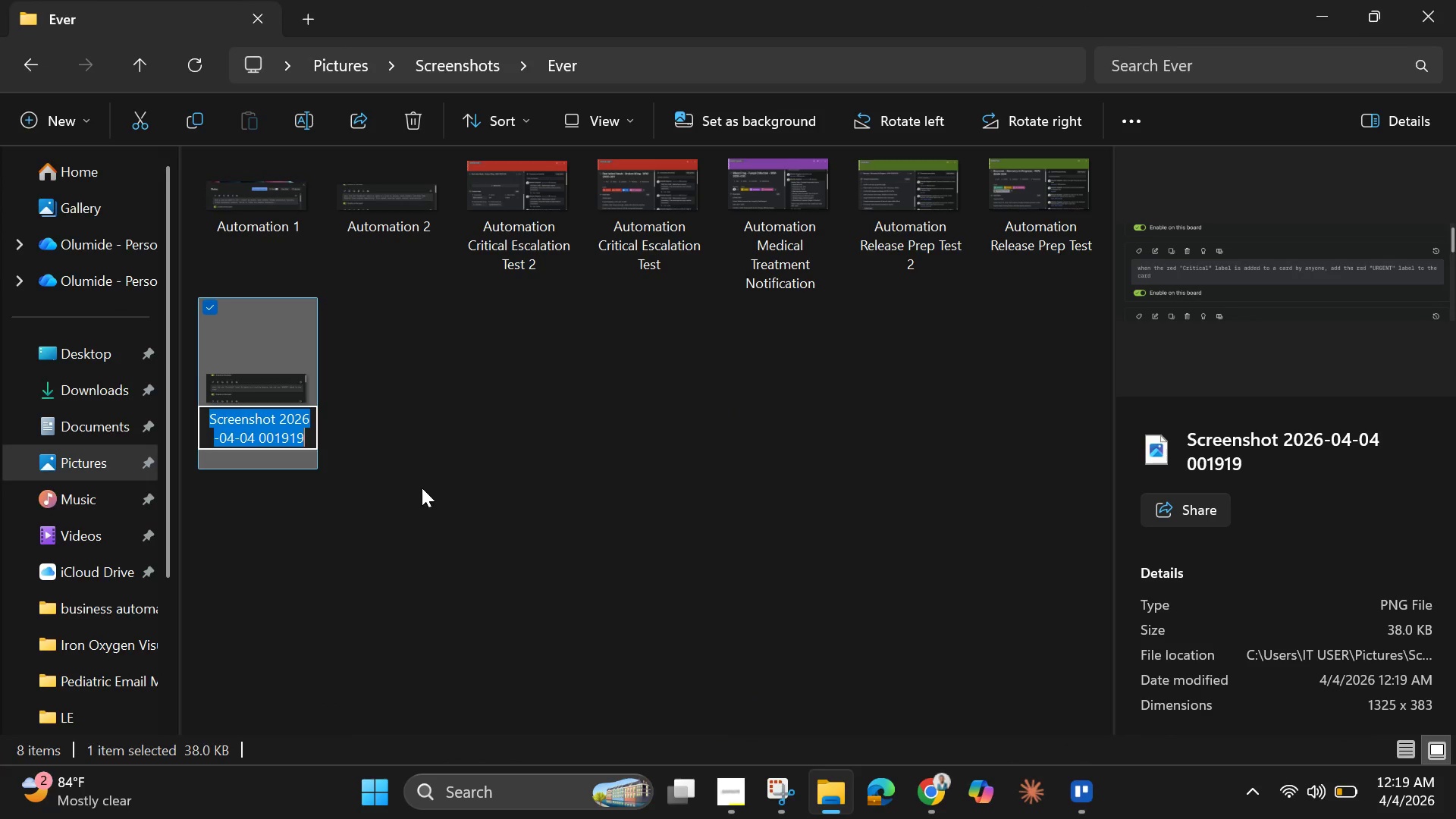 
key(Backspace)
type(Automation 3)
 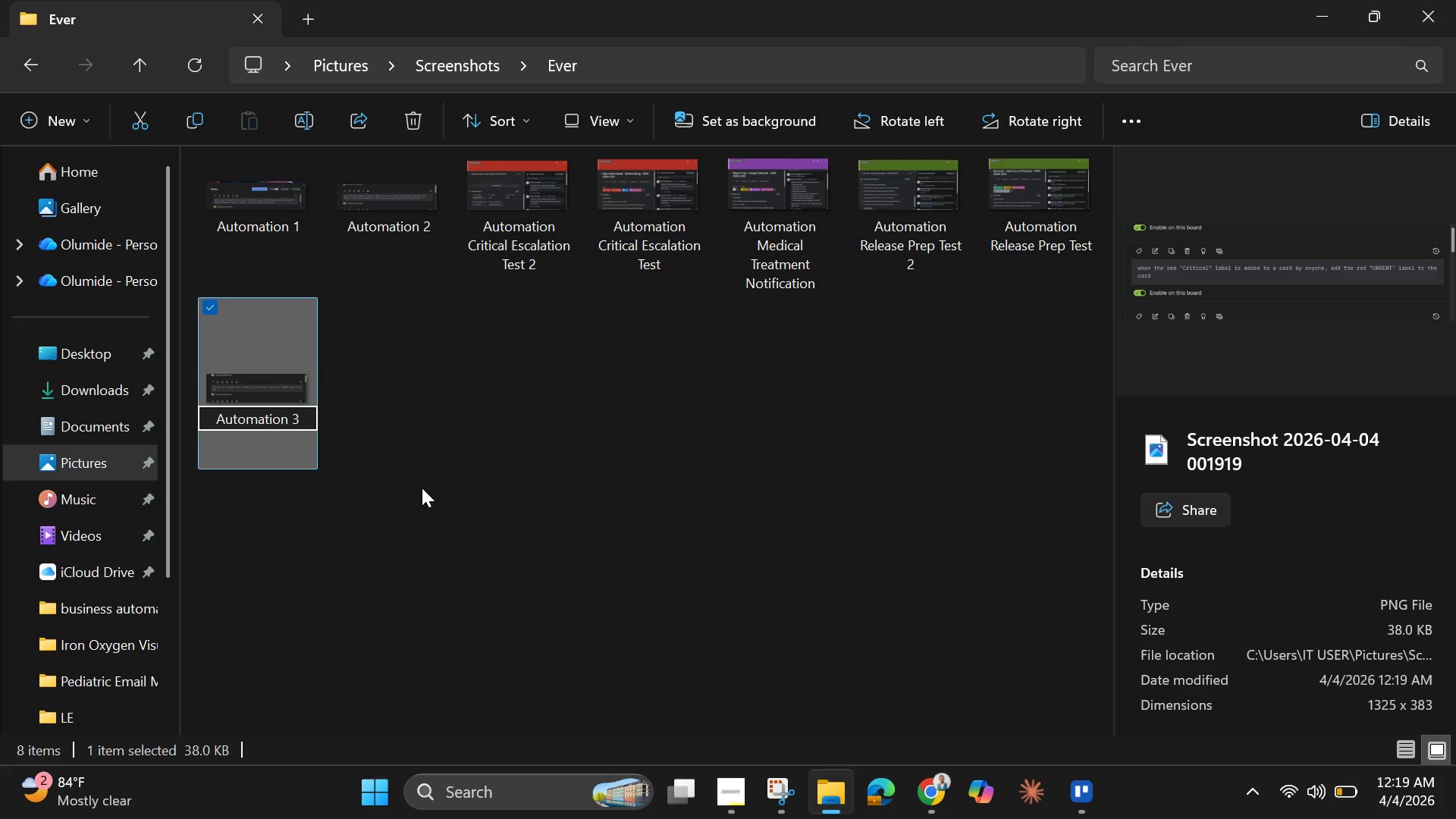 
key(Enter)
 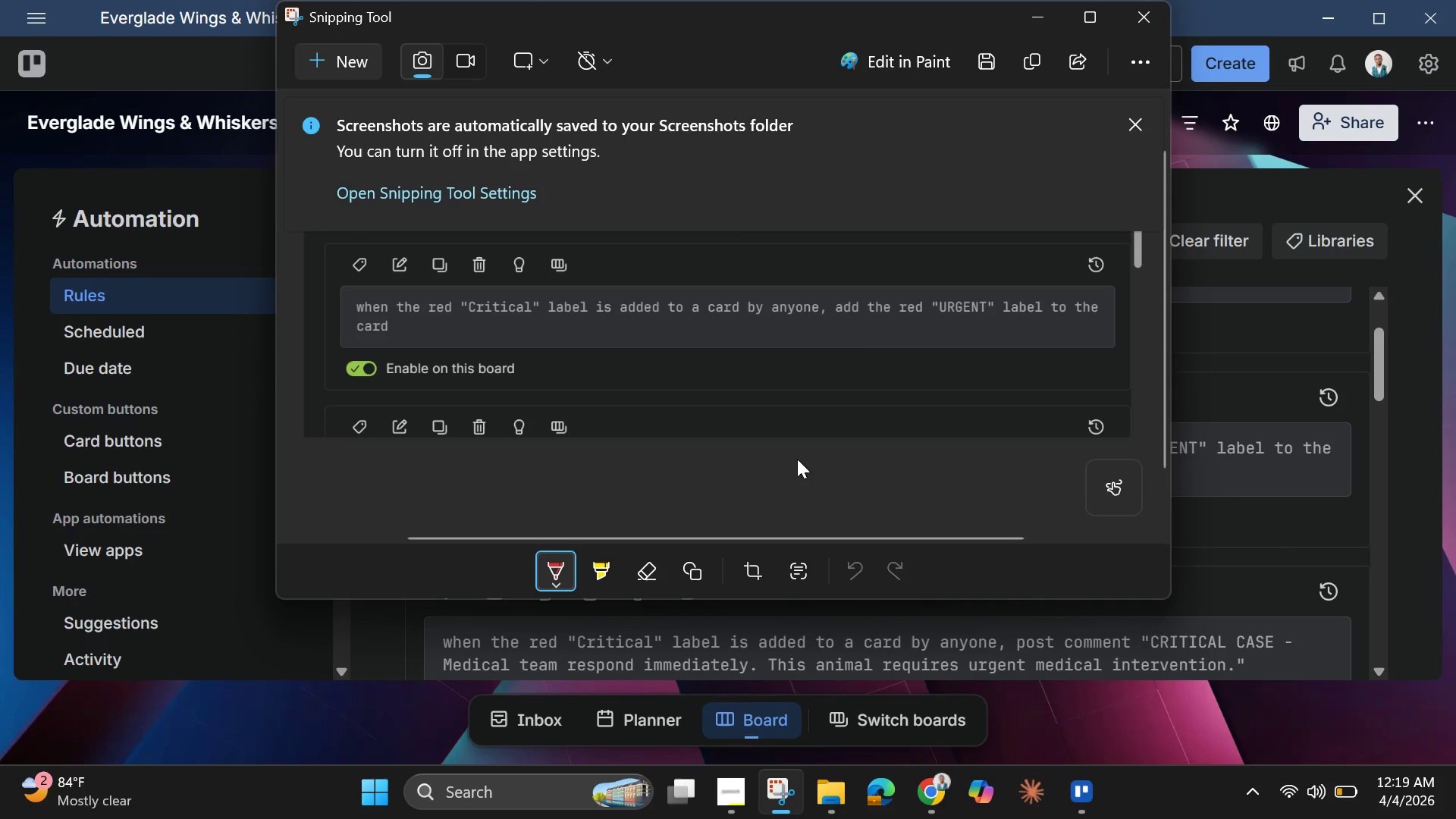 
wait(6.61)
 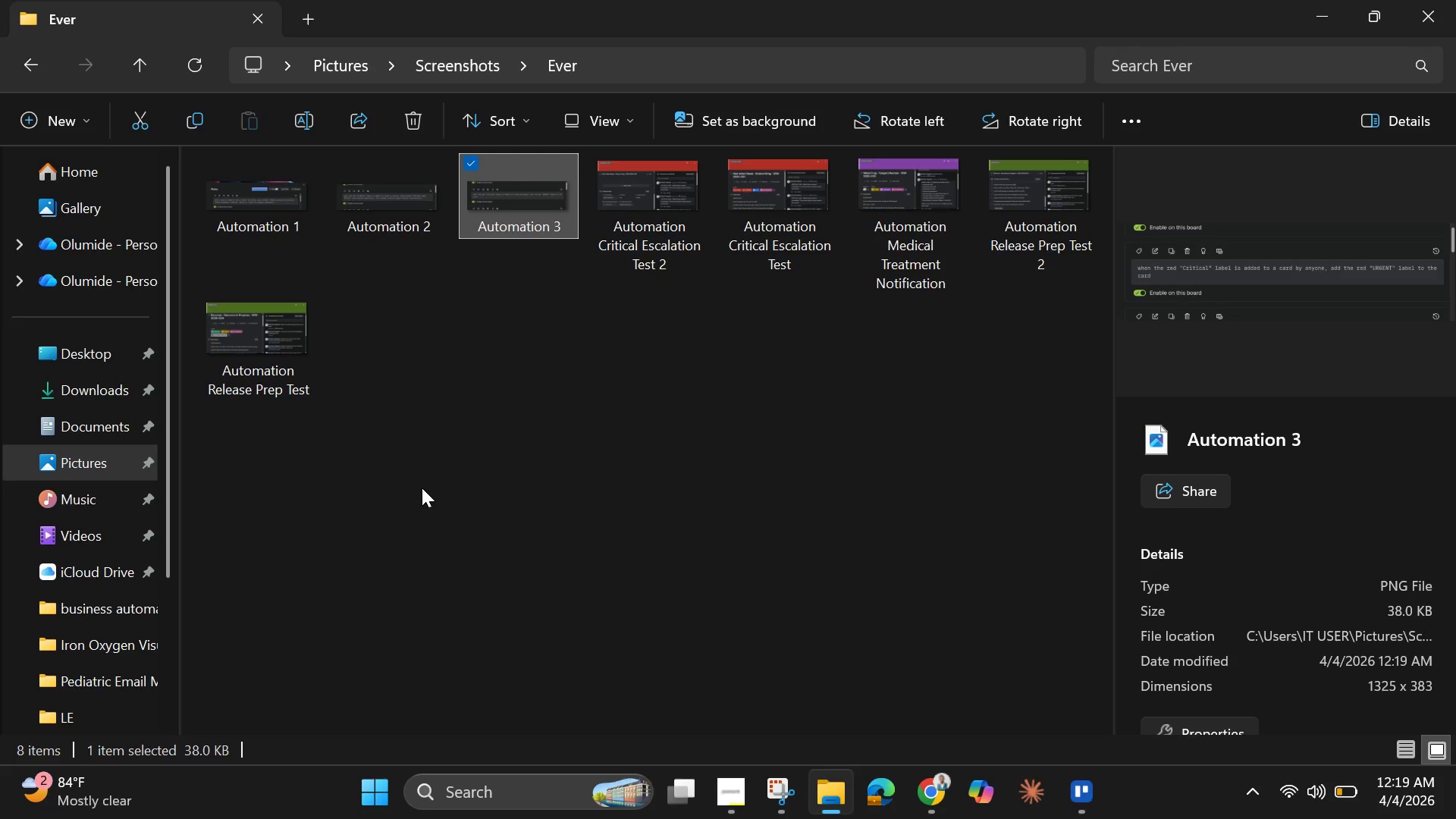 
left_click([1033, 16])
 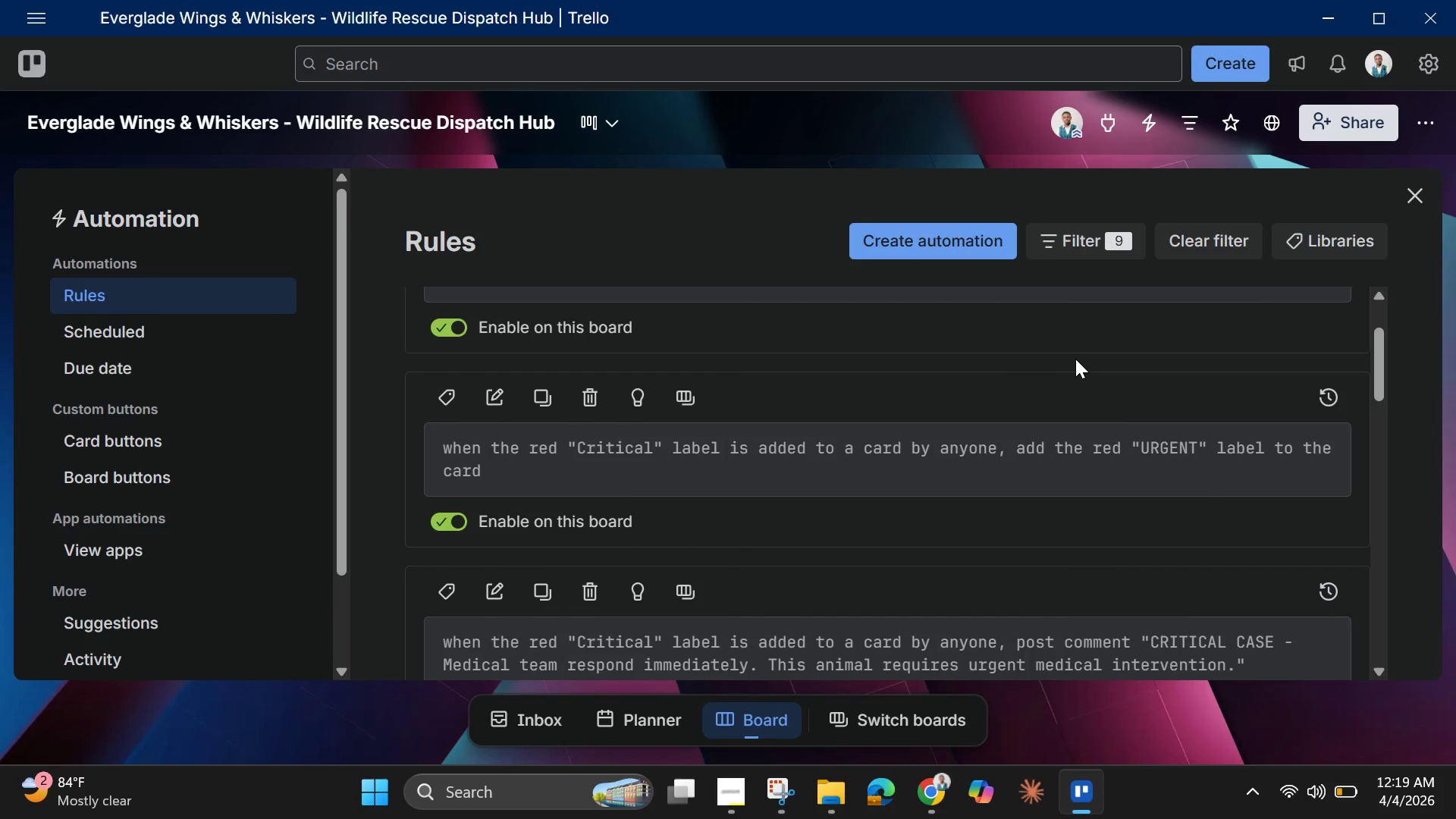 
scroll: coordinate [1075, 359], scroll_direction: up, amount: 5.0
 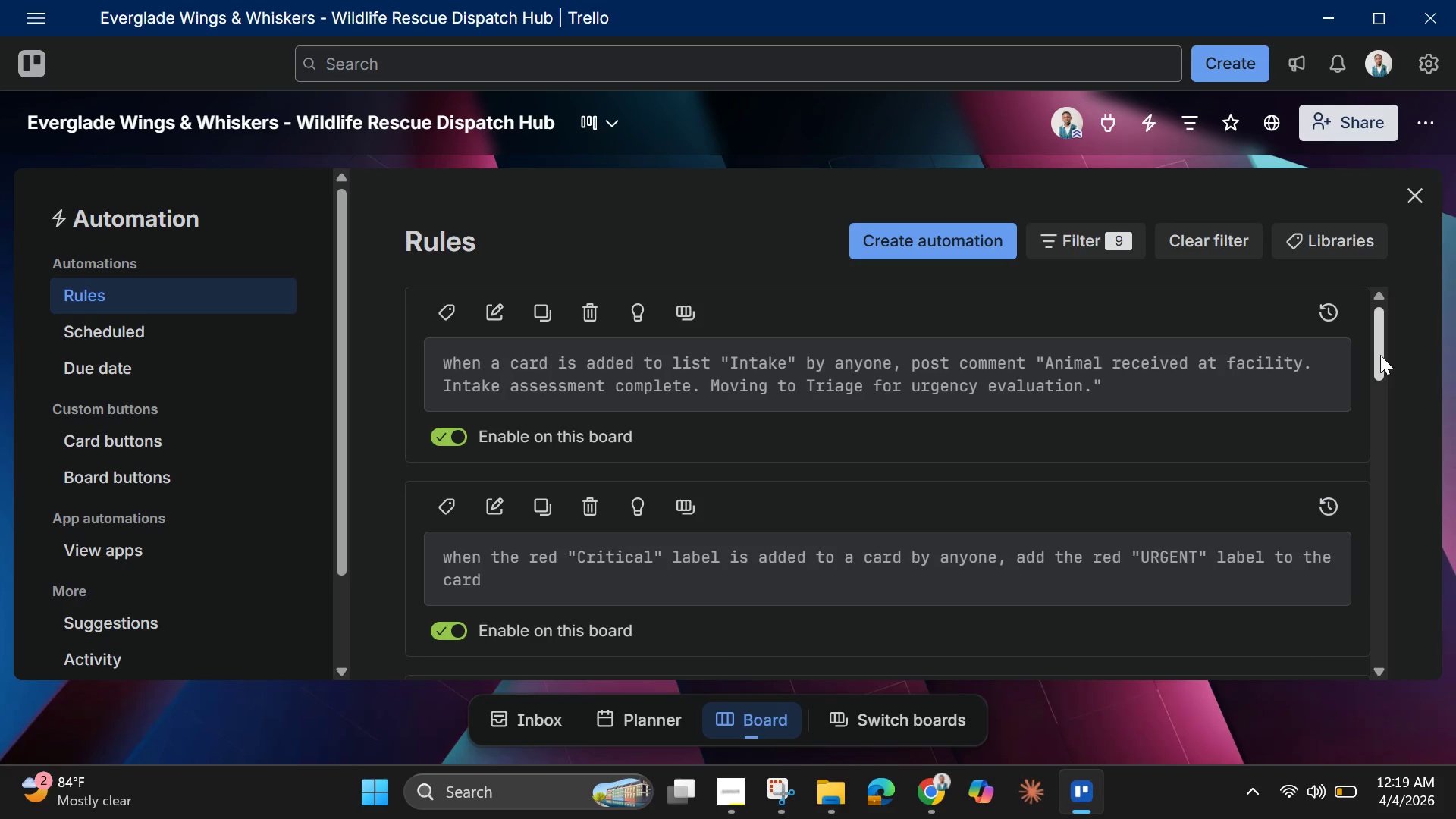 
left_click_drag(start_coordinate=[1380, 355], to_coordinate=[1382, 452])
 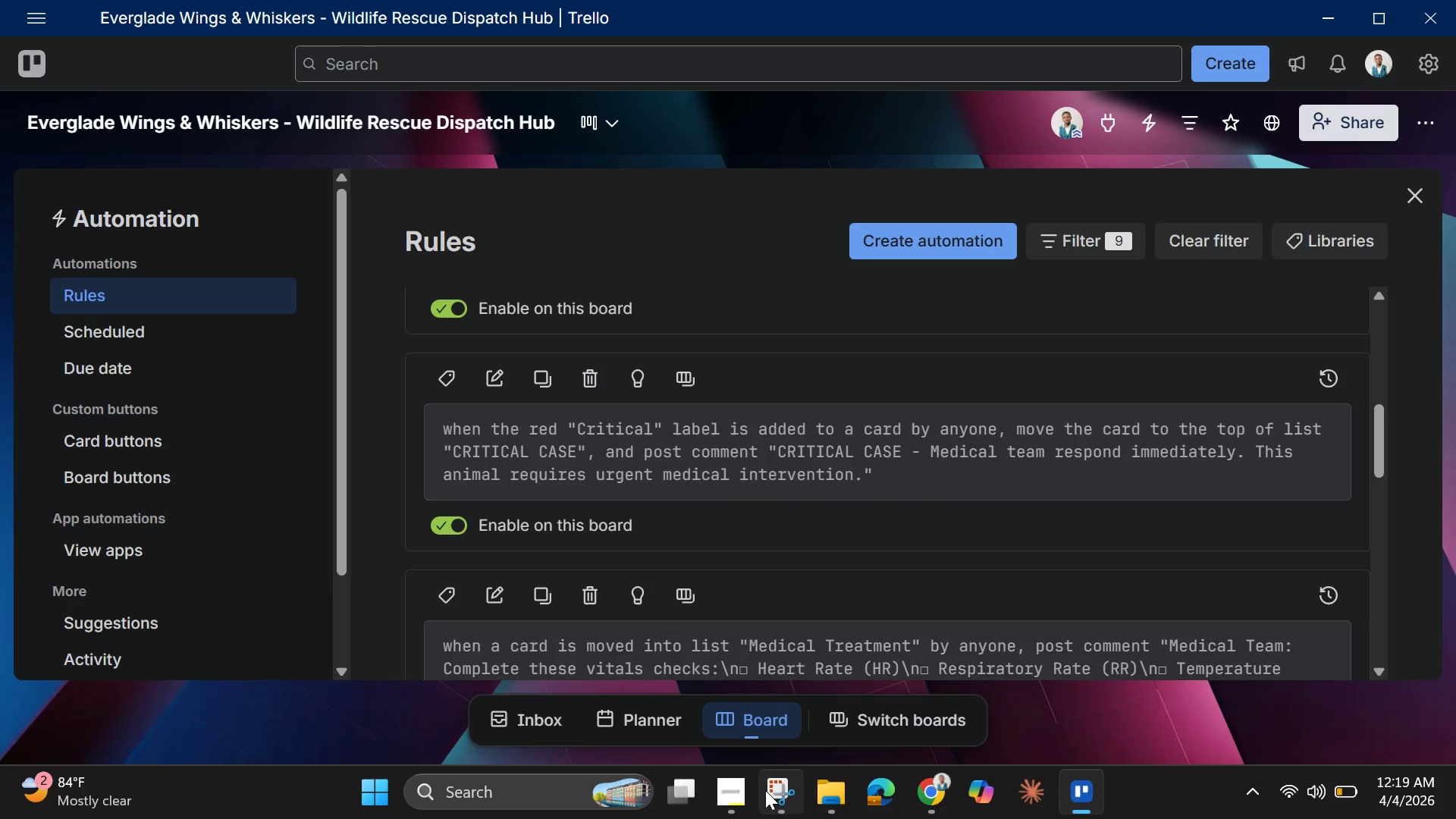 
left_click([777, 796])
 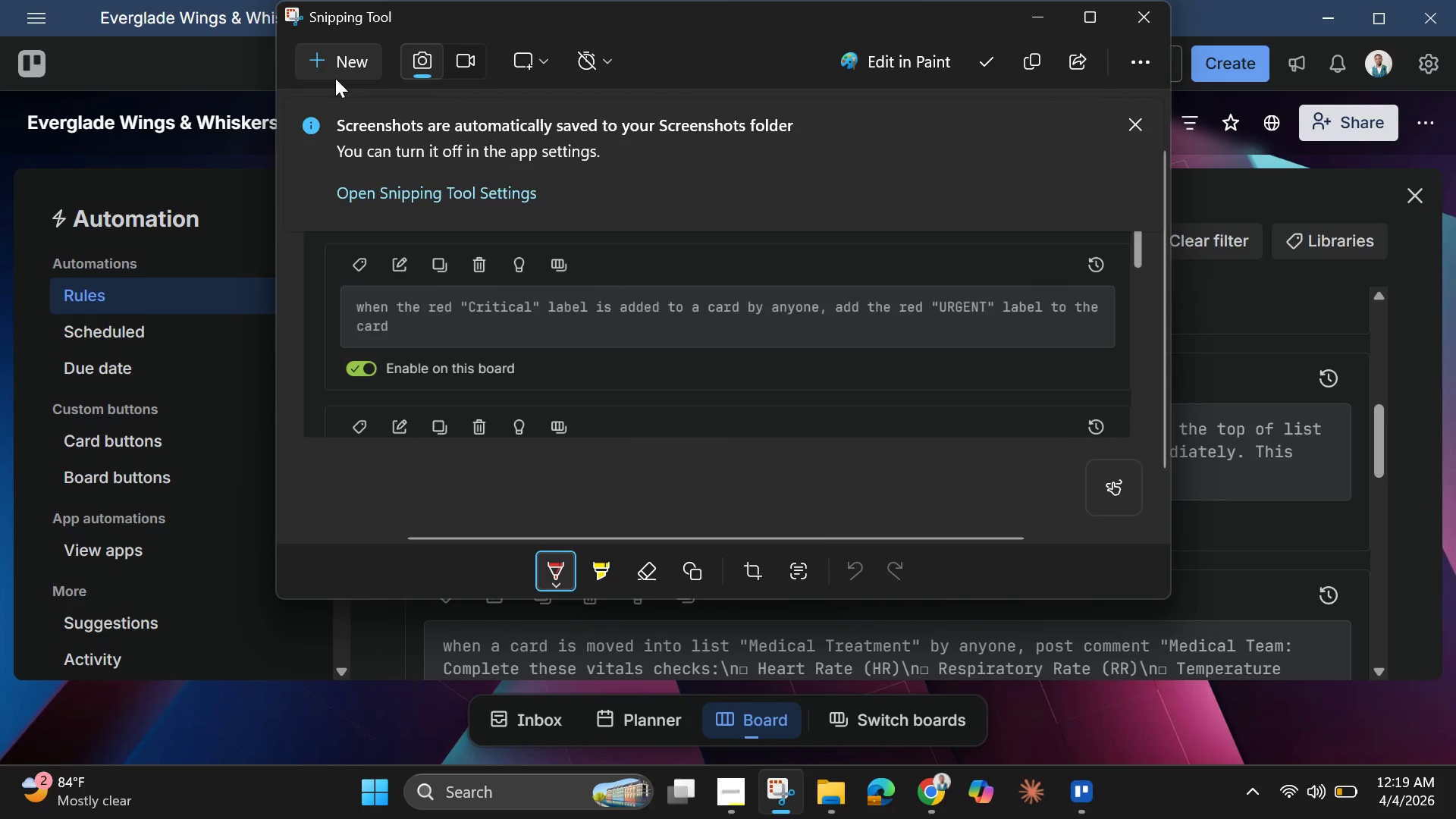 
left_click([335, 66])
 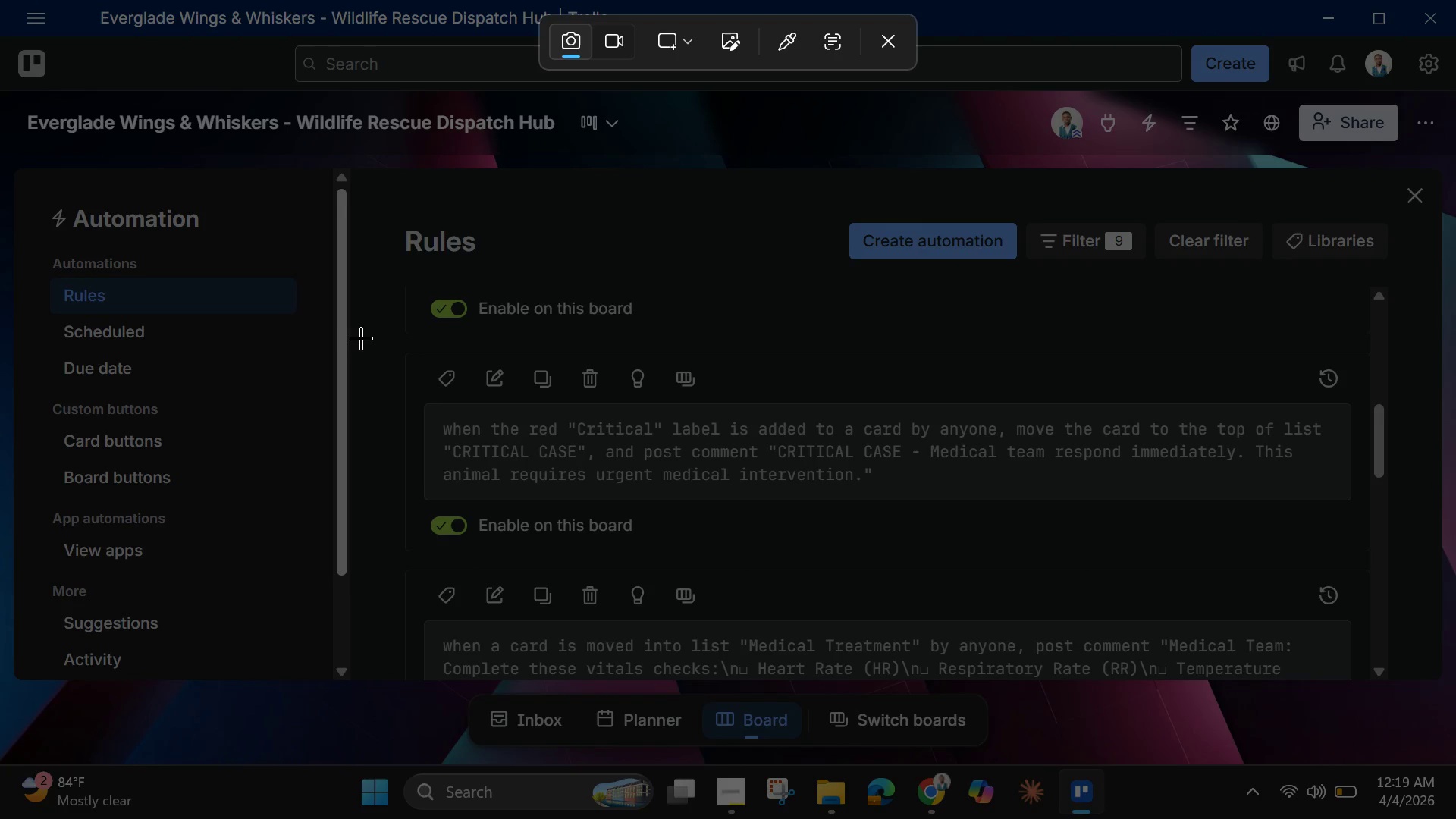 
left_click_drag(start_coordinate=[359, 324], to_coordinate=[1386, 573])
 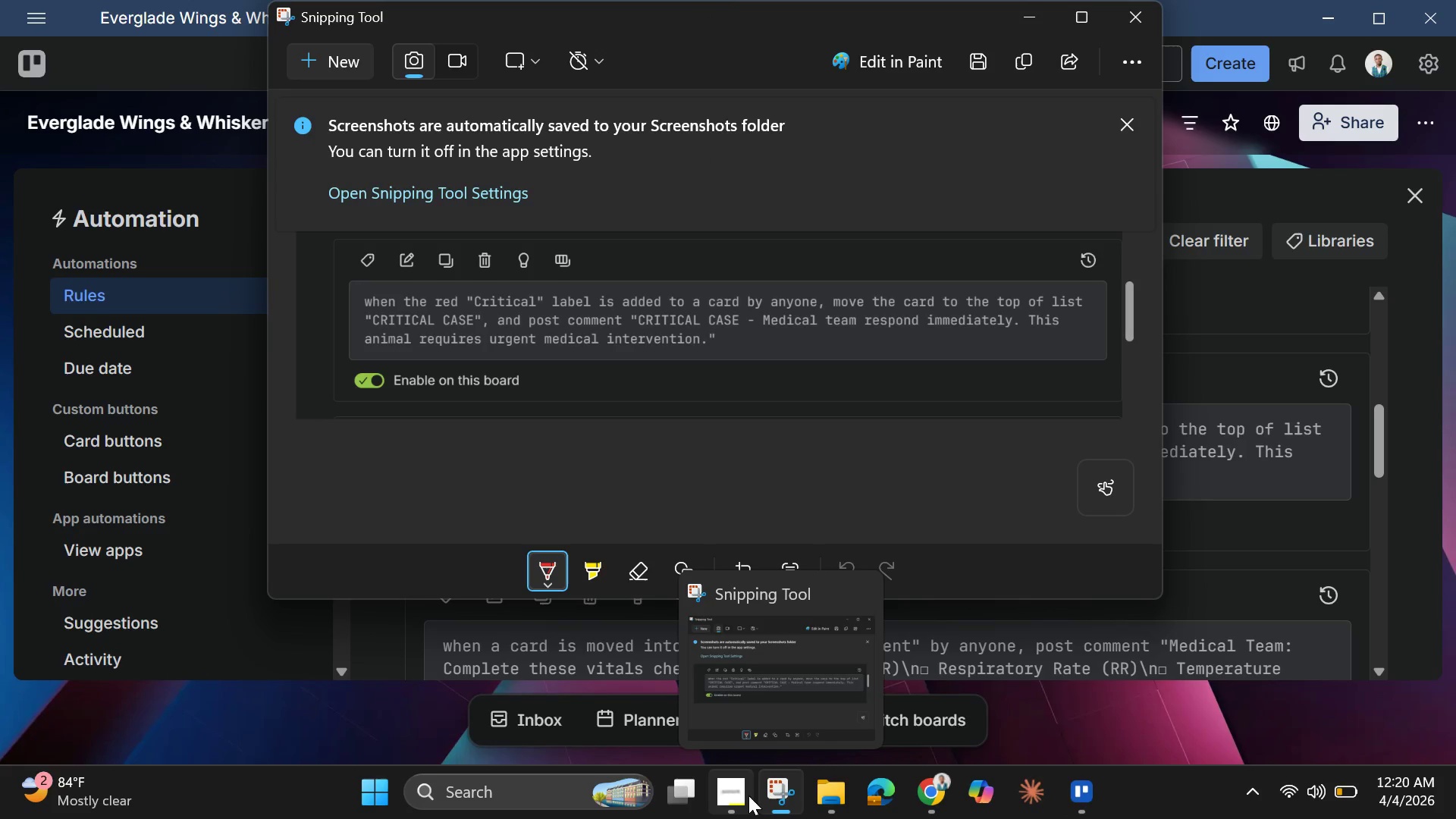 
left_click([828, 790])
 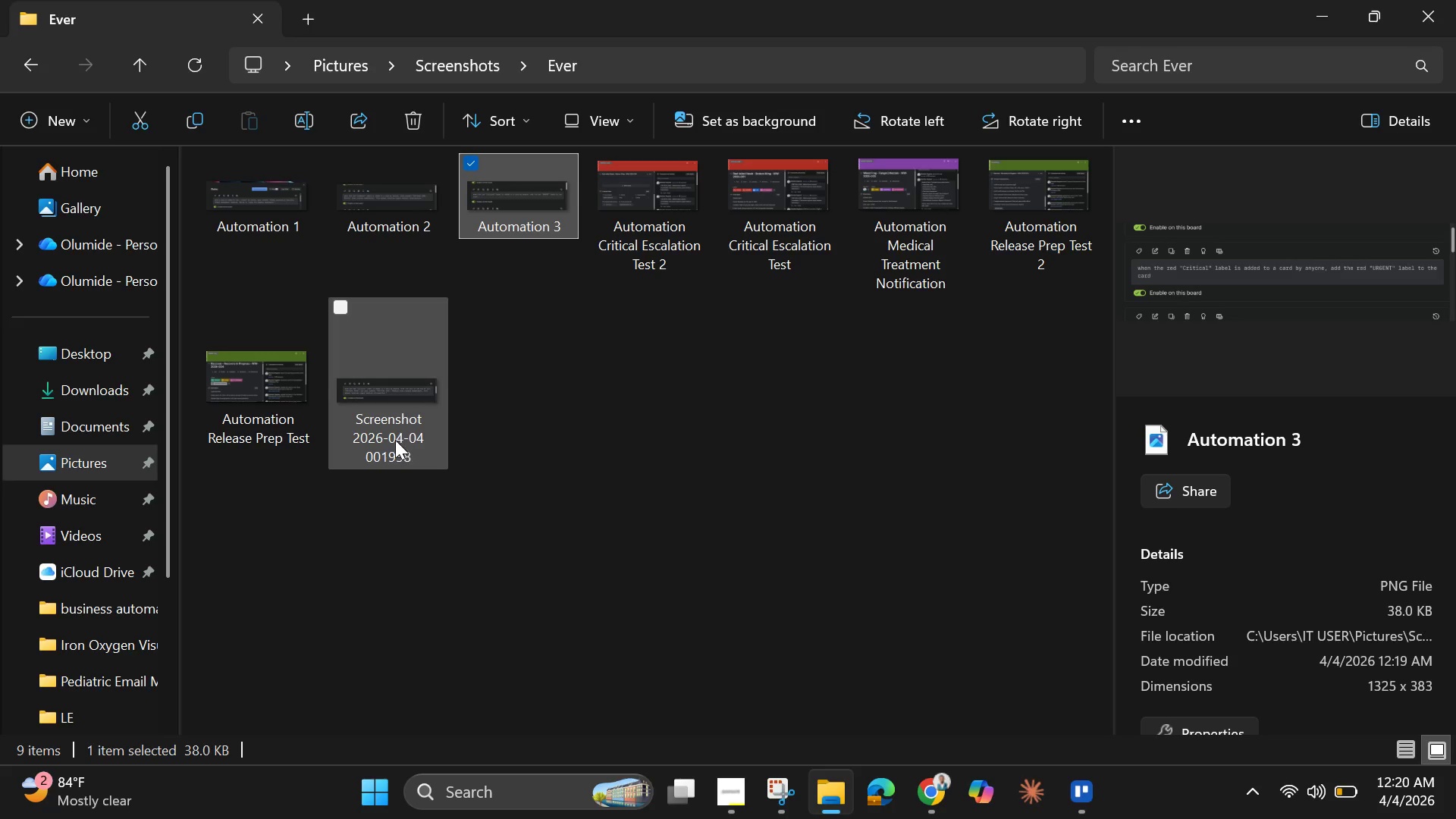 
left_click([395, 438])
 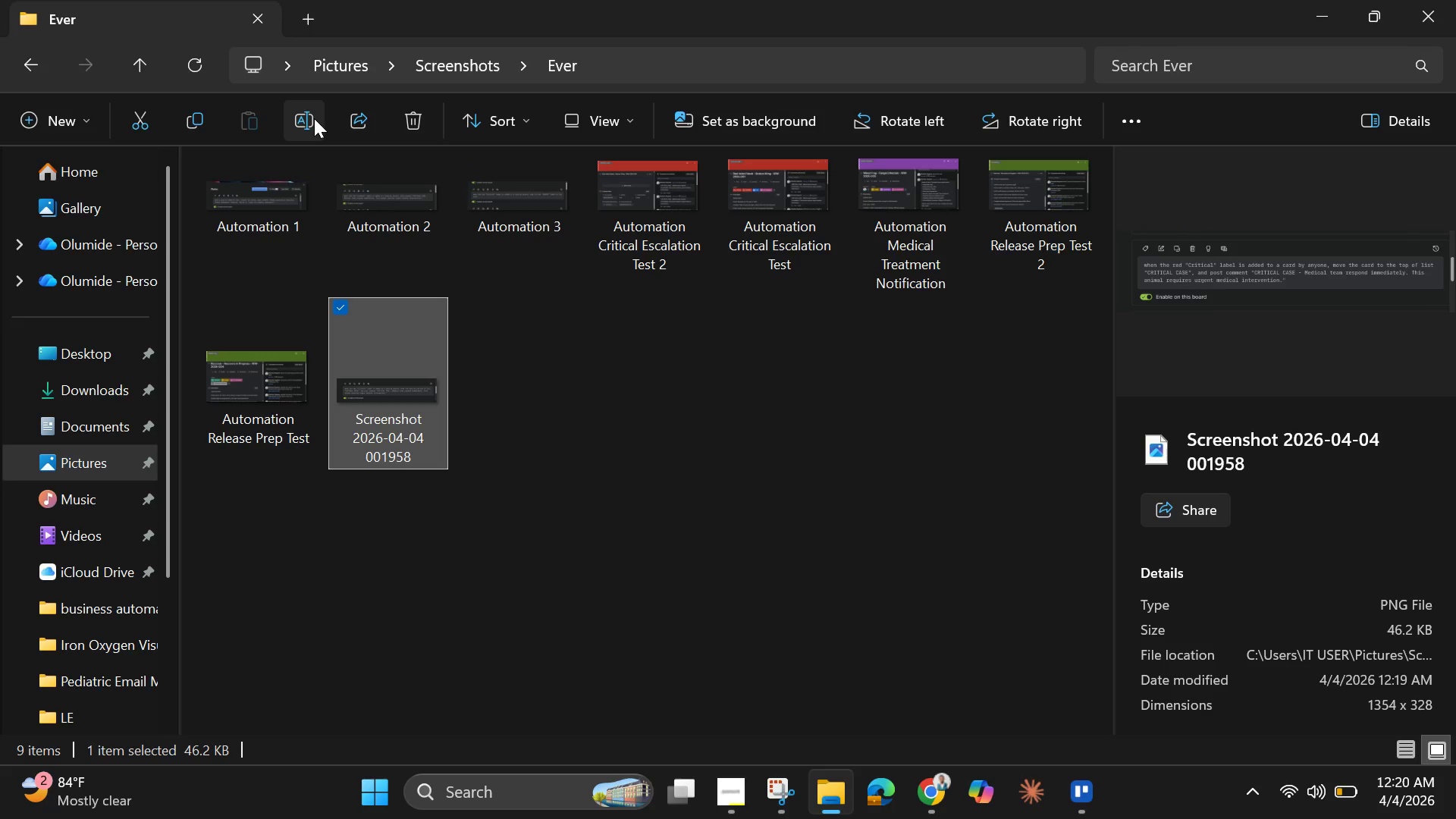 
left_click([308, 124])
 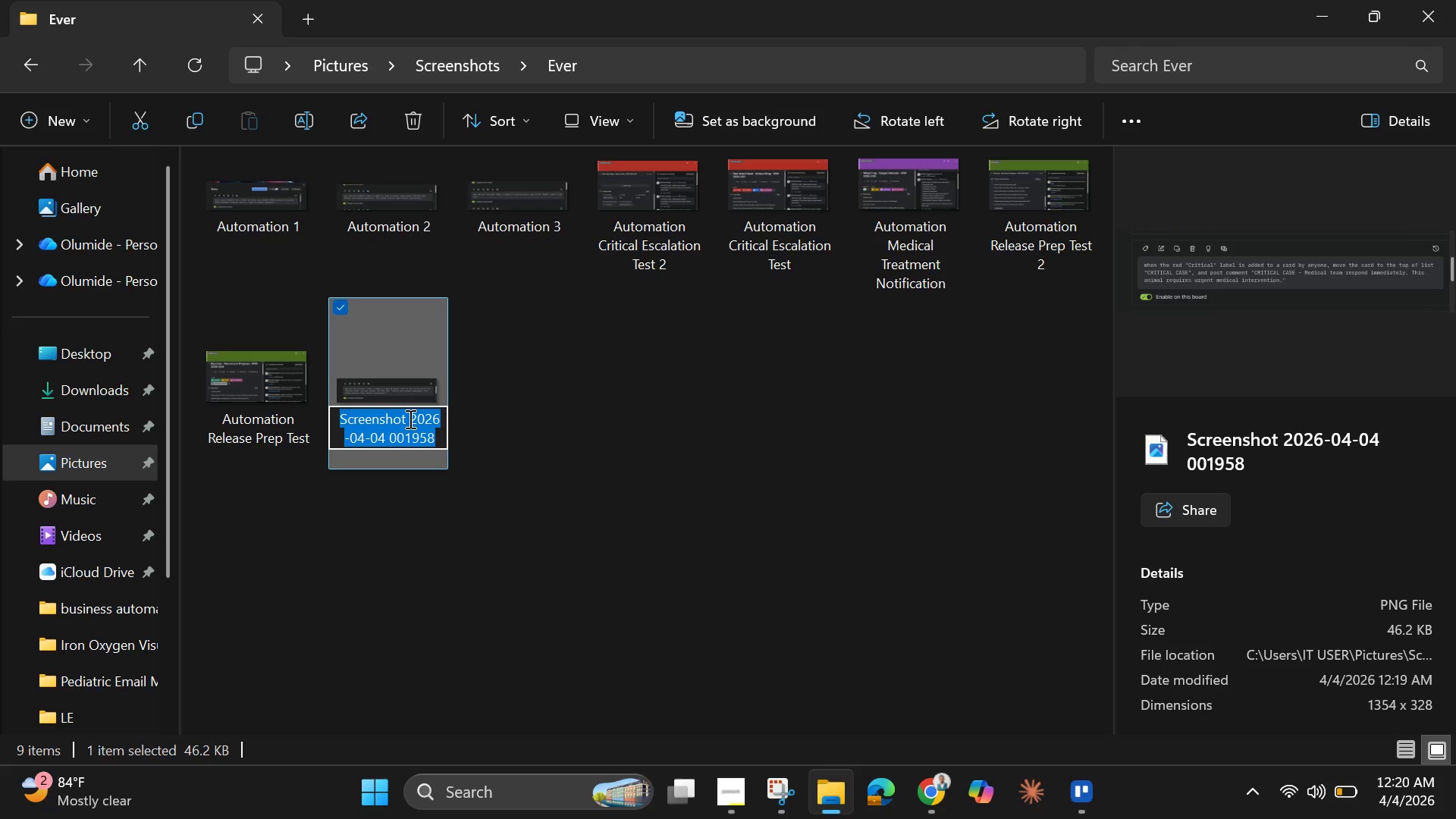 
key(Backspace)
type(Automation 4)
 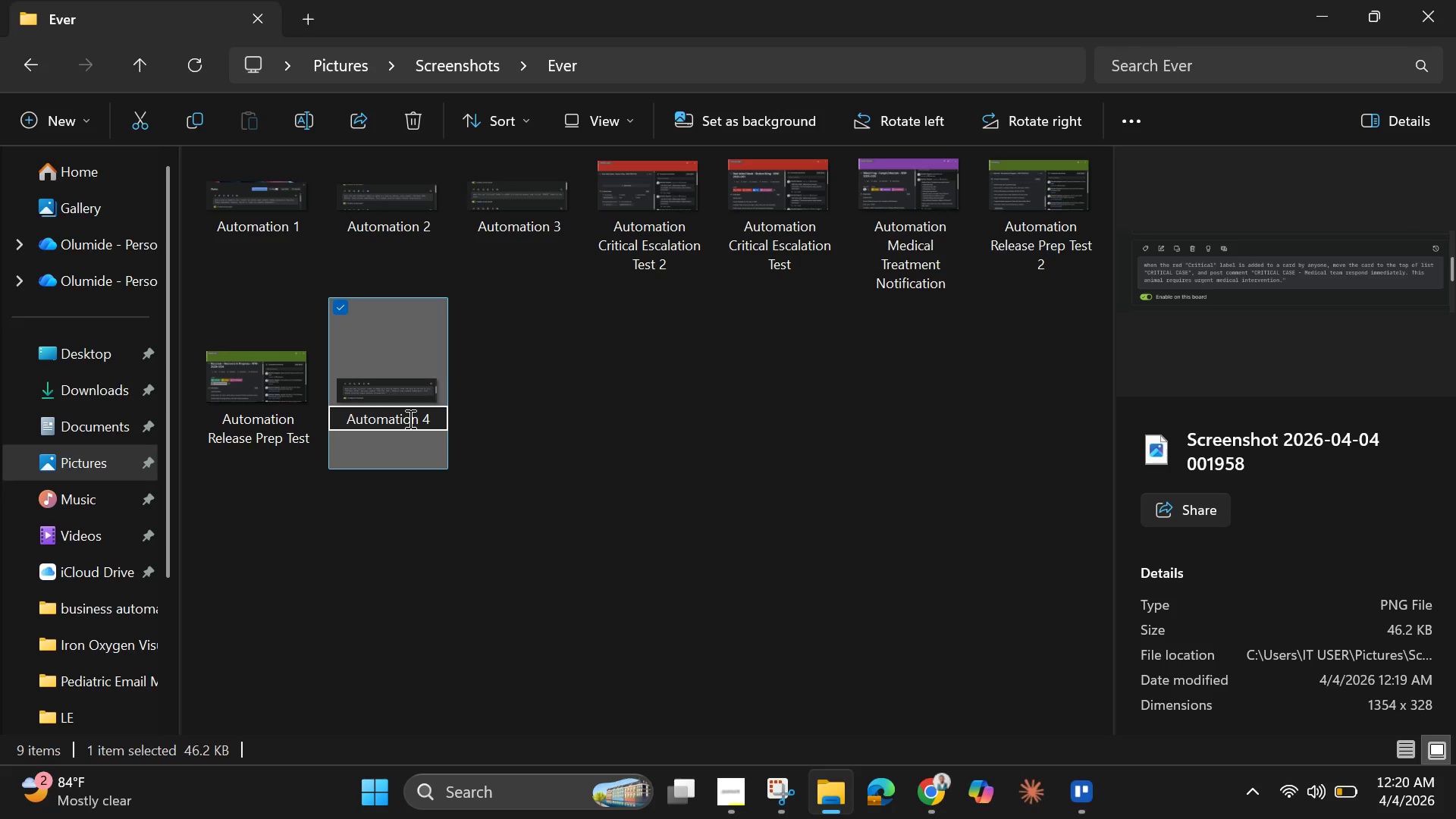 
key(Enter)
 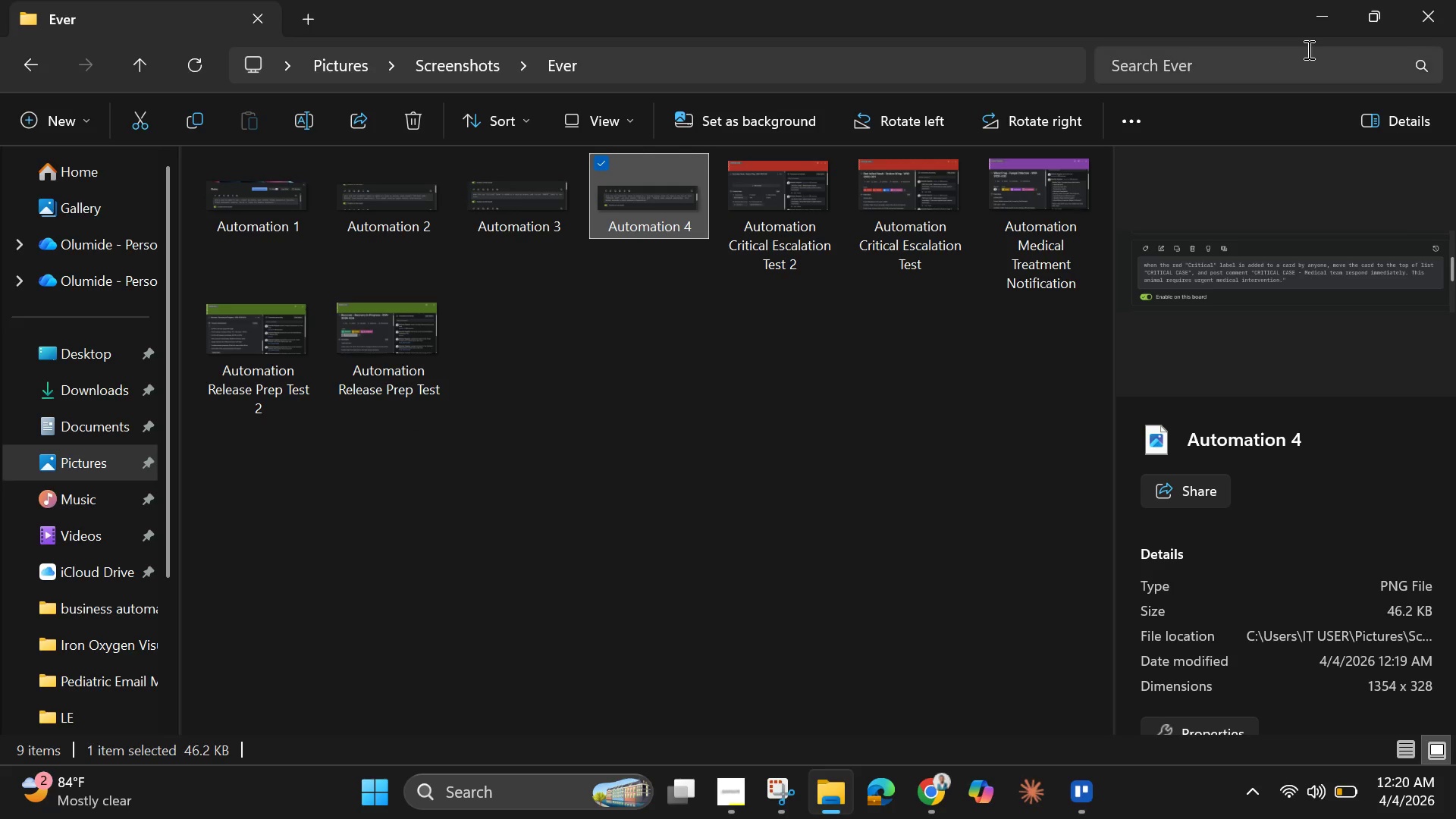 
left_click([1320, 23])
 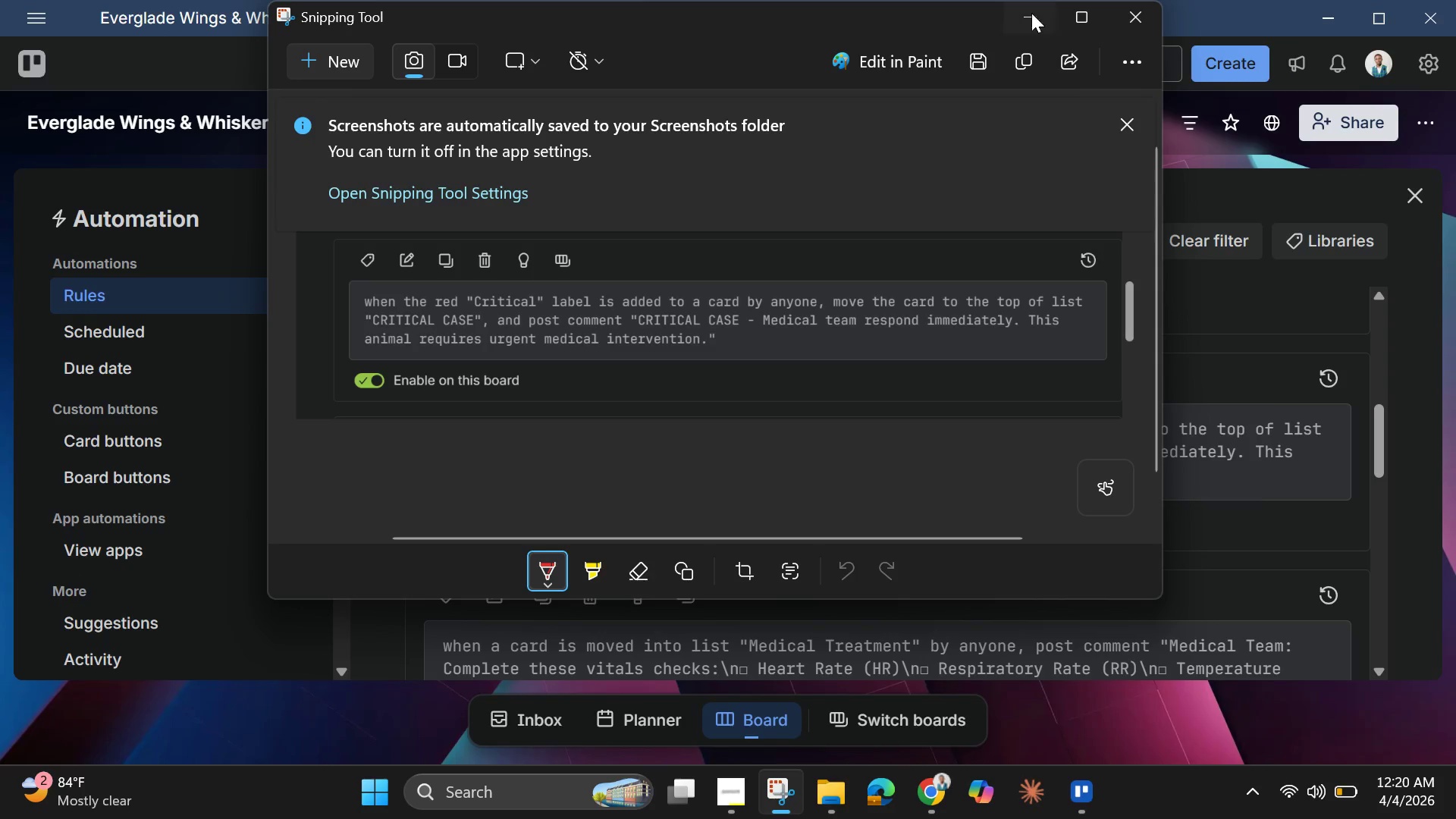 
left_click([1040, 13])
 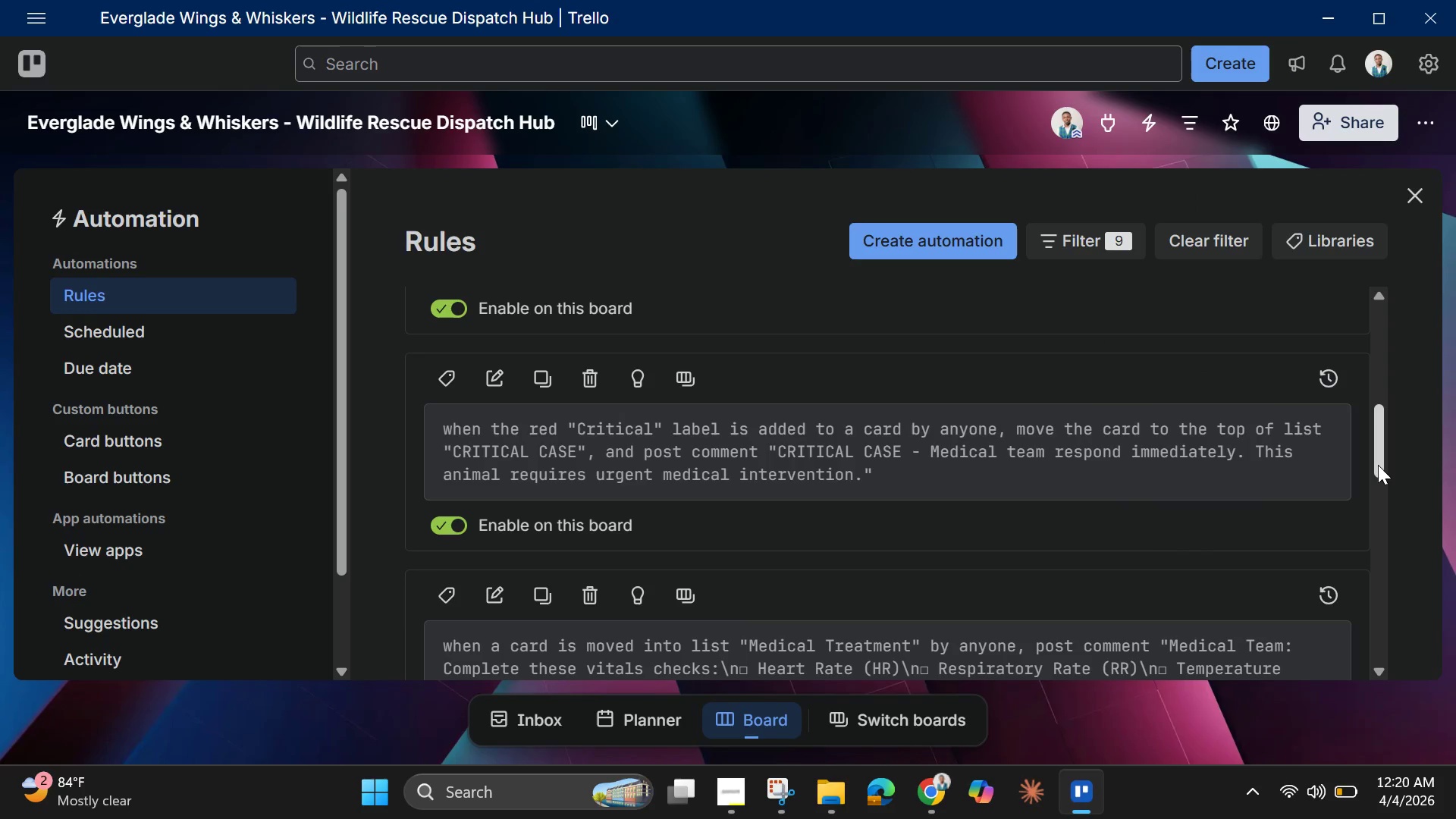 
left_click_drag(start_coordinate=[1378, 461], to_coordinate=[1403, 506])
 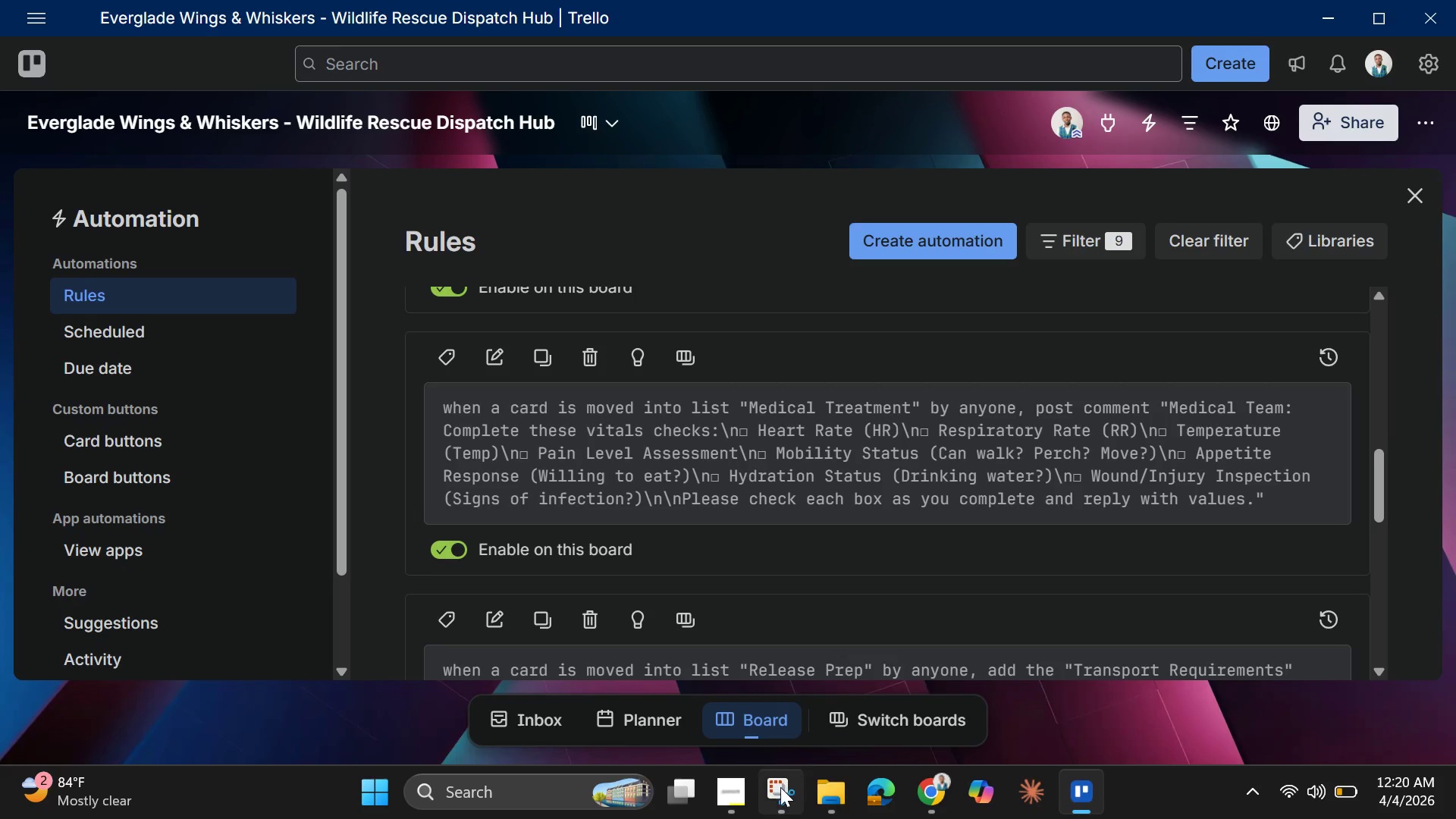 
left_click([780, 787])
 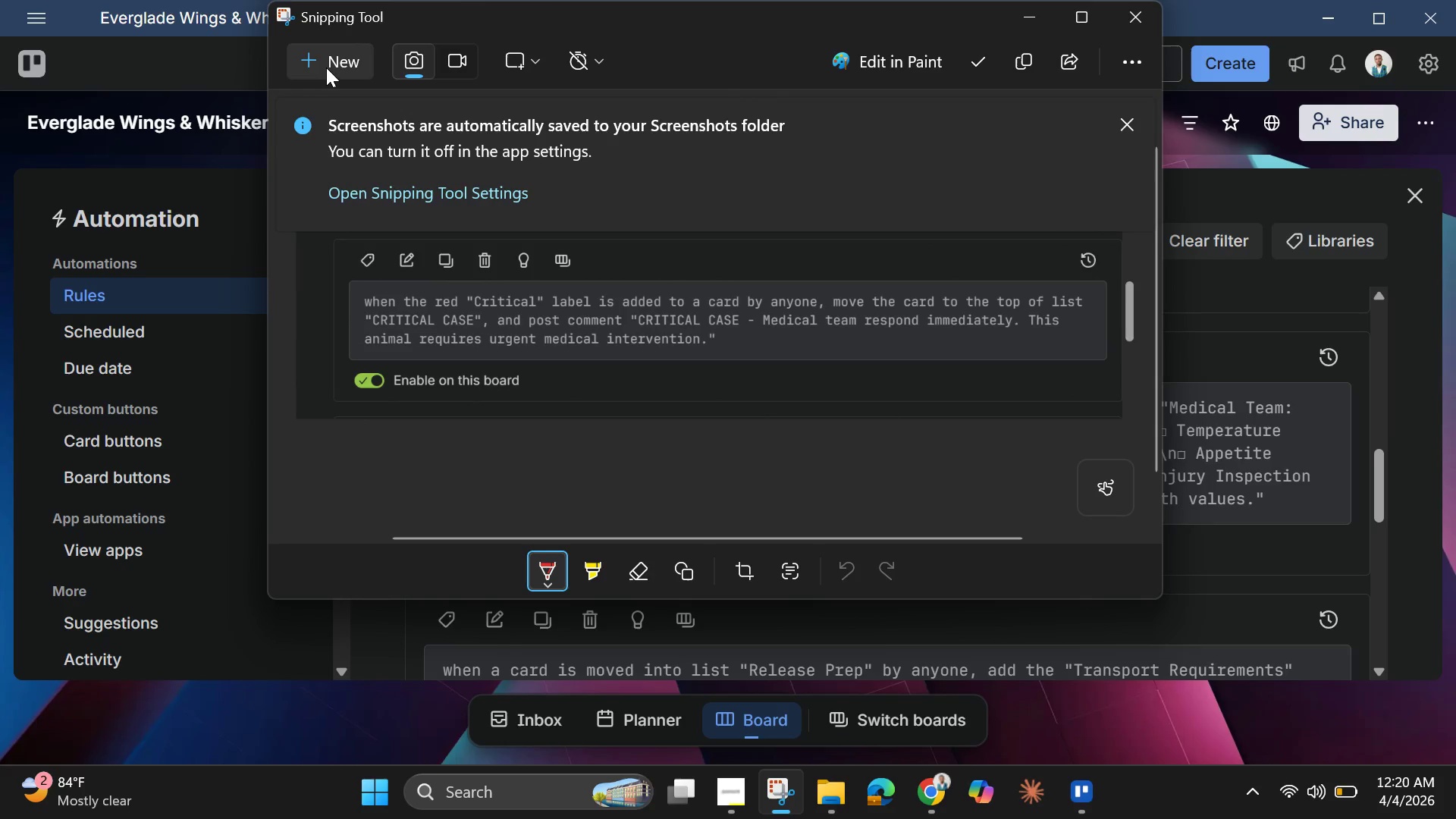 
left_click([323, 64])
 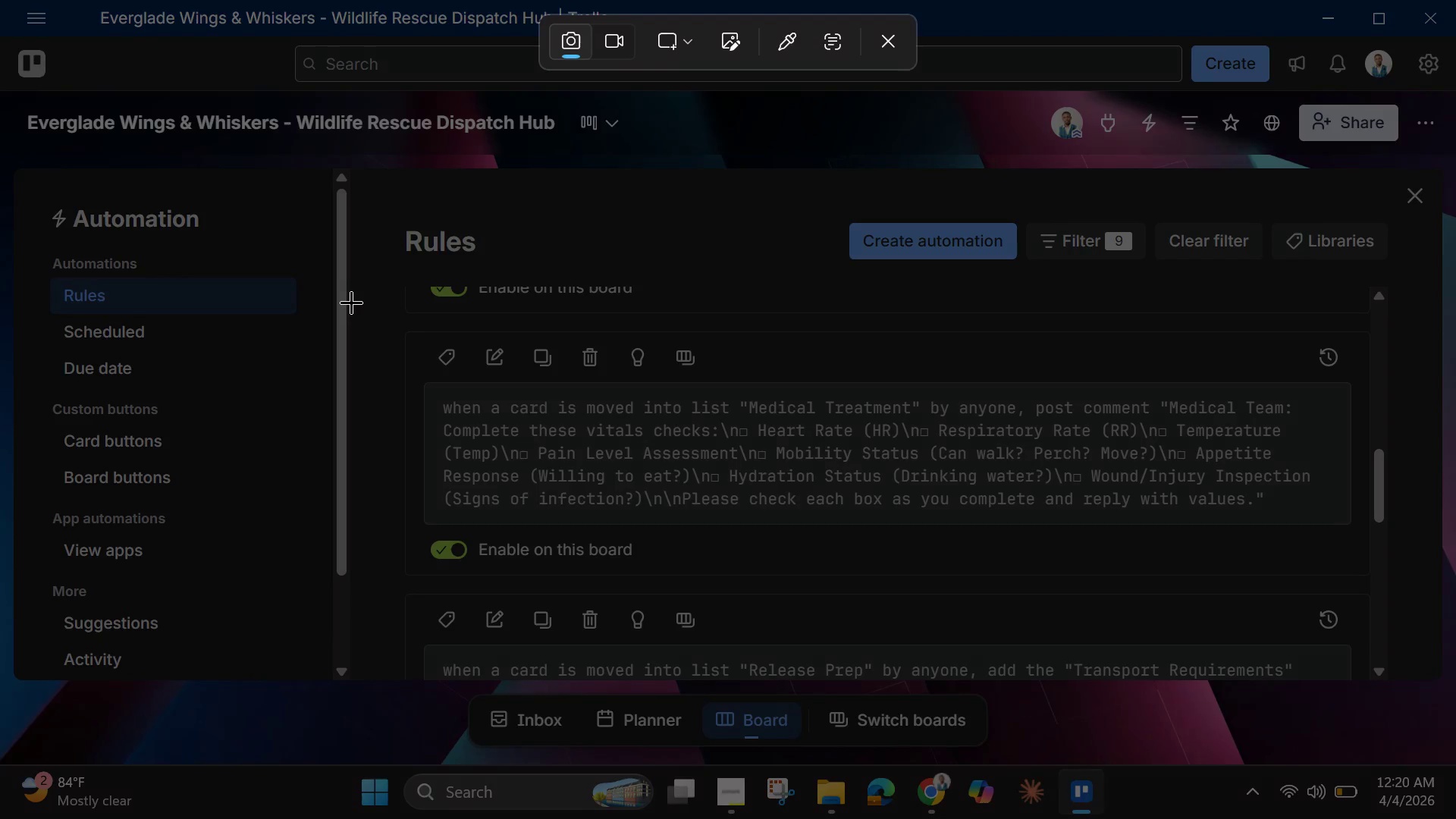 
left_click_drag(start_coordinate=[352, 299], to_coordinate=[1395, 621])
 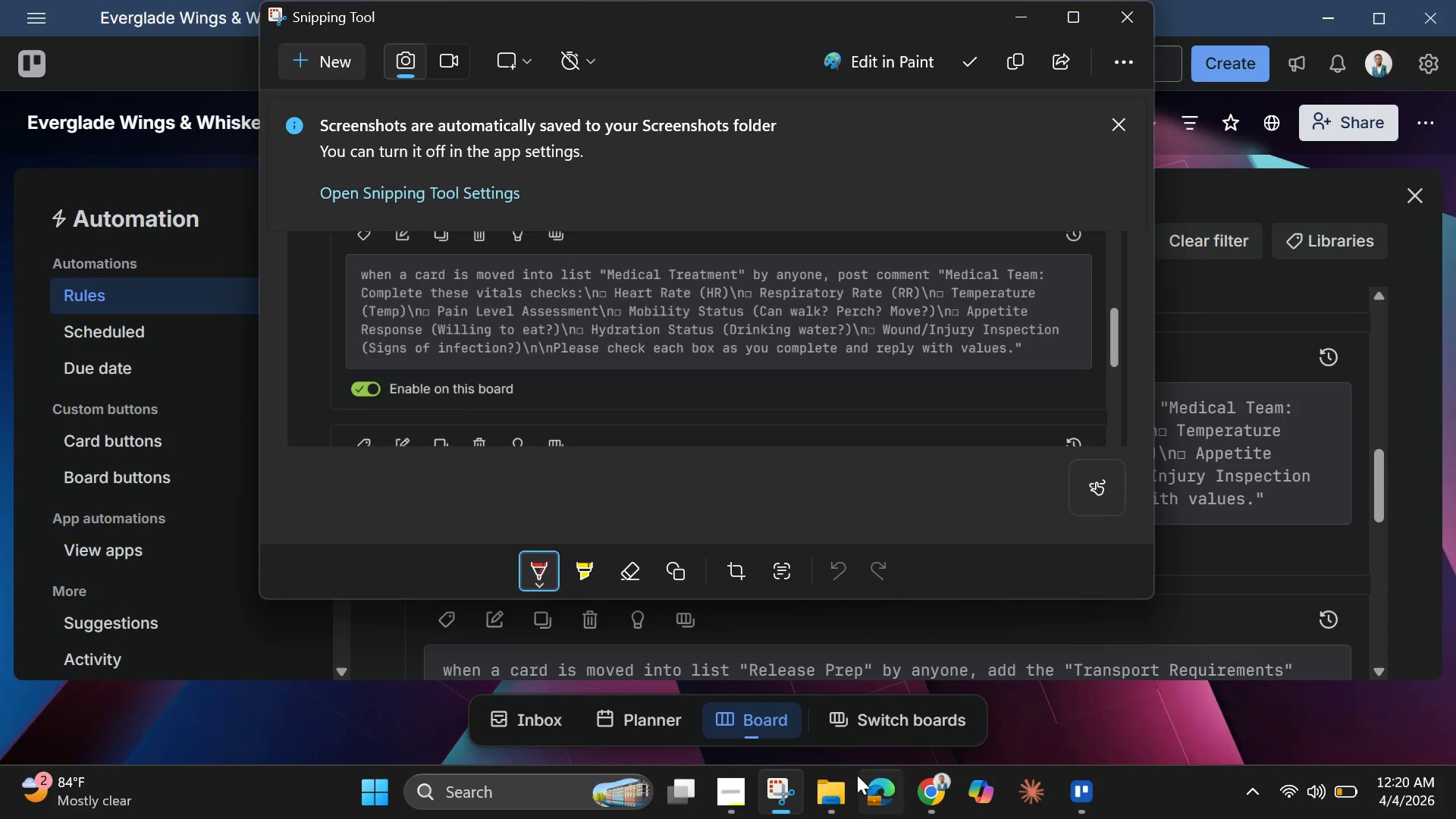 
left_click([835, 793])
 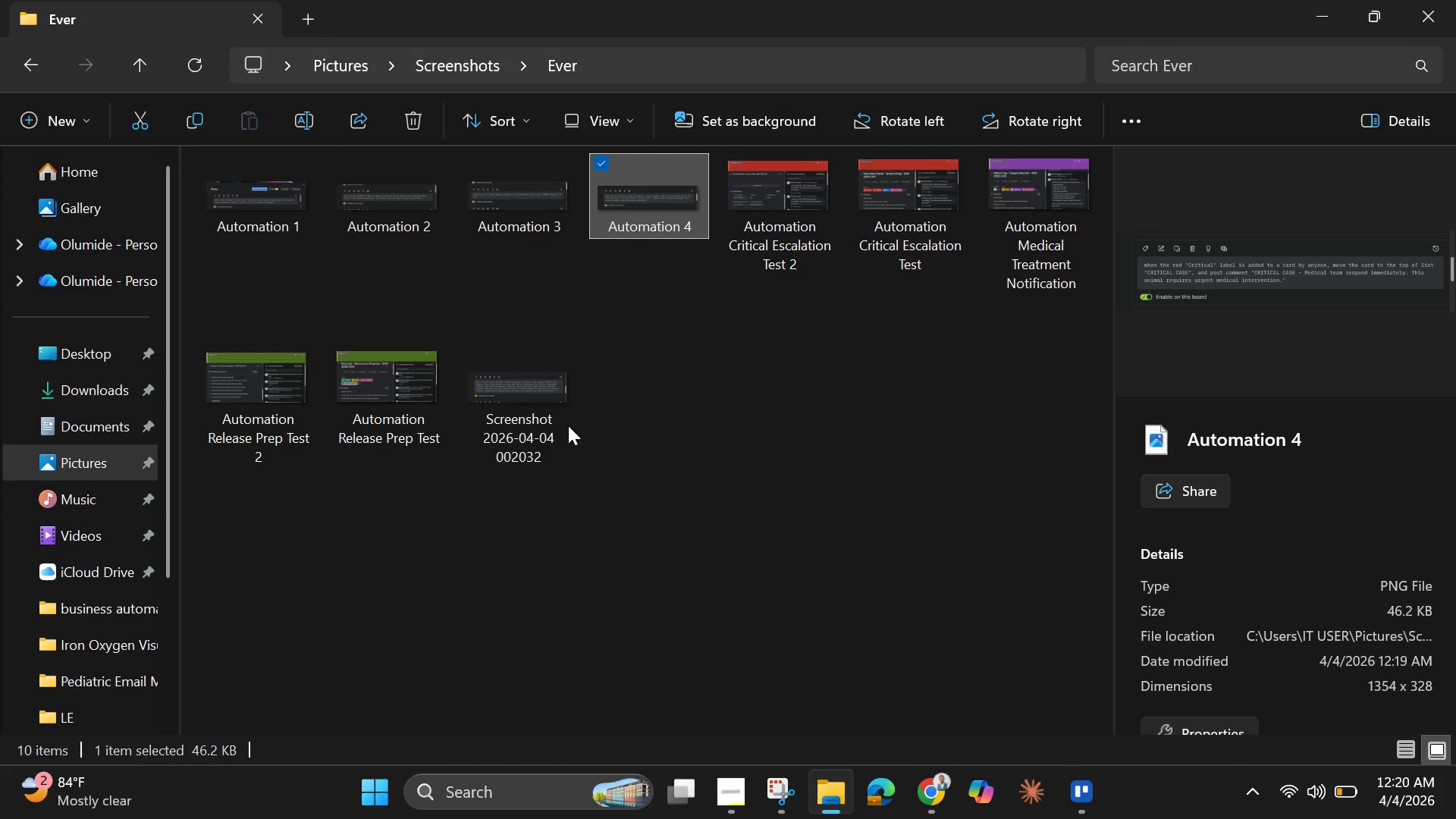 
left_click([530, 438])
 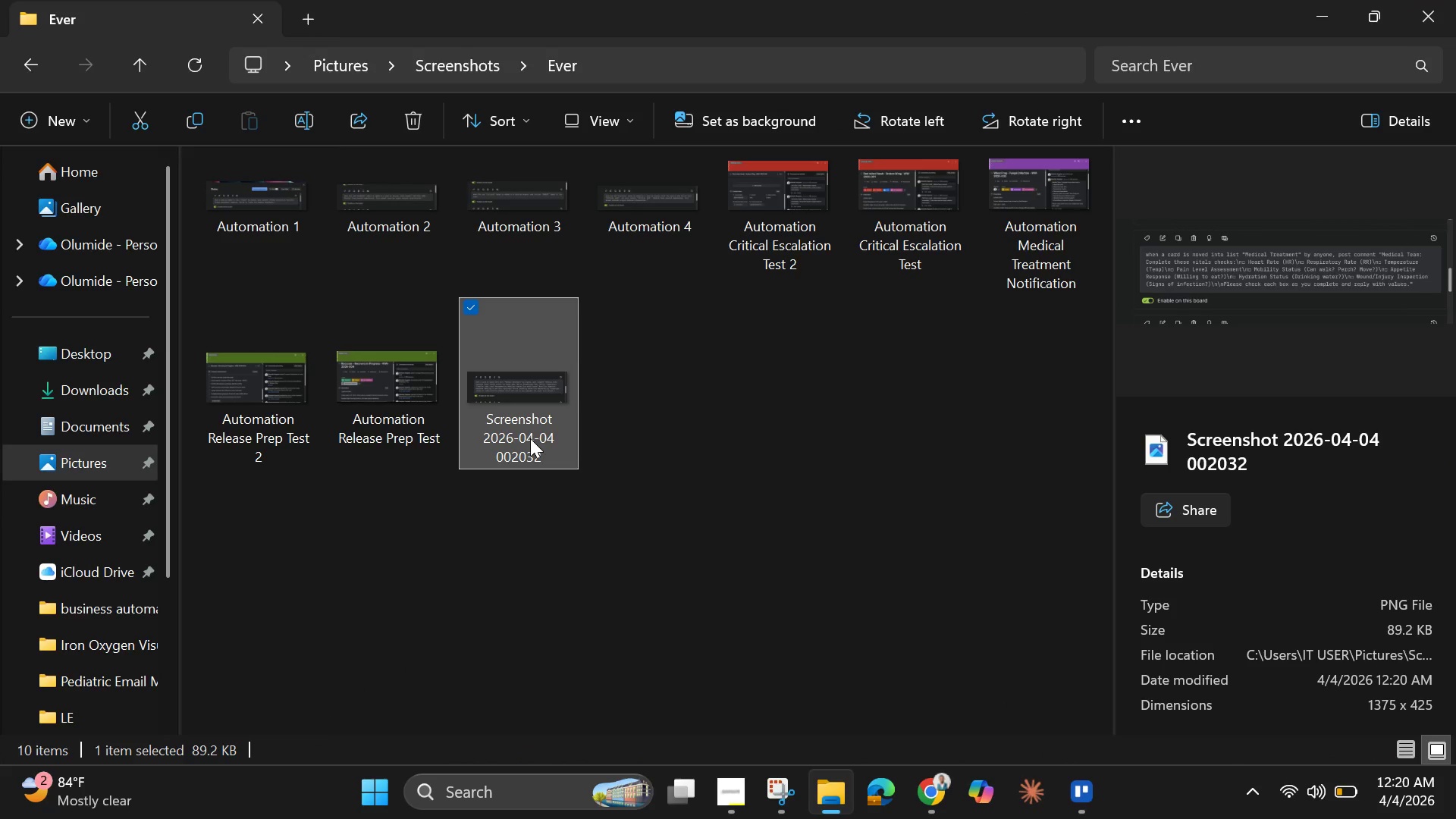 
right_click([530, 438])
 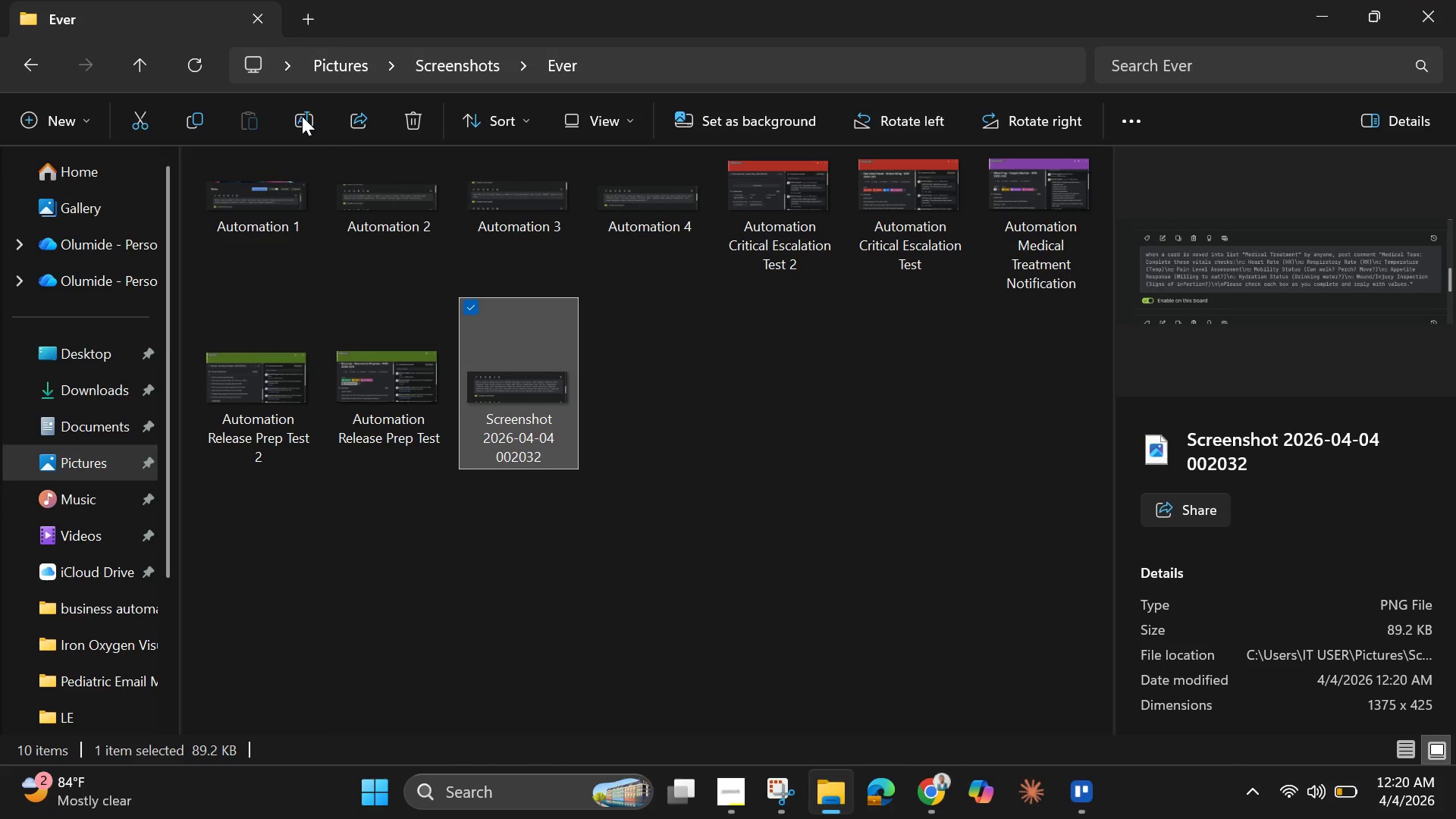 
left_click([309, 124])
 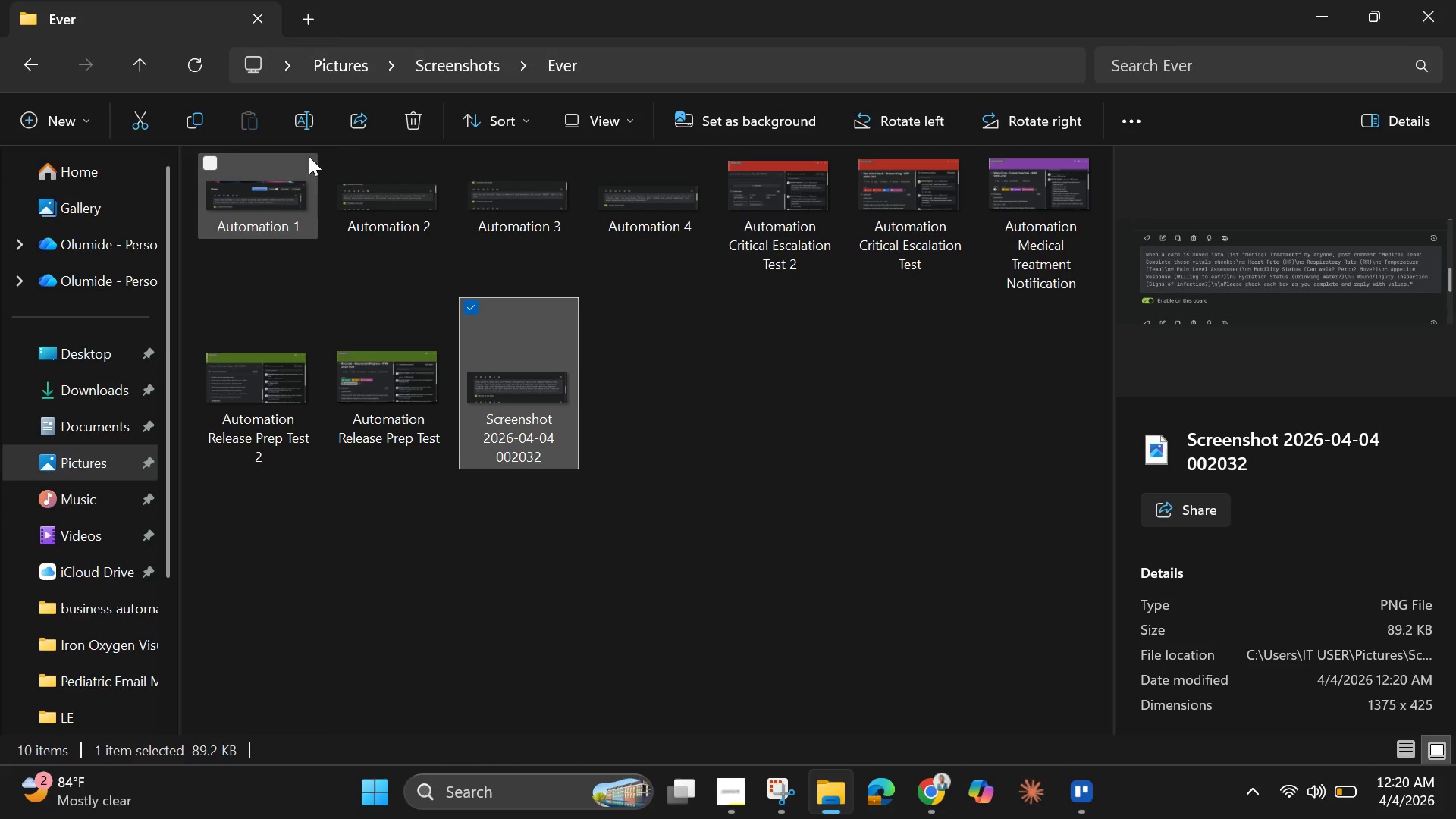 
left_click([300, 126])
 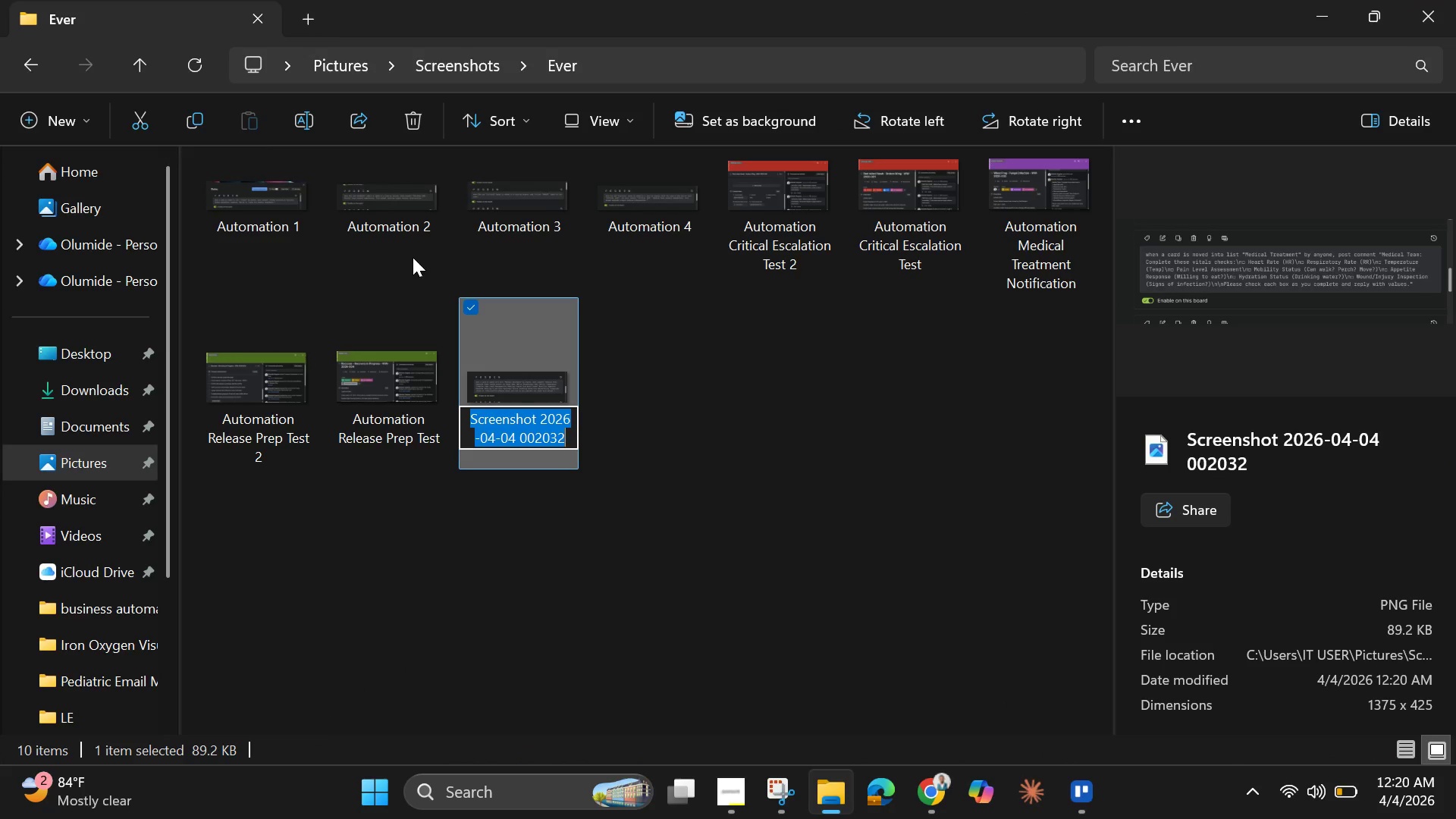 
key(Backspace)
type(Automation 5)
 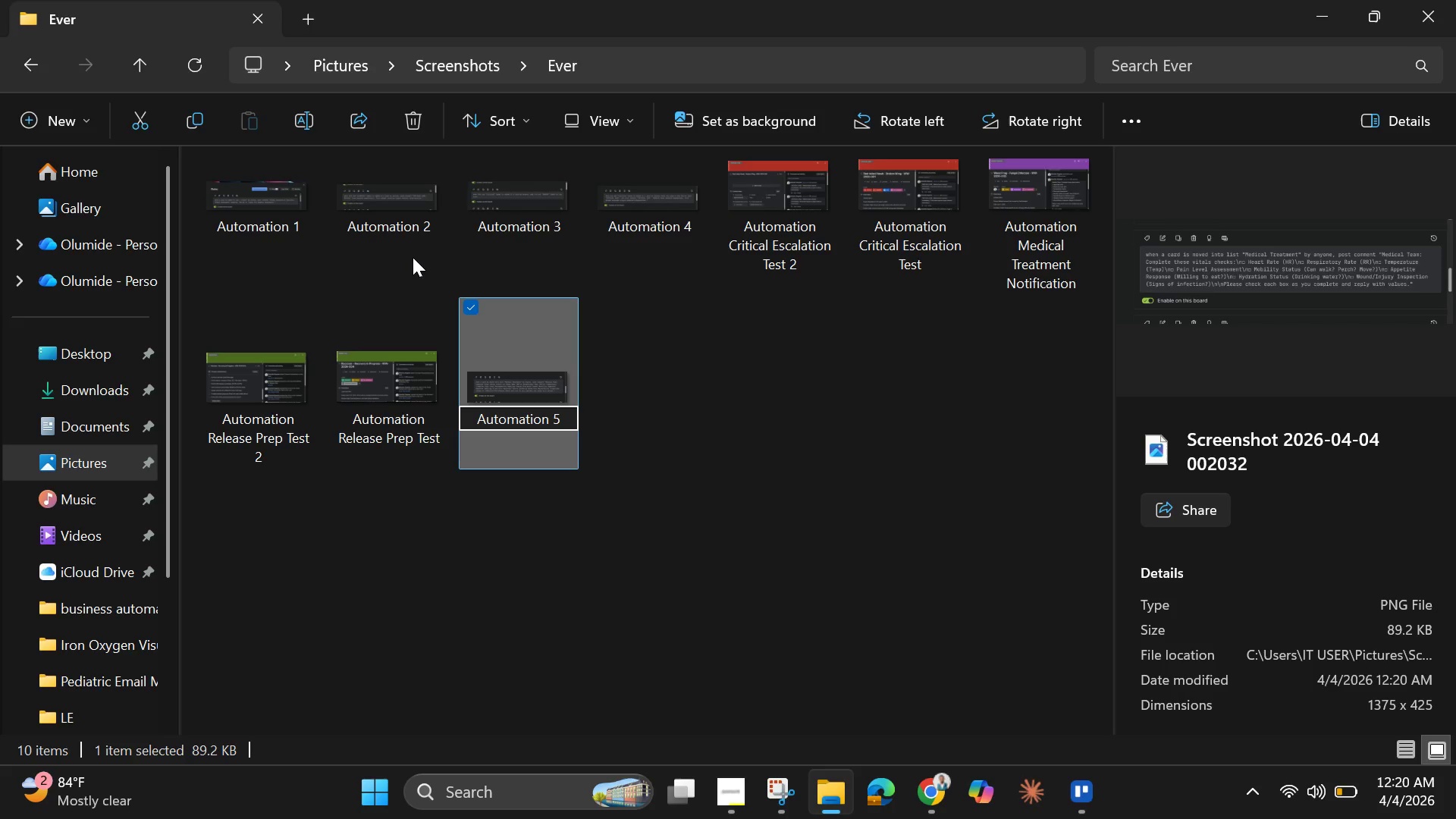 
key(Enter)
 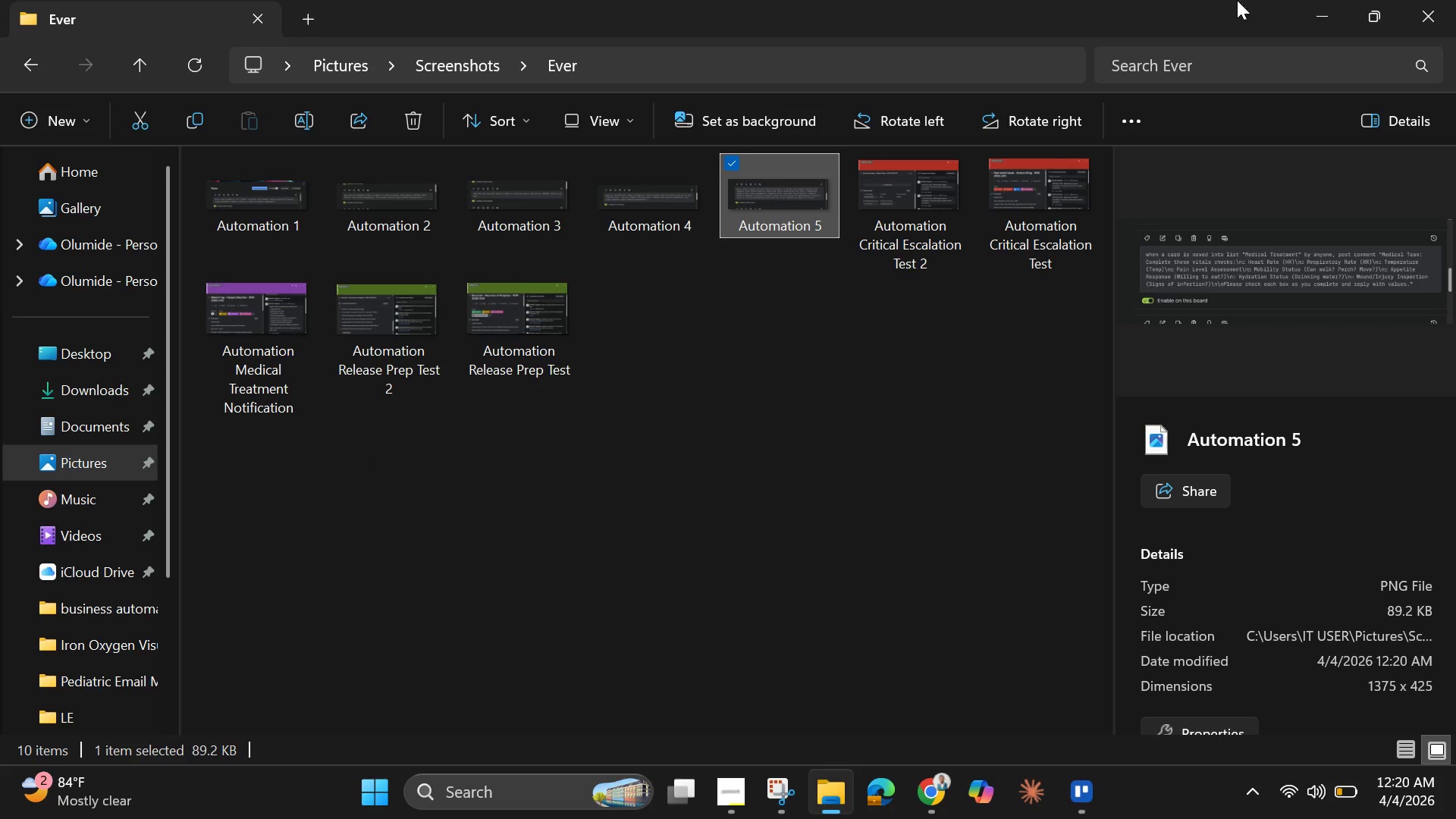 
left_click([1321, 11])
 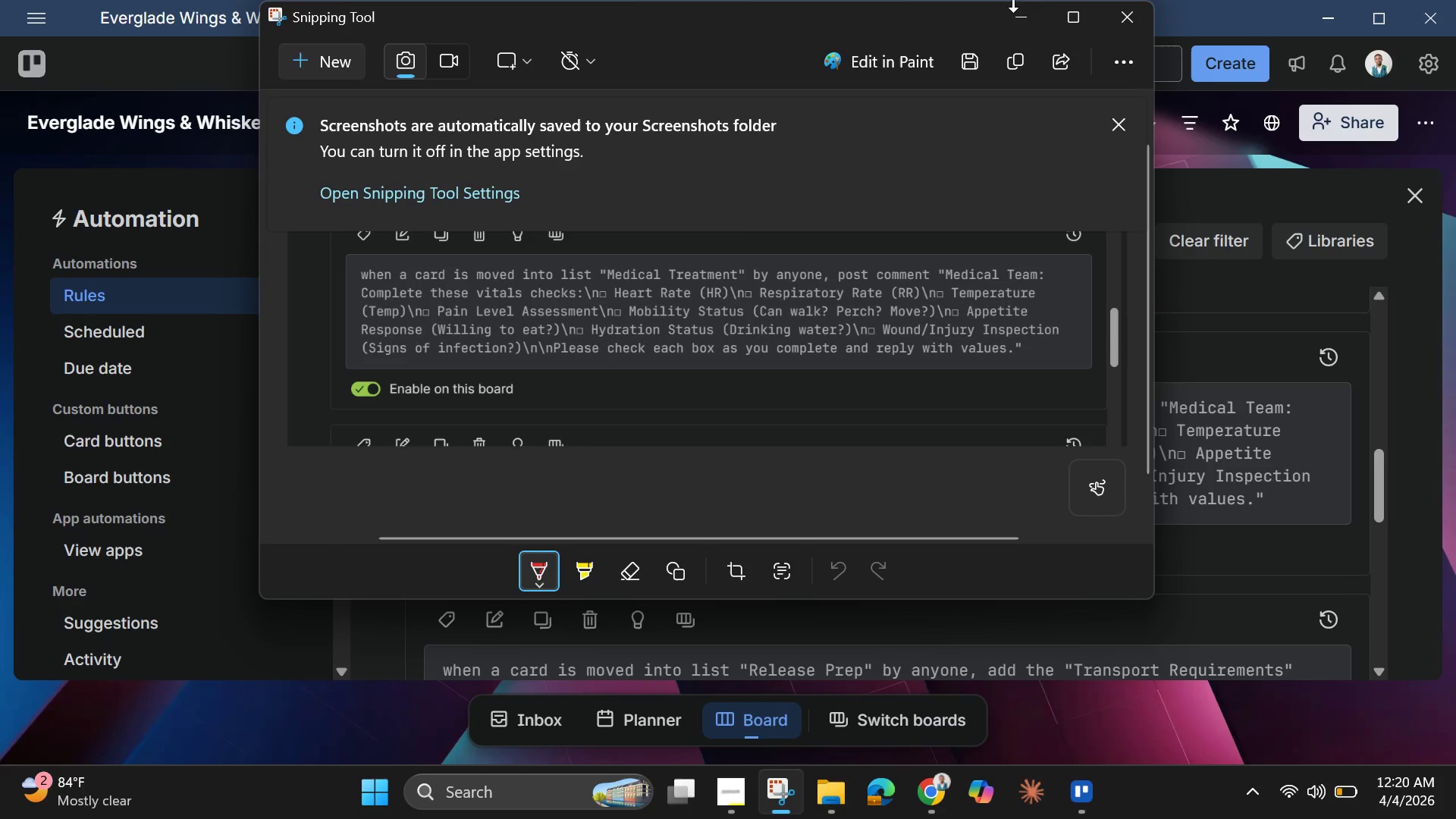 
left_click([1027, 14])
 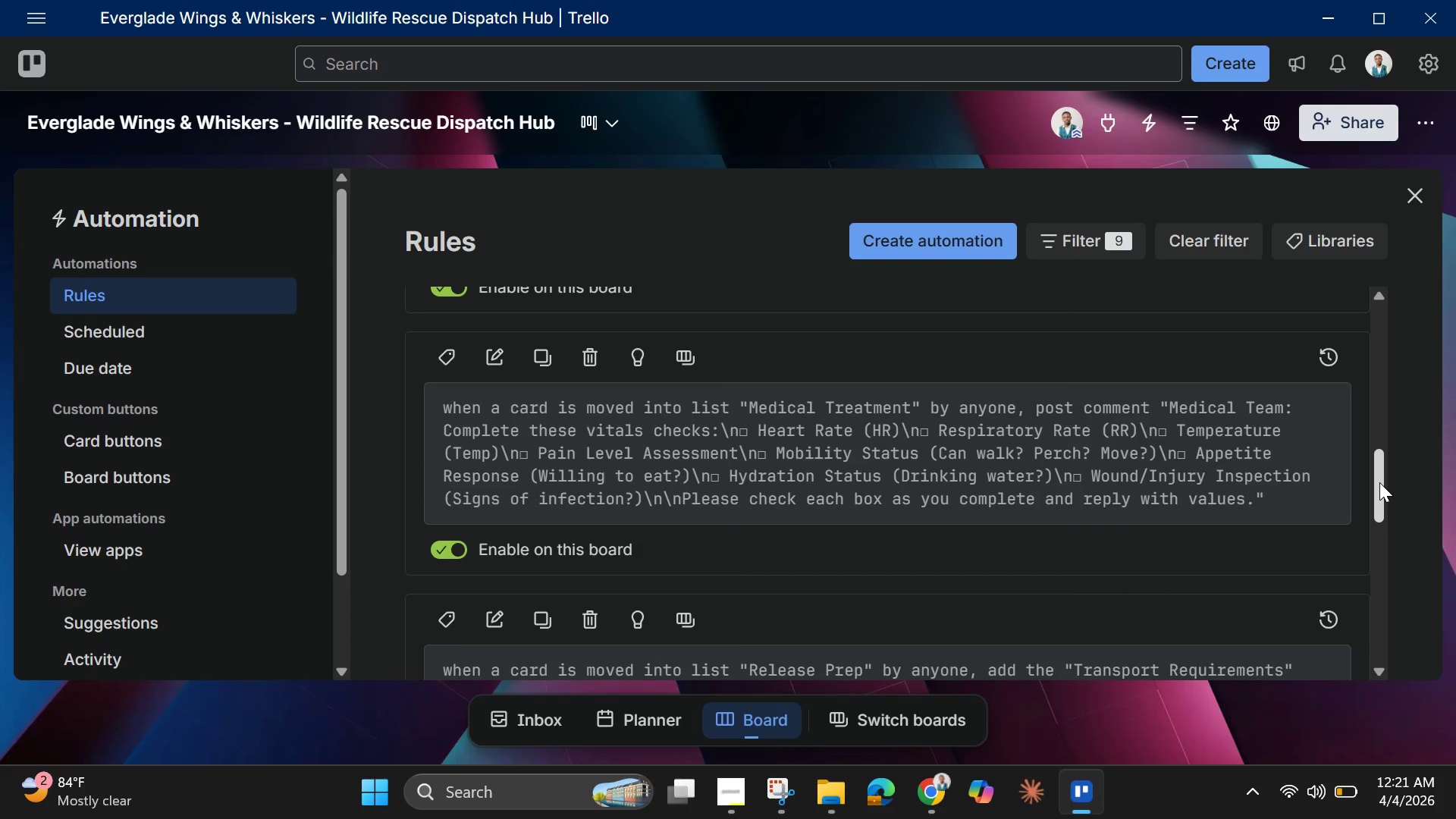 
left_click_drag(start_coordinate=[1379, 482], to_coordinate=[1396, 527])
 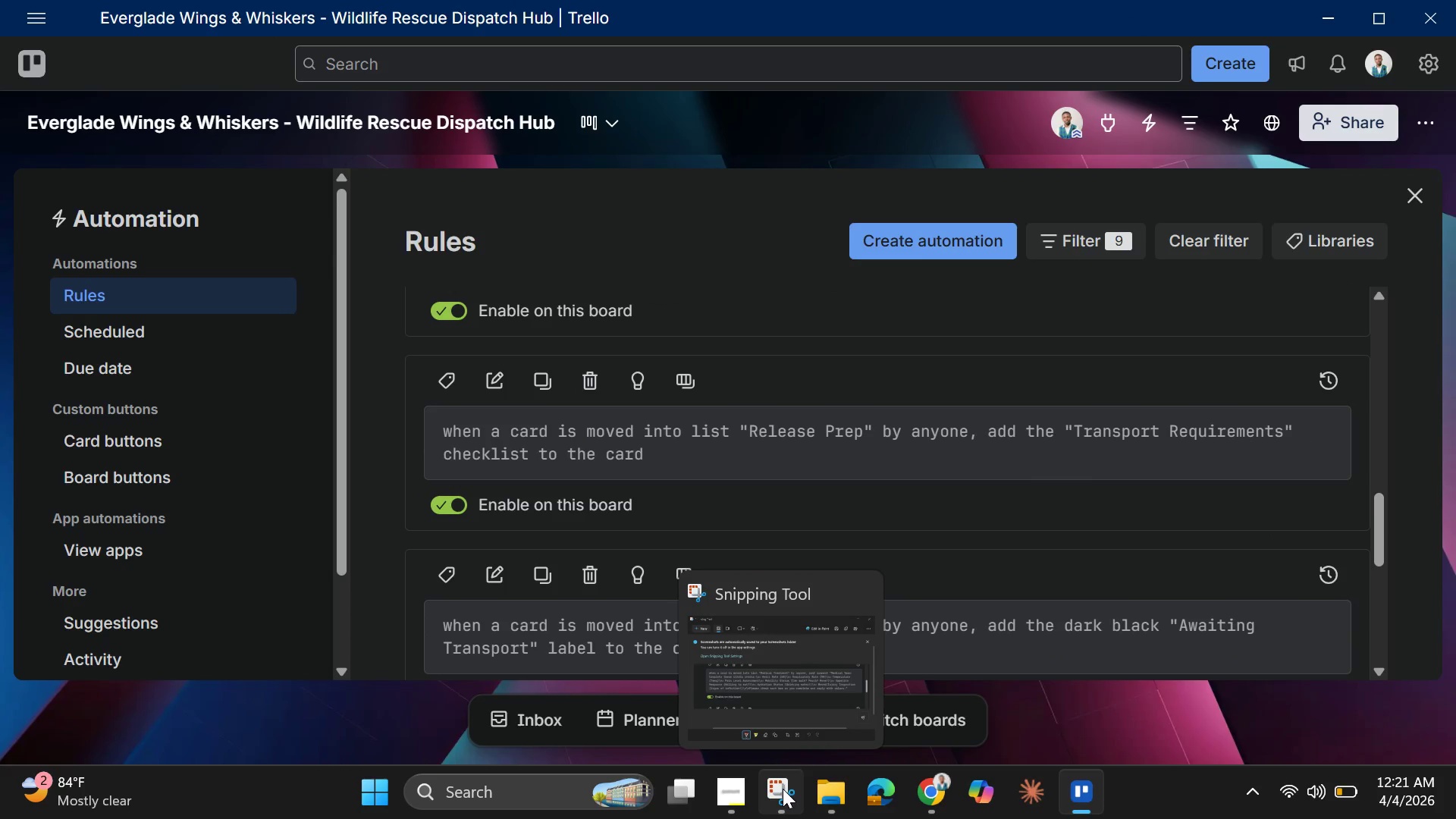 
left_click([783, 789])
 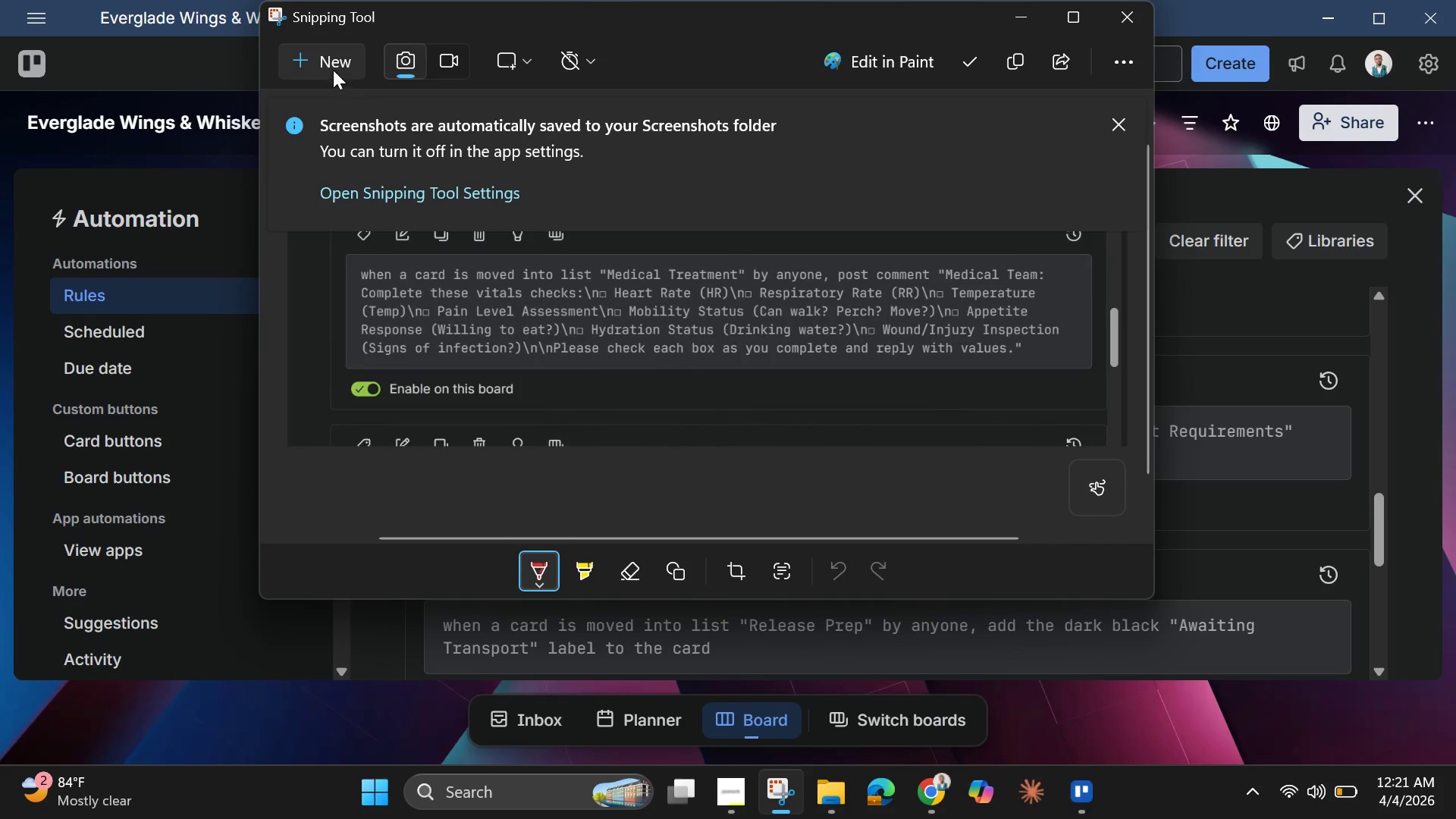 
left_click([326, 65])
 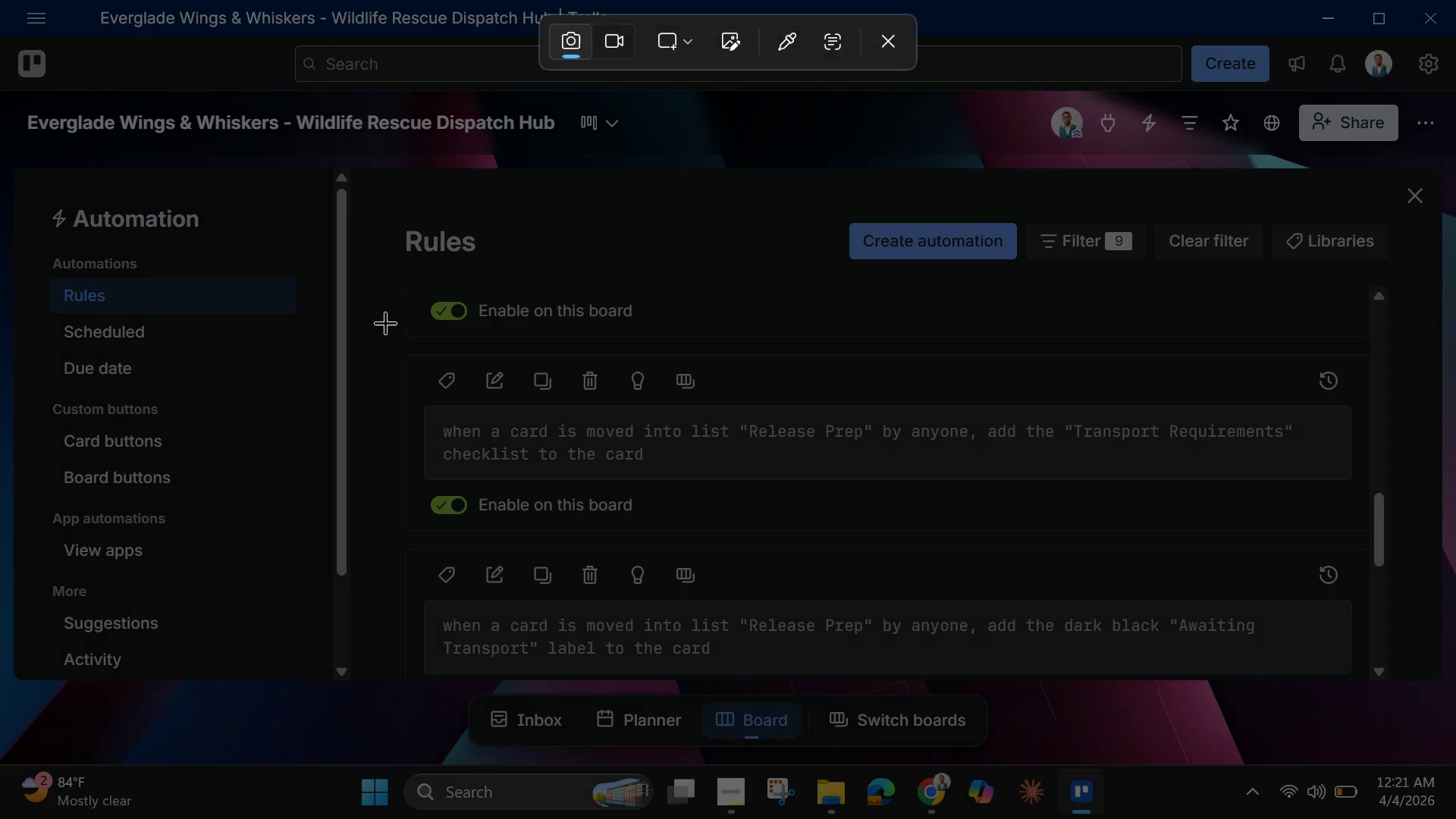 
left_click_drag(start_coordinate=[385, 322], to_coordinate=[1381, 573])
 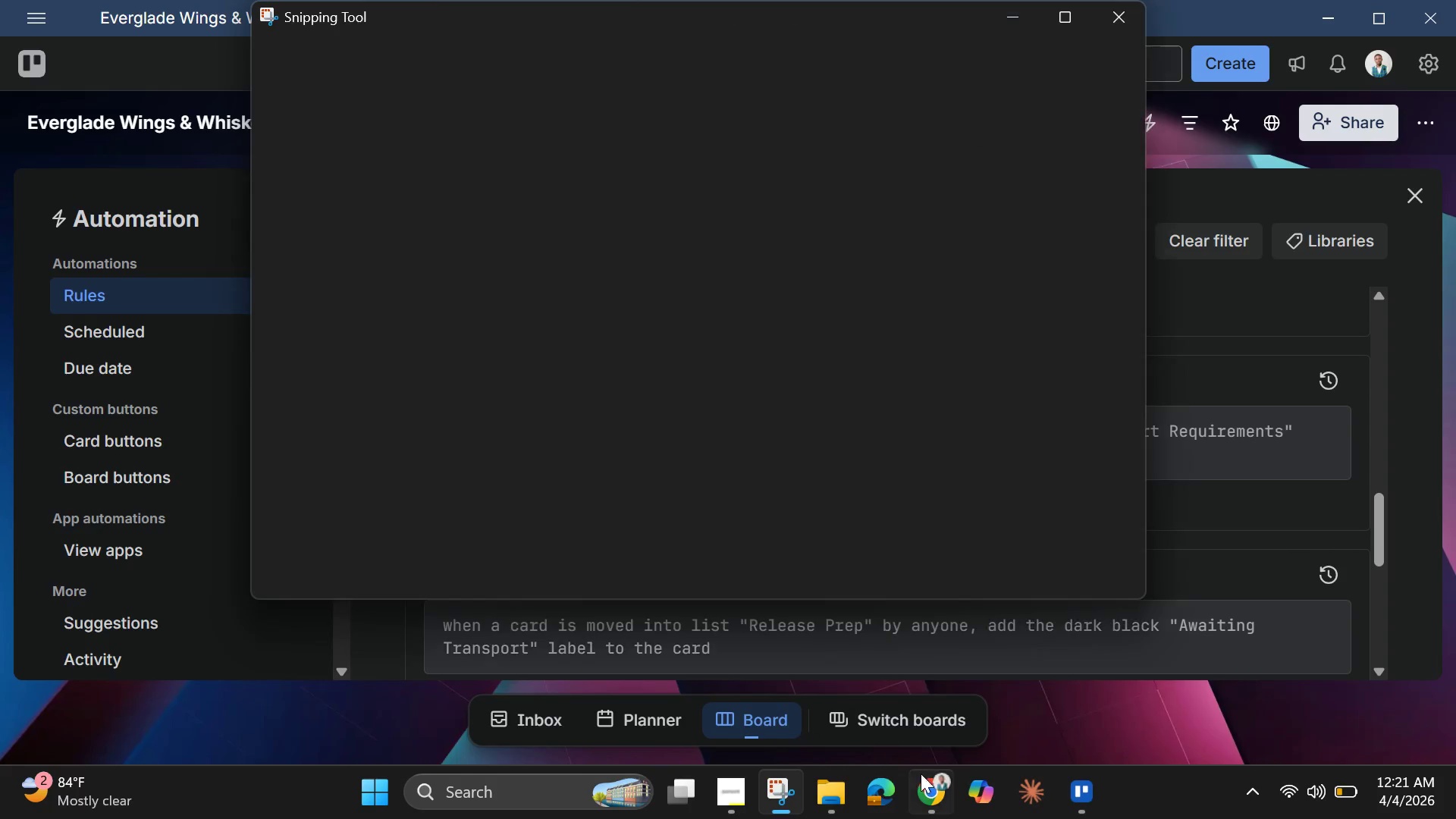 
mouse_move([812, 791])
 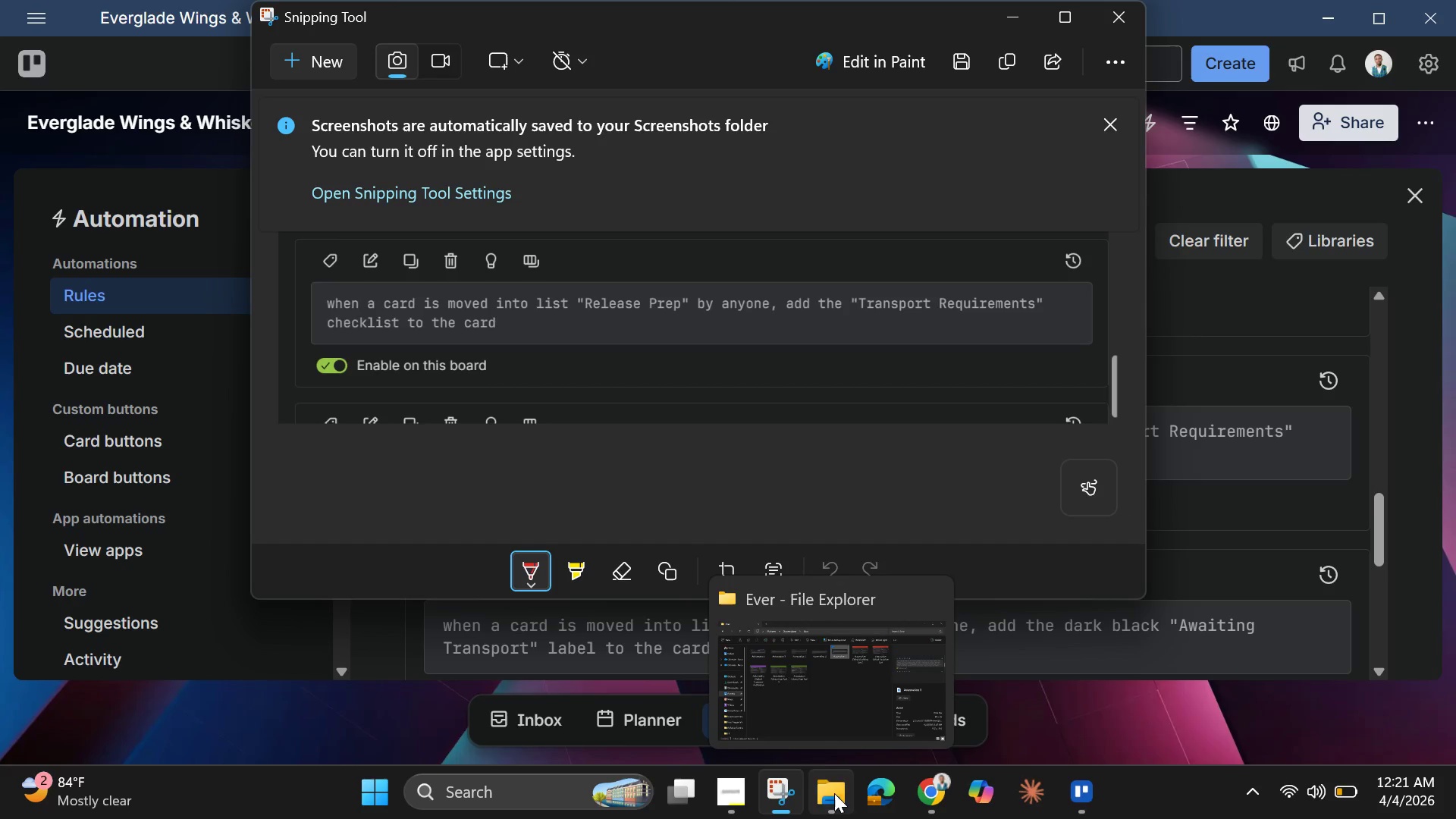 
left_click([834, 793])
 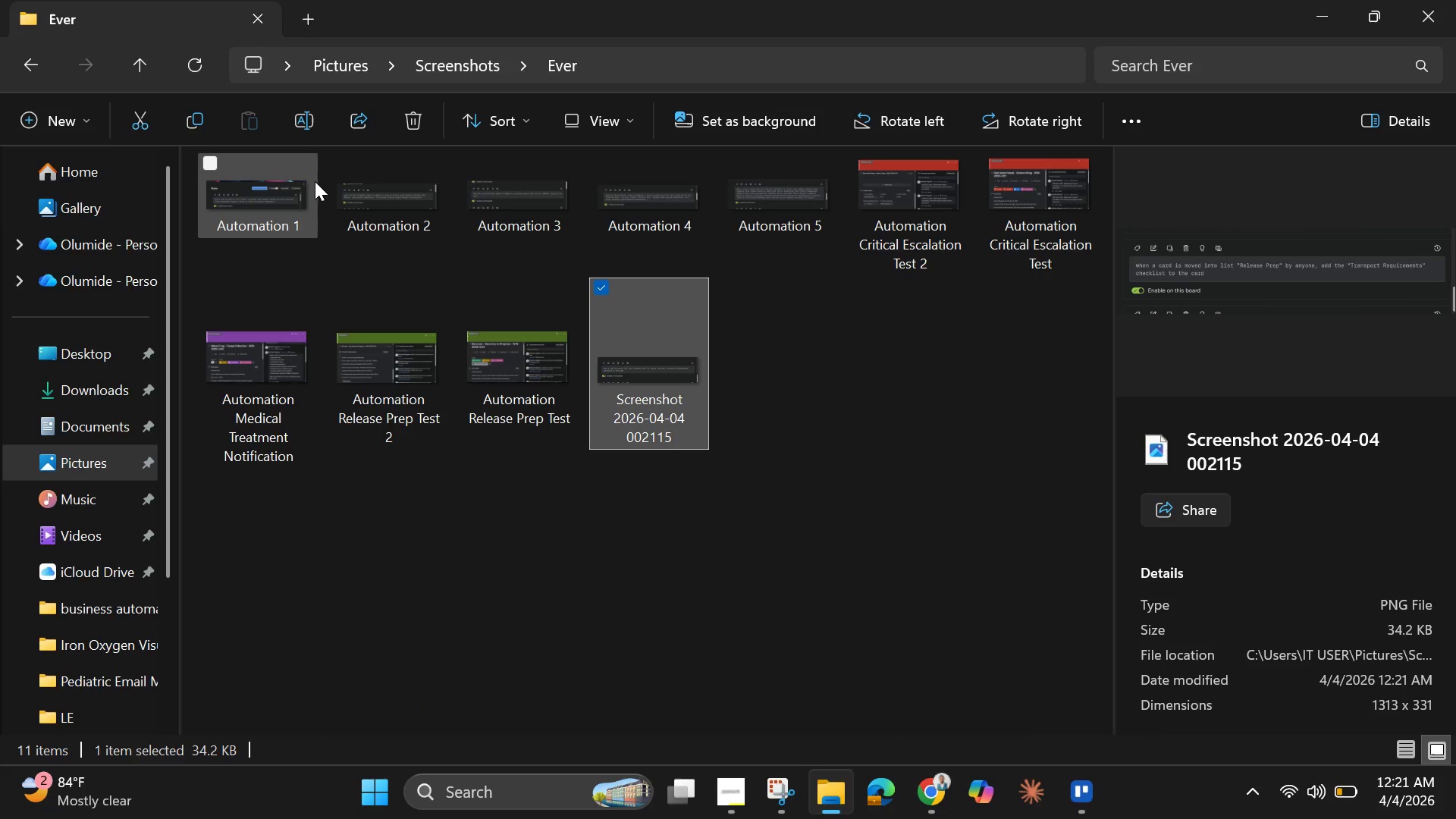 
left_click([298, 124])
 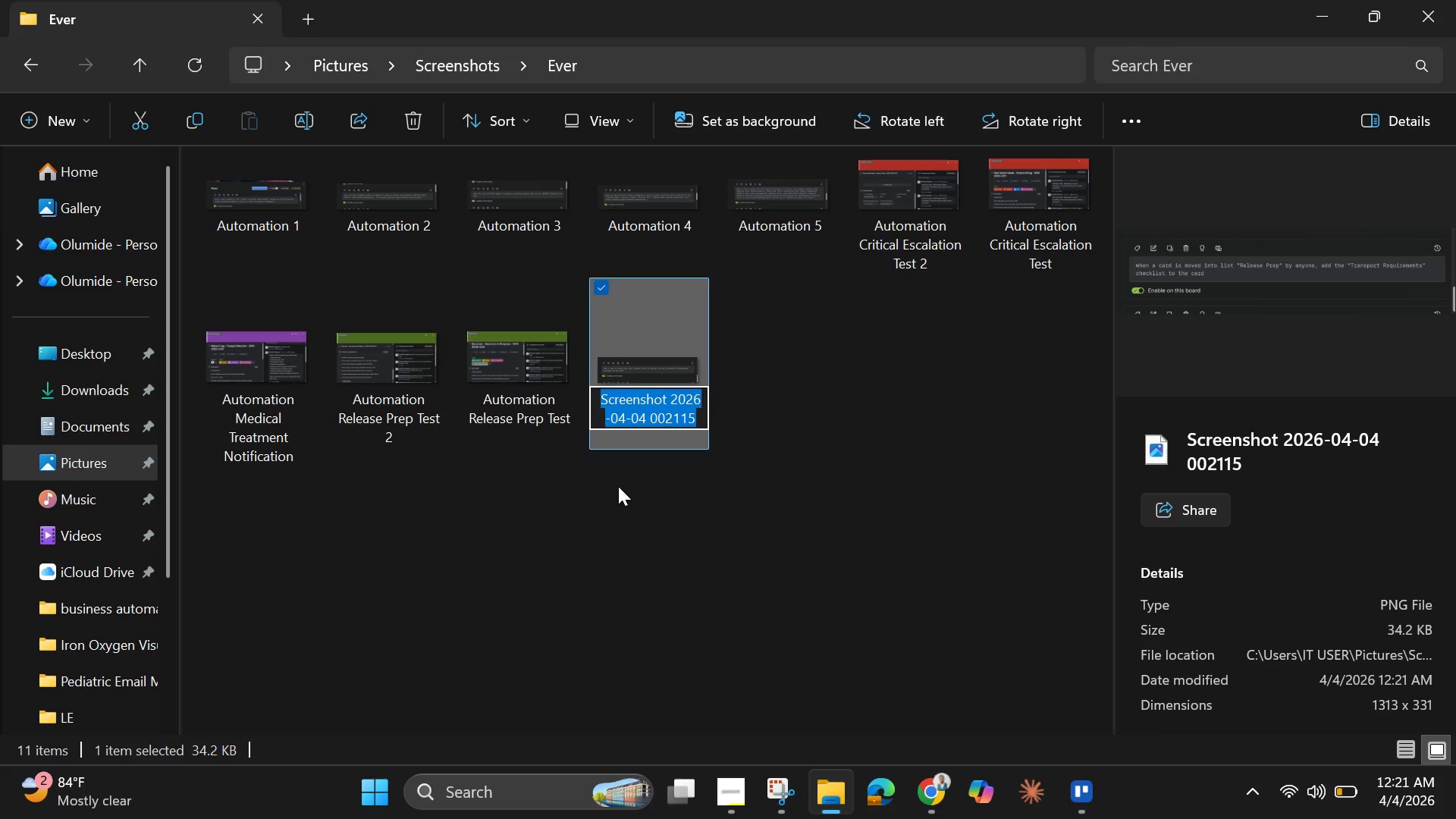 
key(Backspace)
type(Automation 6)
 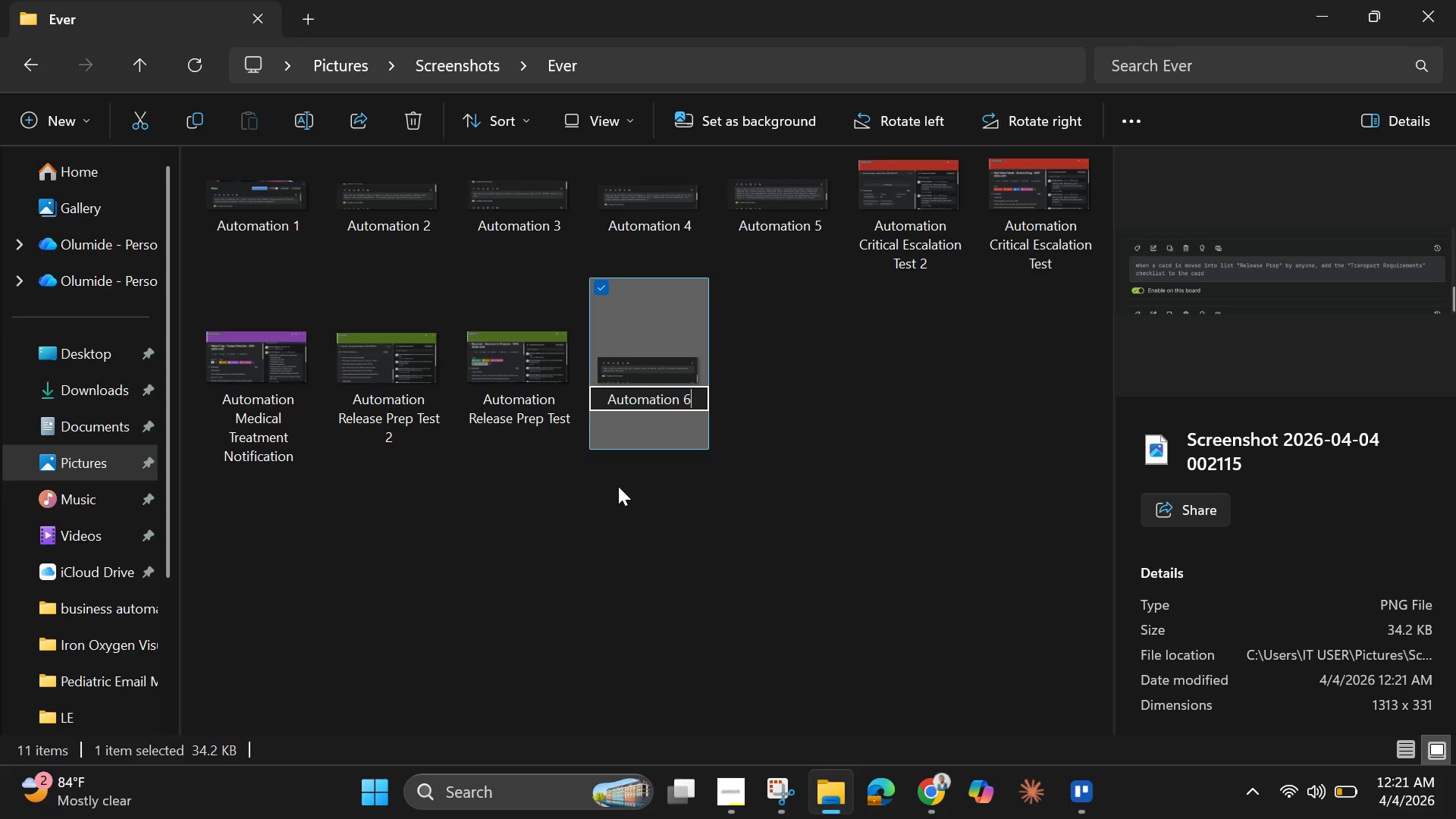 
 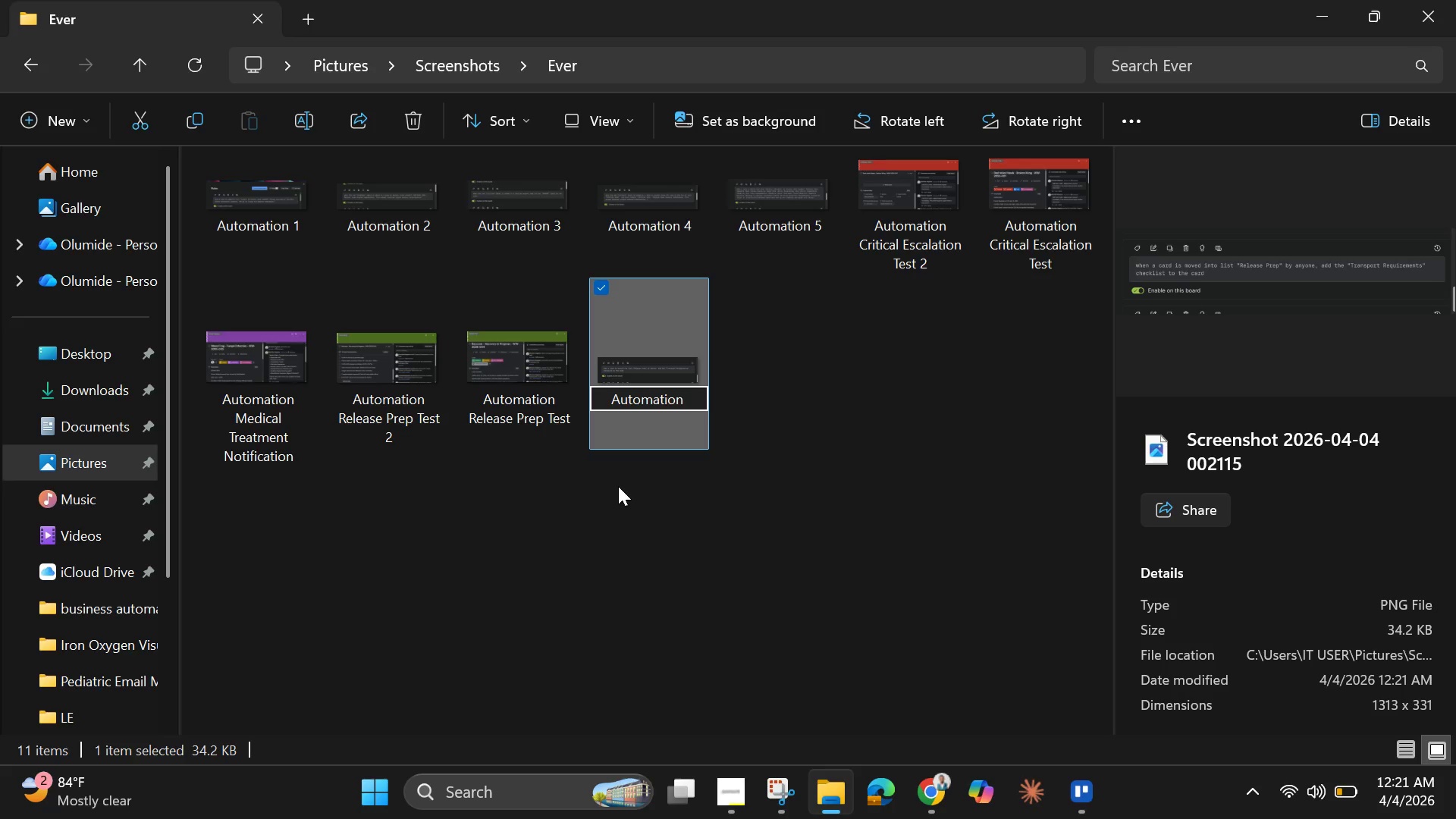 
key(Enter)
 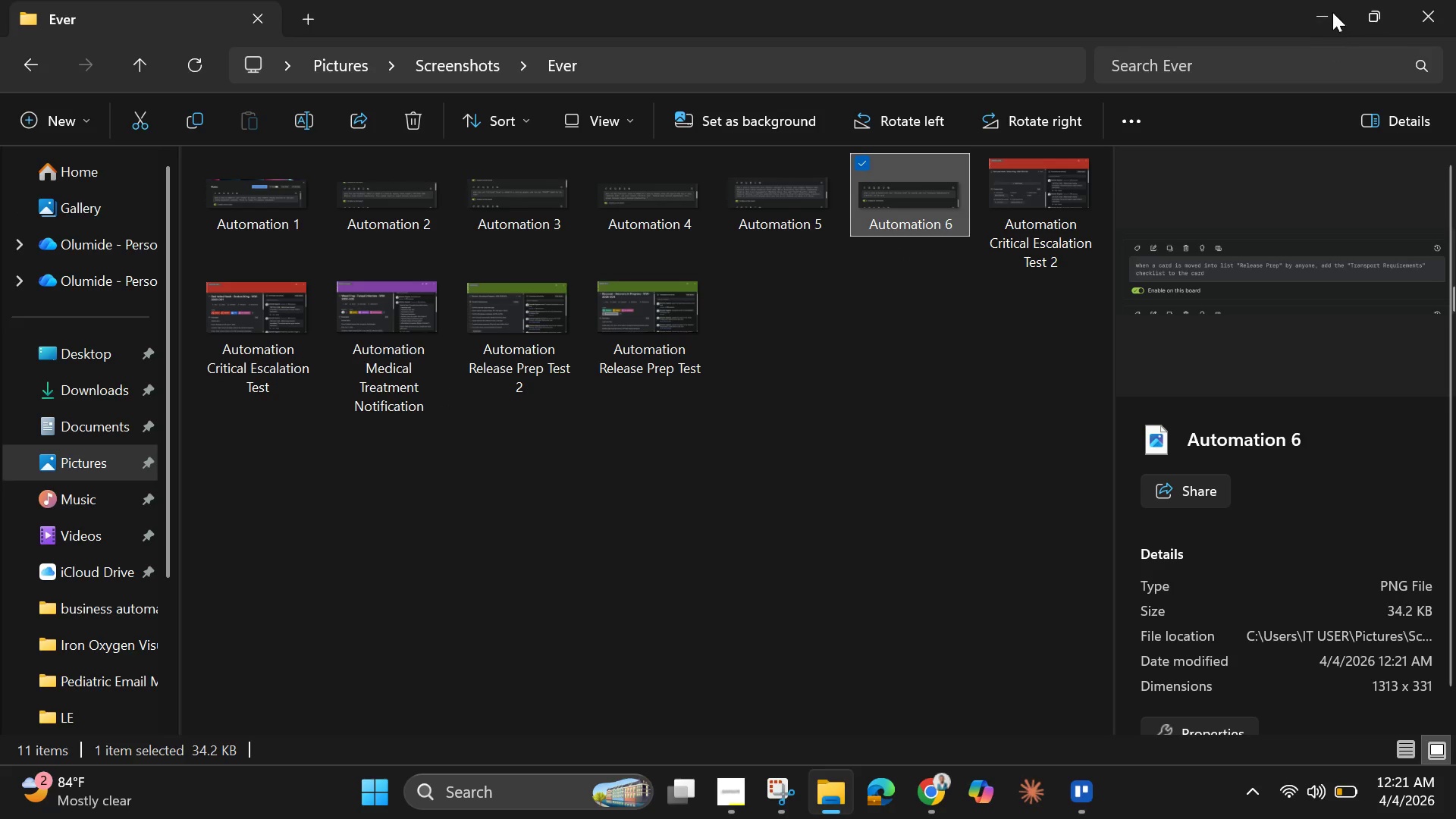 
left_click([1329, 13])
 